 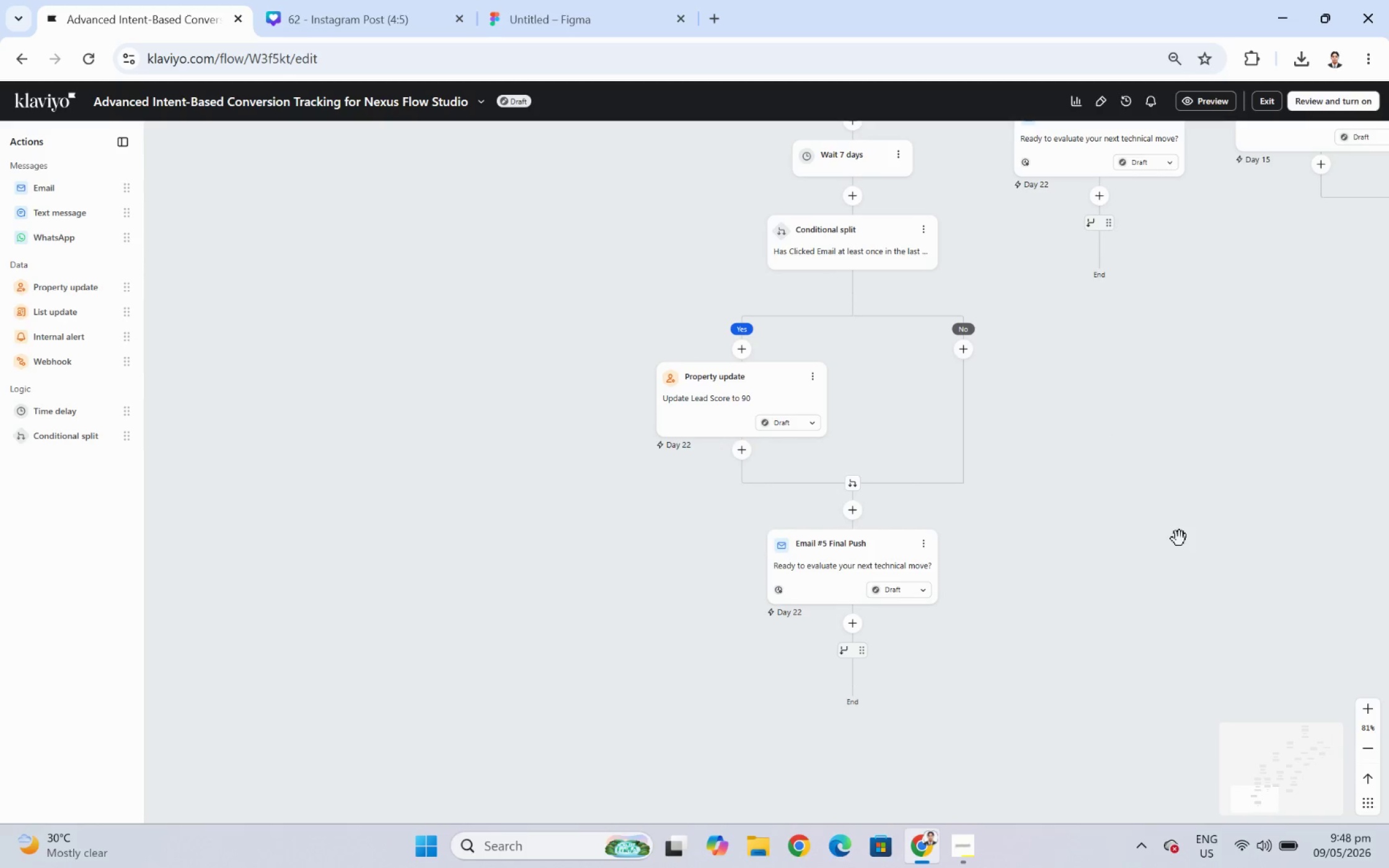 
scroll: coordinate [1190, 477], scroll_direction: up, amount: 3.0
 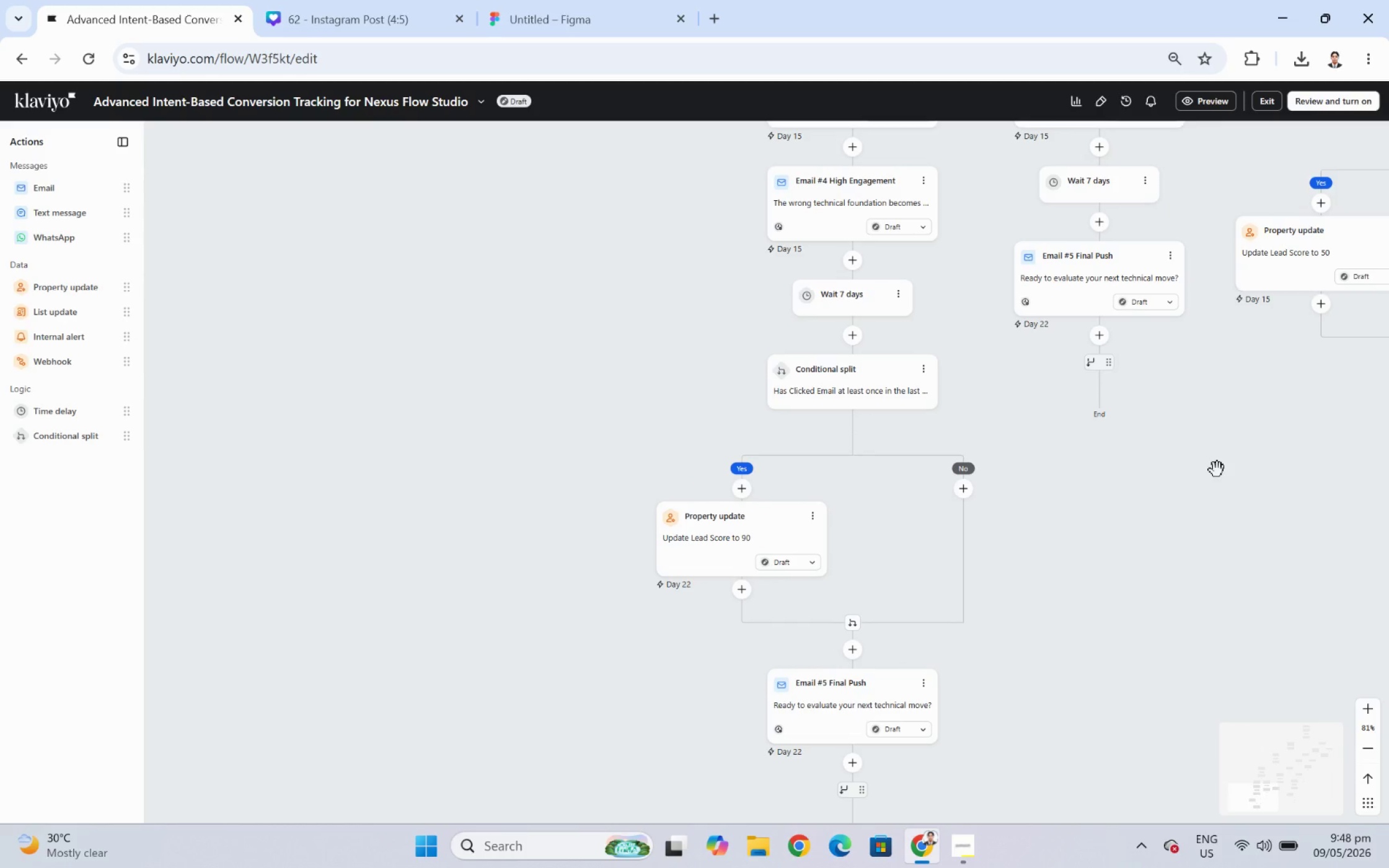 
left_click_drag(start_coordinate=[1171, 482], to_coordinate=[1266, 467])
 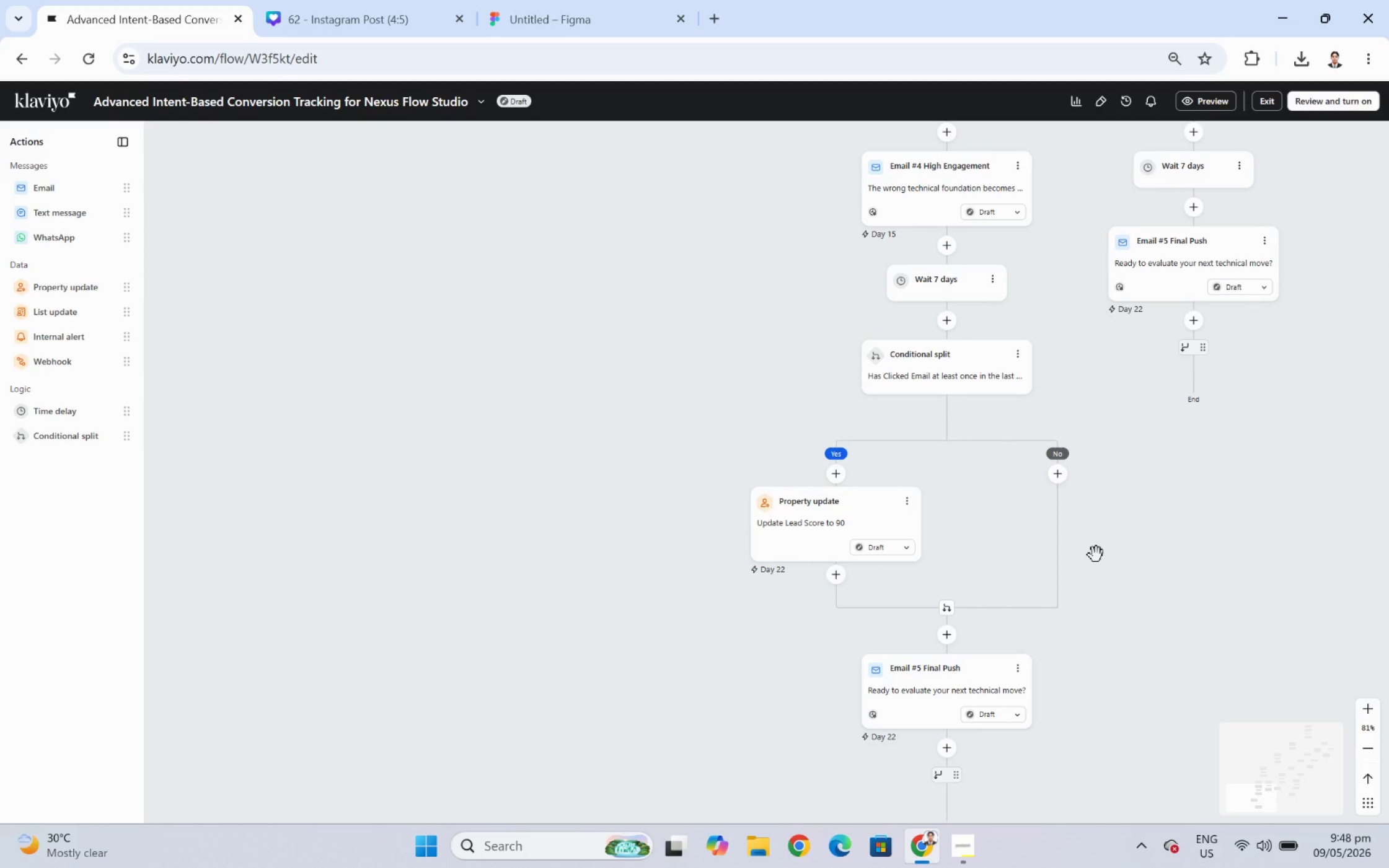 
wait(12.19)
 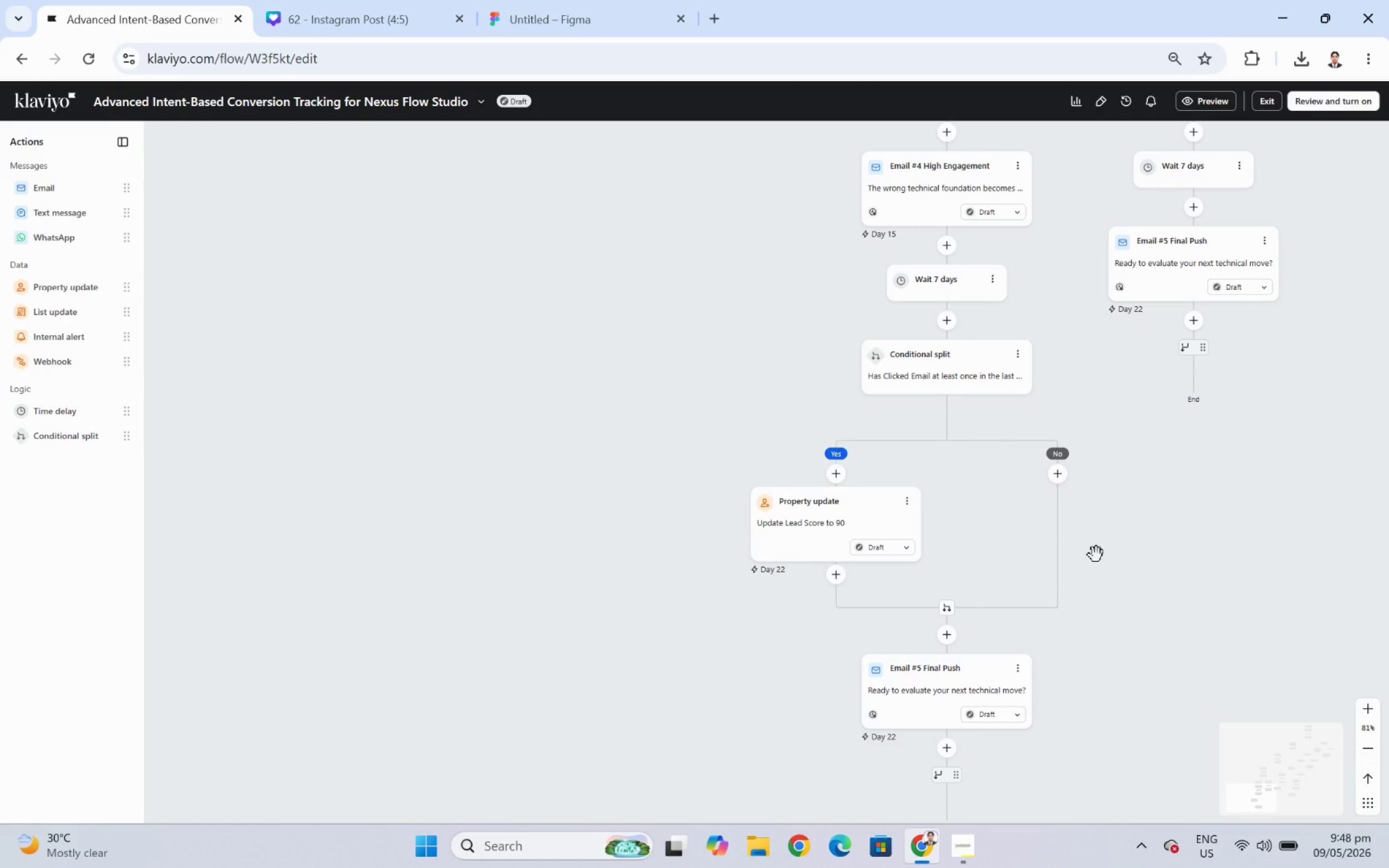 
left_click_drag(start_coordinate=[1304, 476], to_coordinate=[1002, 489])
 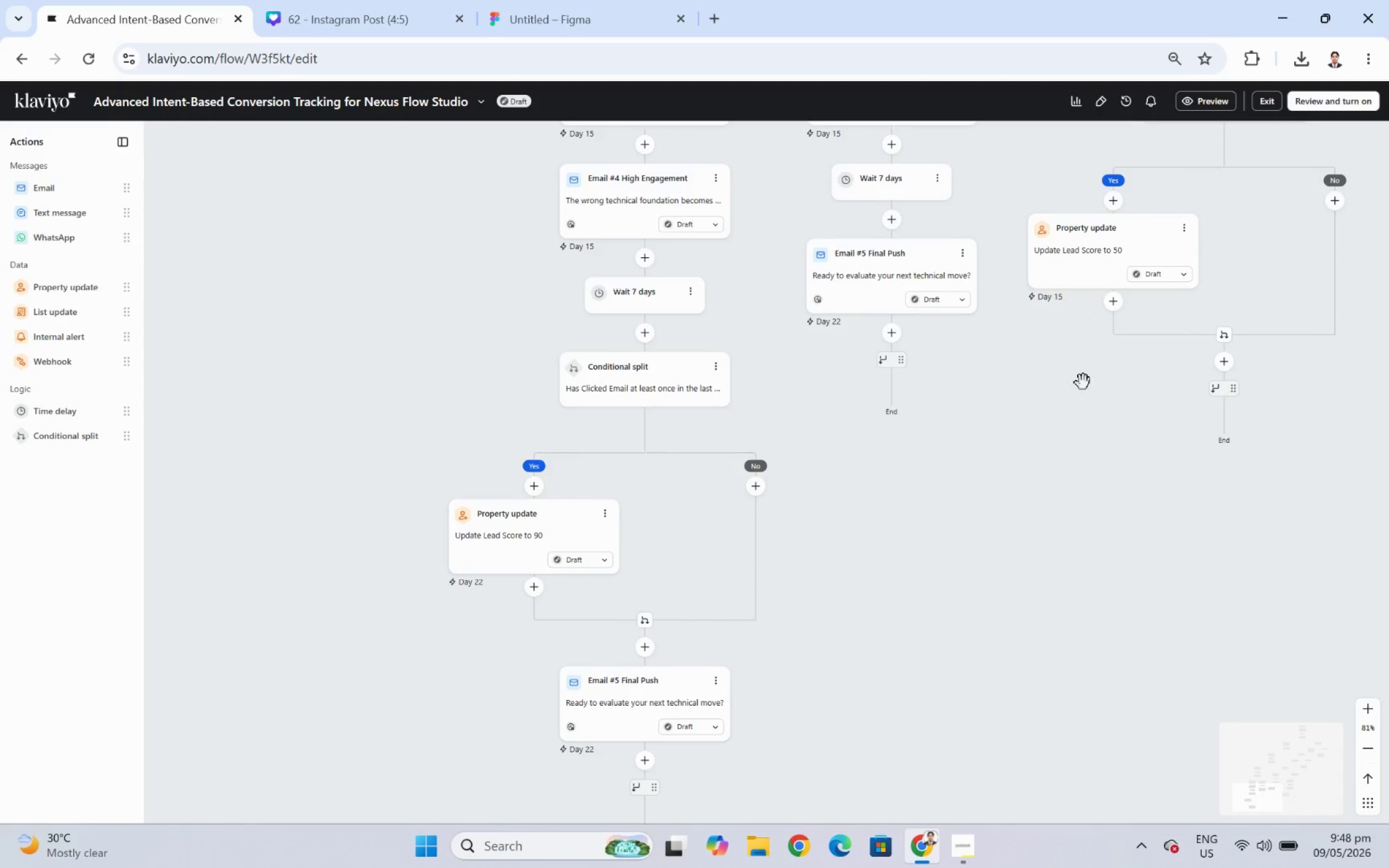 
left_click_drag(start_coordinate=[1083, 381], to_coordinate=[1116, 457])
 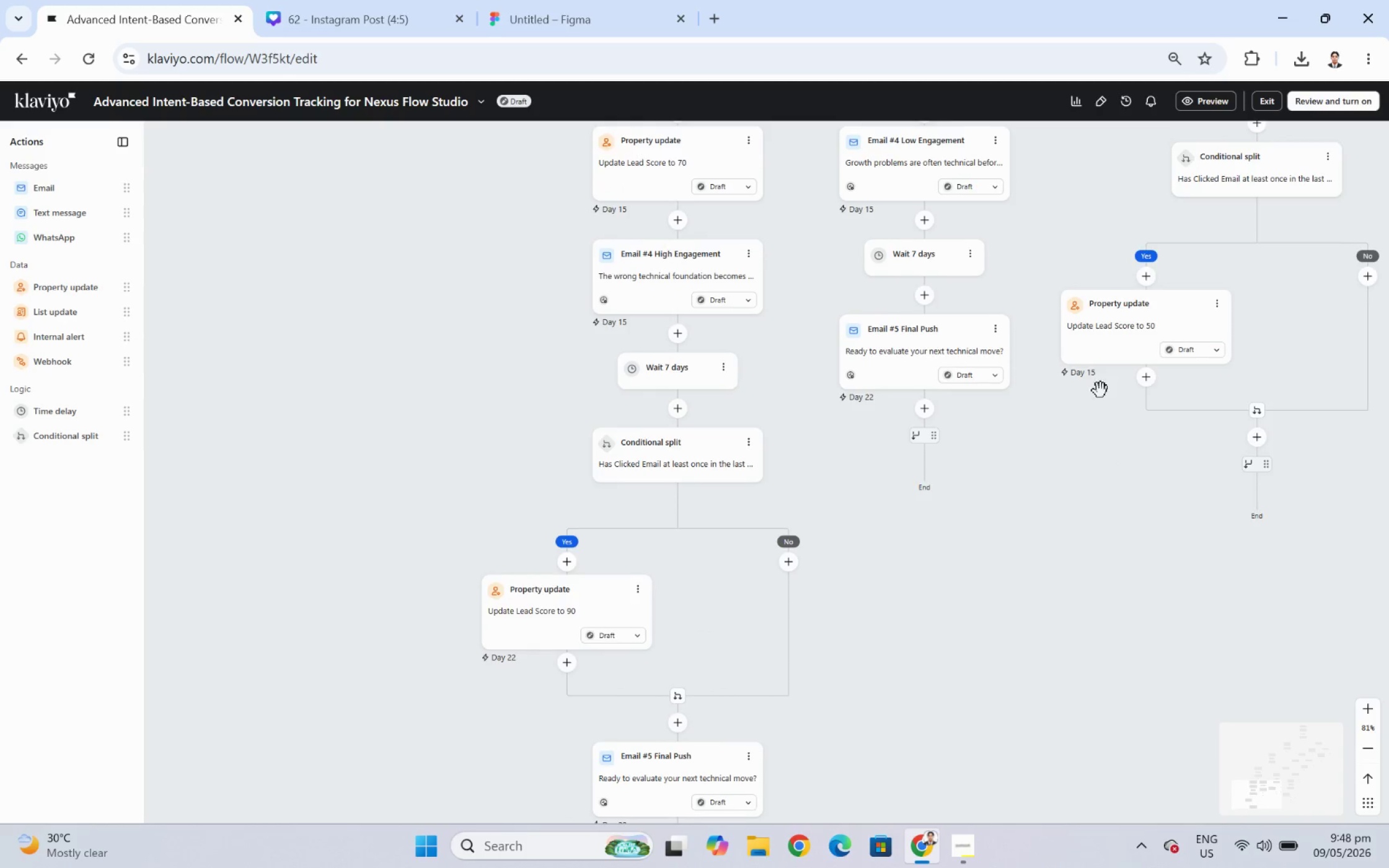 
left_click_drag(start_coordinate=[1100, 391], to_coordinate=[1072, 378])
 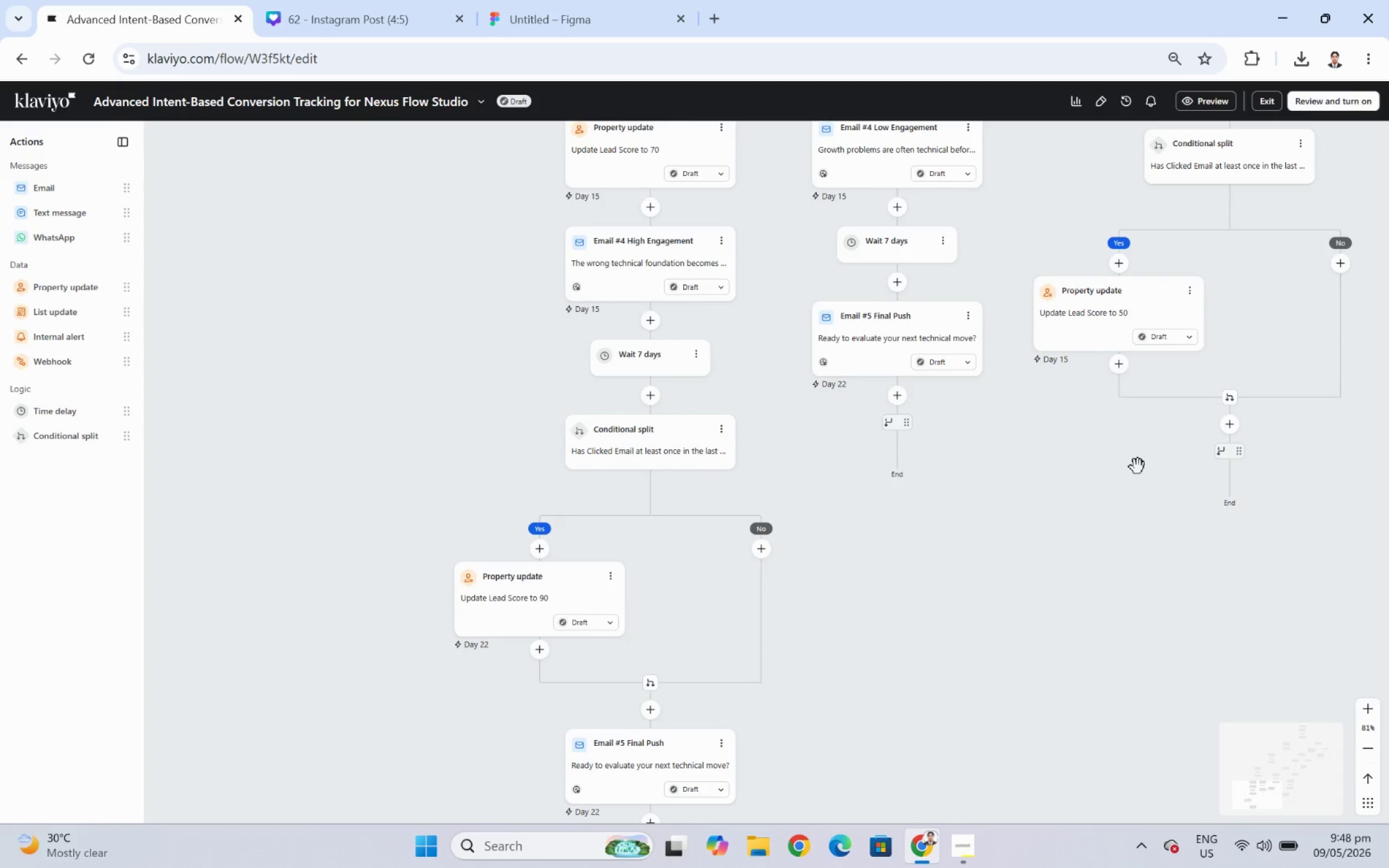 
left_click_drag(start_coordinate=[1137, 493], to_coordinate=[1090, 616])
 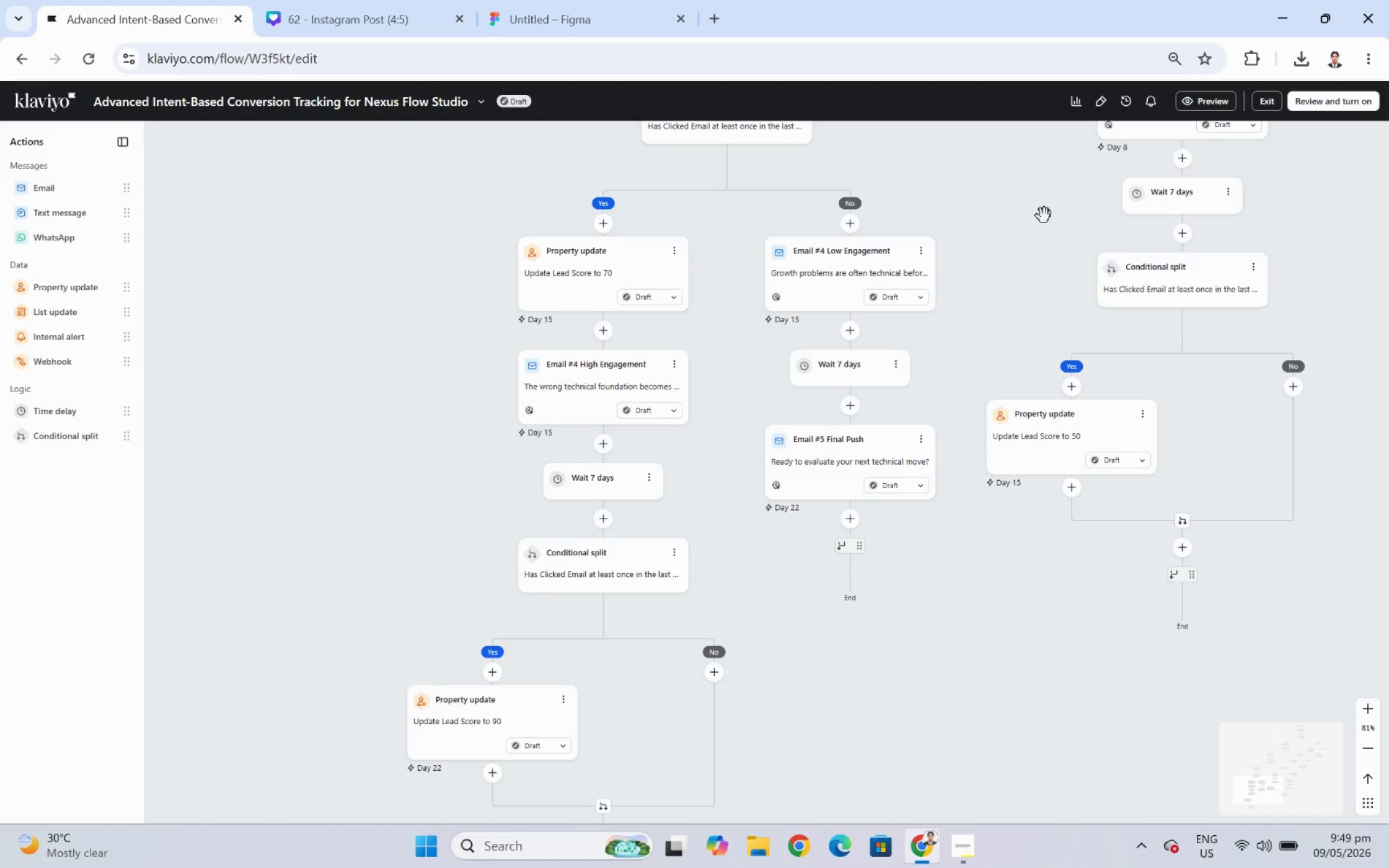 
left_click_drag(start_coordinate=[1044, 214], to_coordinate=[1017, 392])
 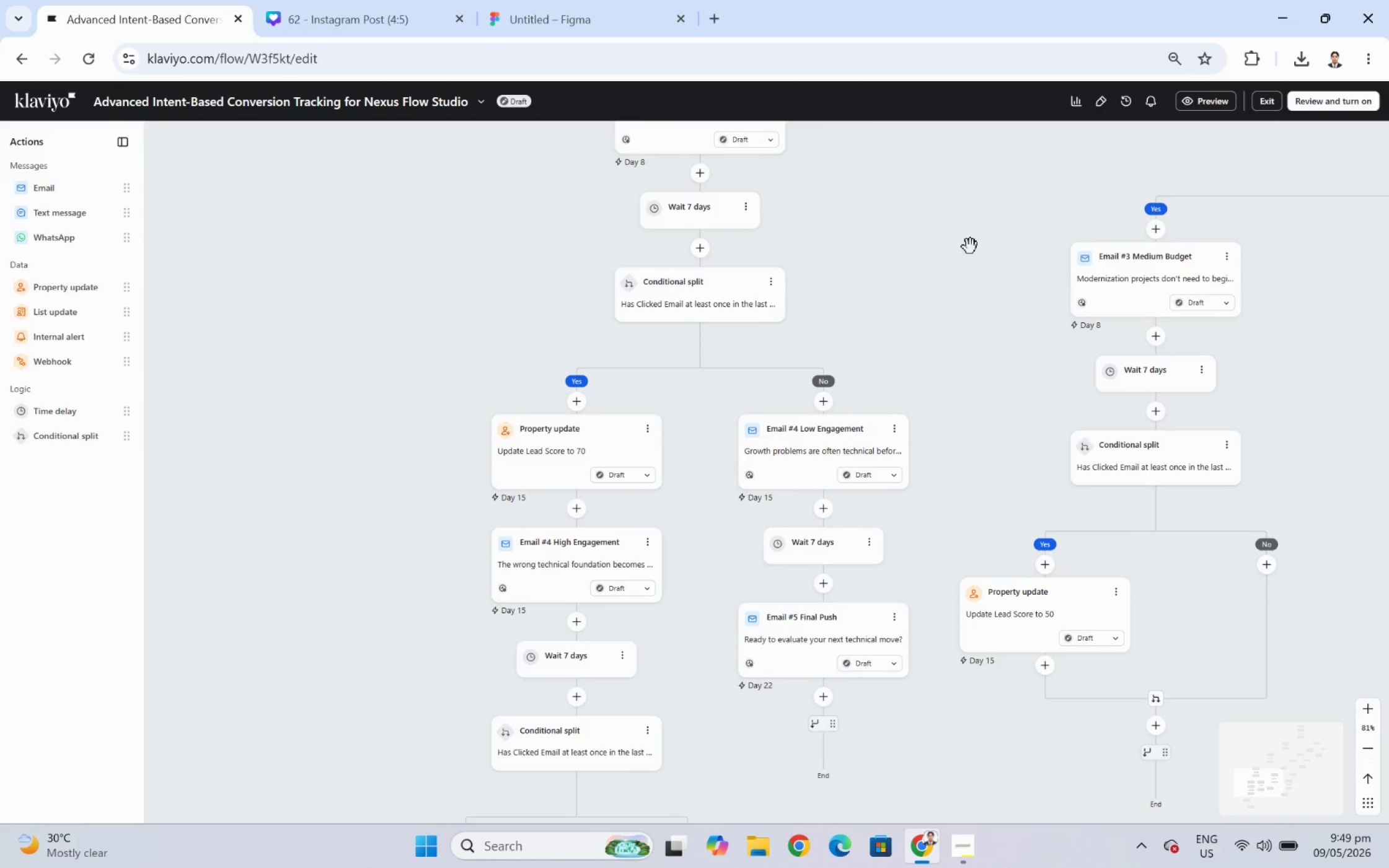 
left_click_drag(start_coordinate=[970, 244], to_coordinate=[920, 375])
 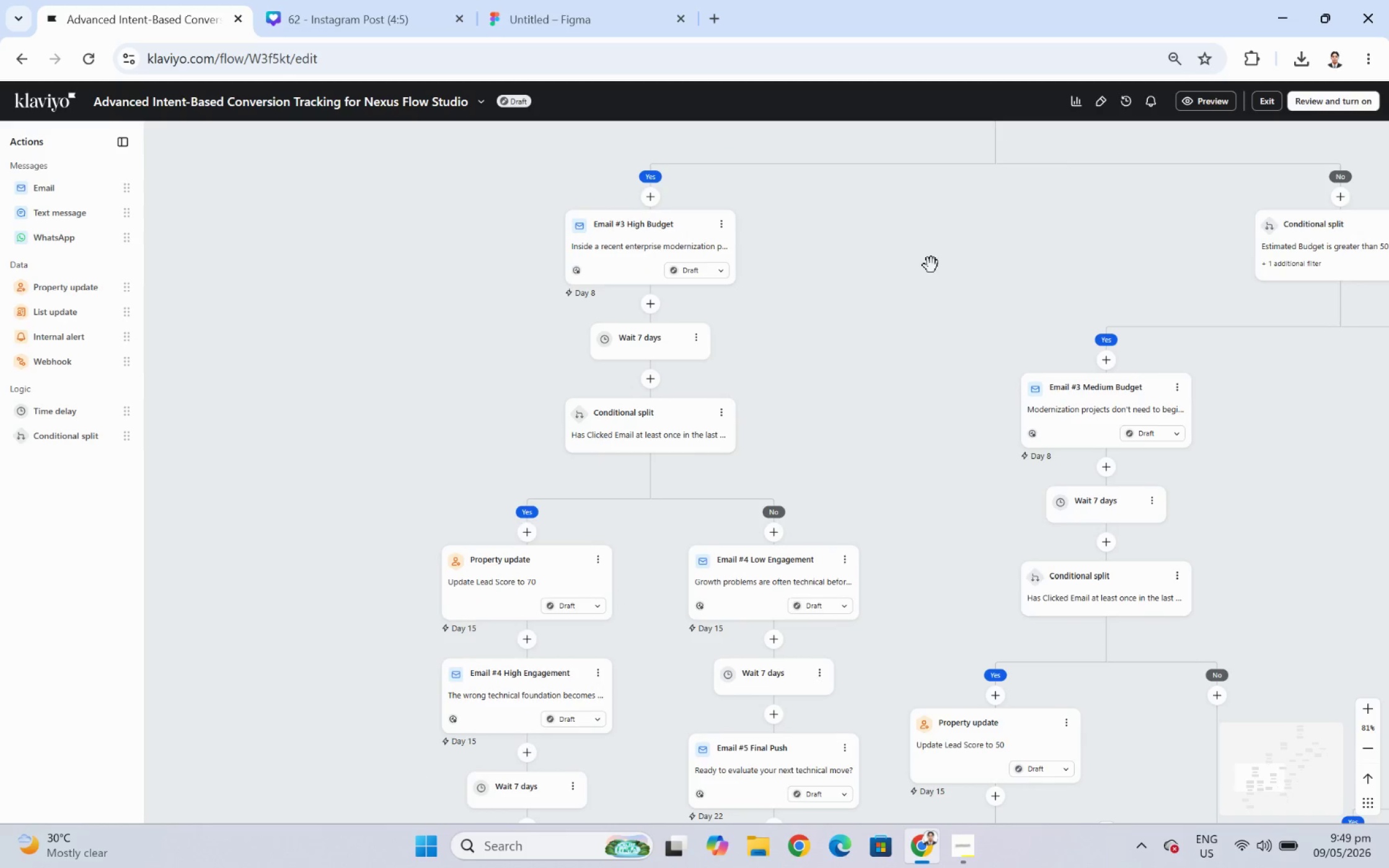 
left_click_drag(start_coordinate=[931, 265], to_coordinate=[866, 367])
 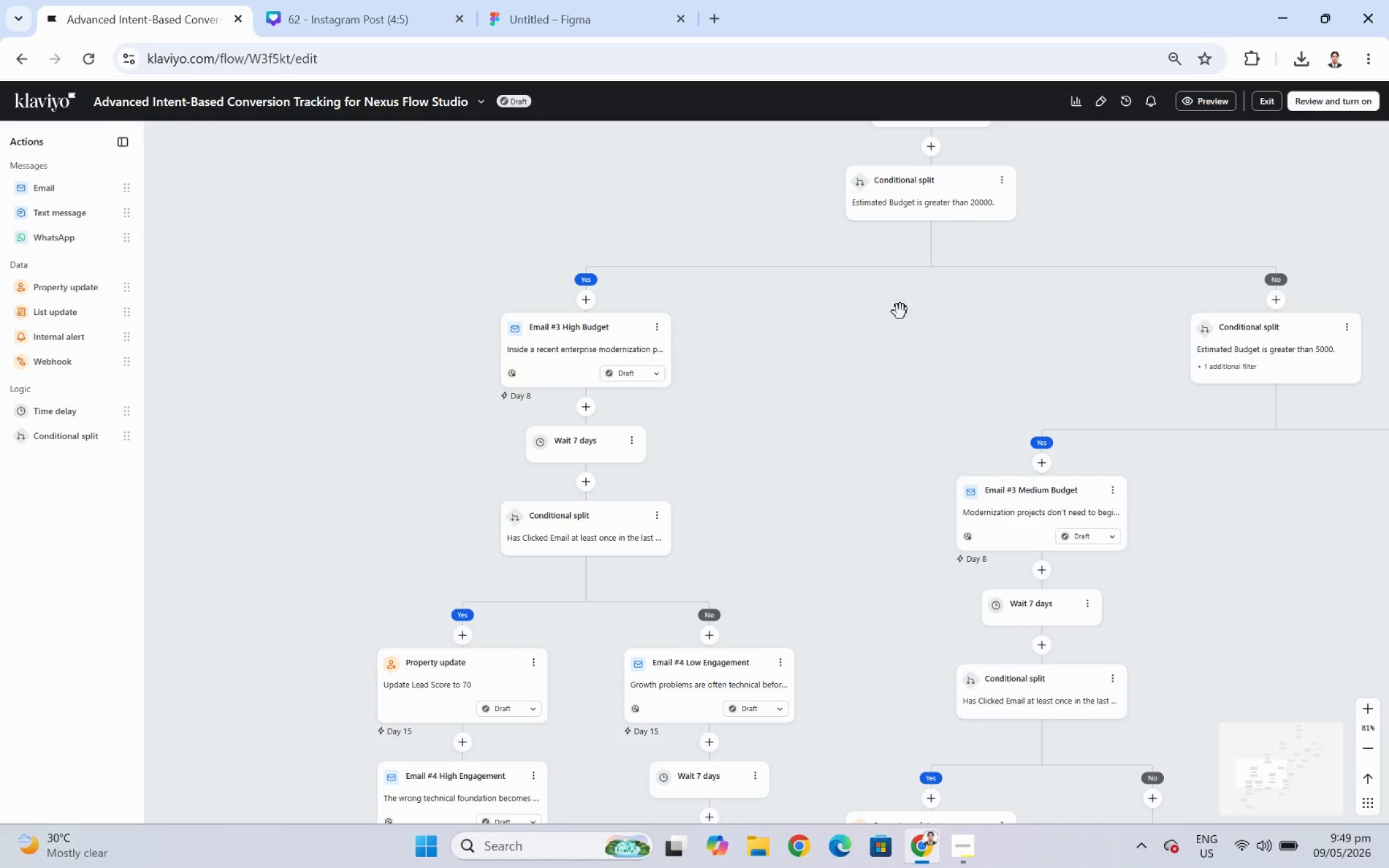 
wait(5.58)
 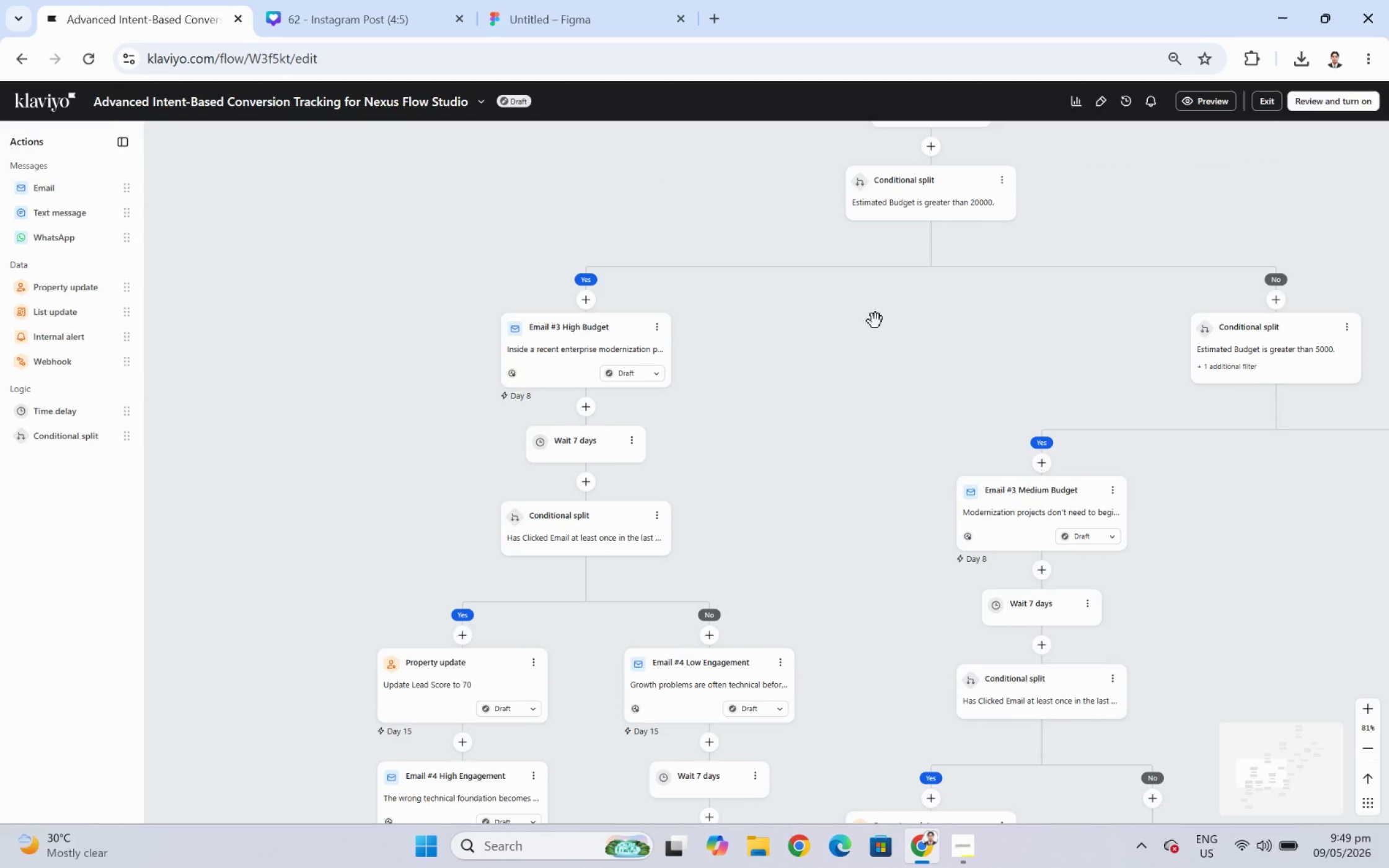 
left_click_drag(start_coordinate=[1036, 318], to_coordinate=[717, 258])
 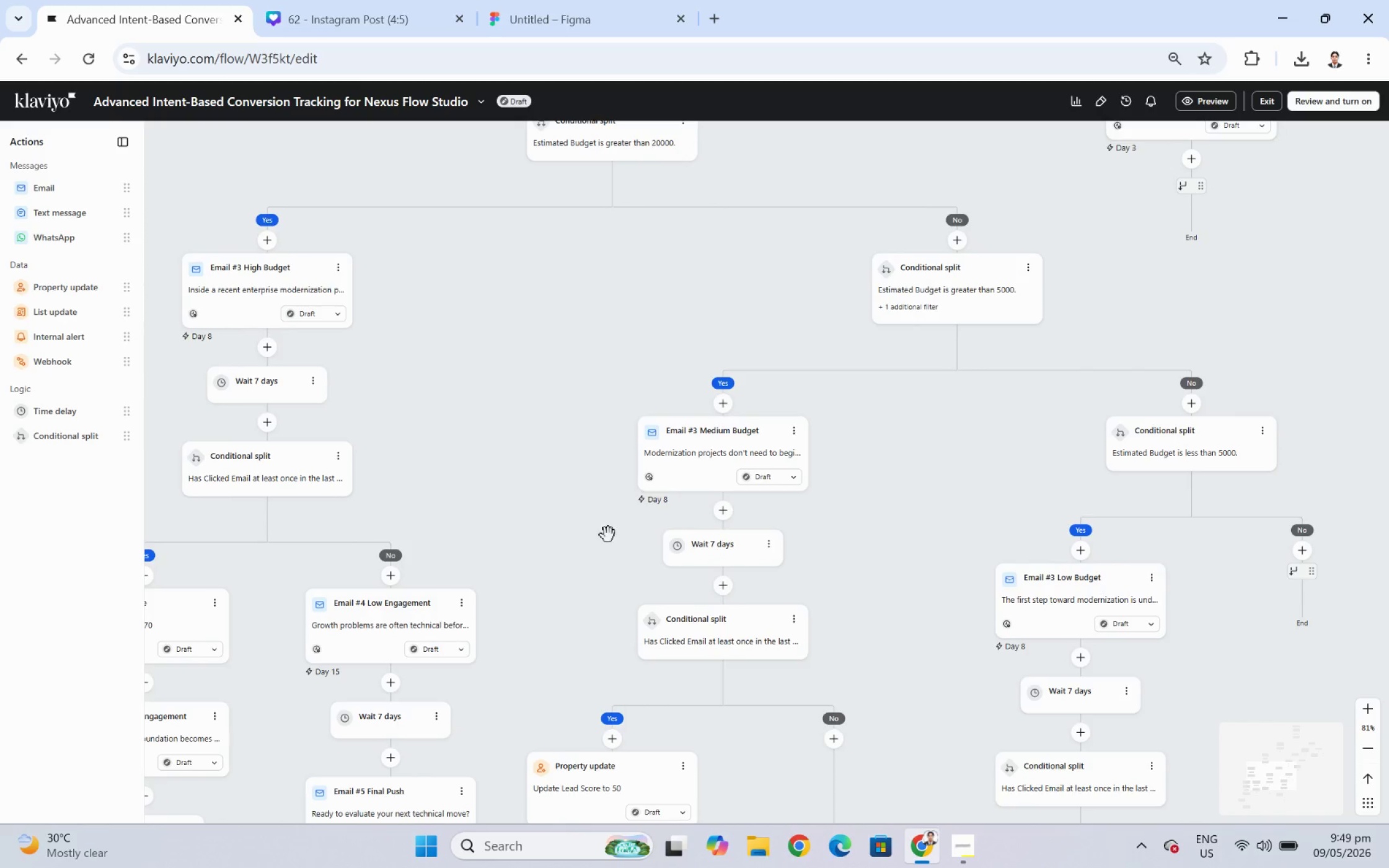 
left_click_drag(start_coordinate=[608, 535], to_coordinate=[586, 337])
 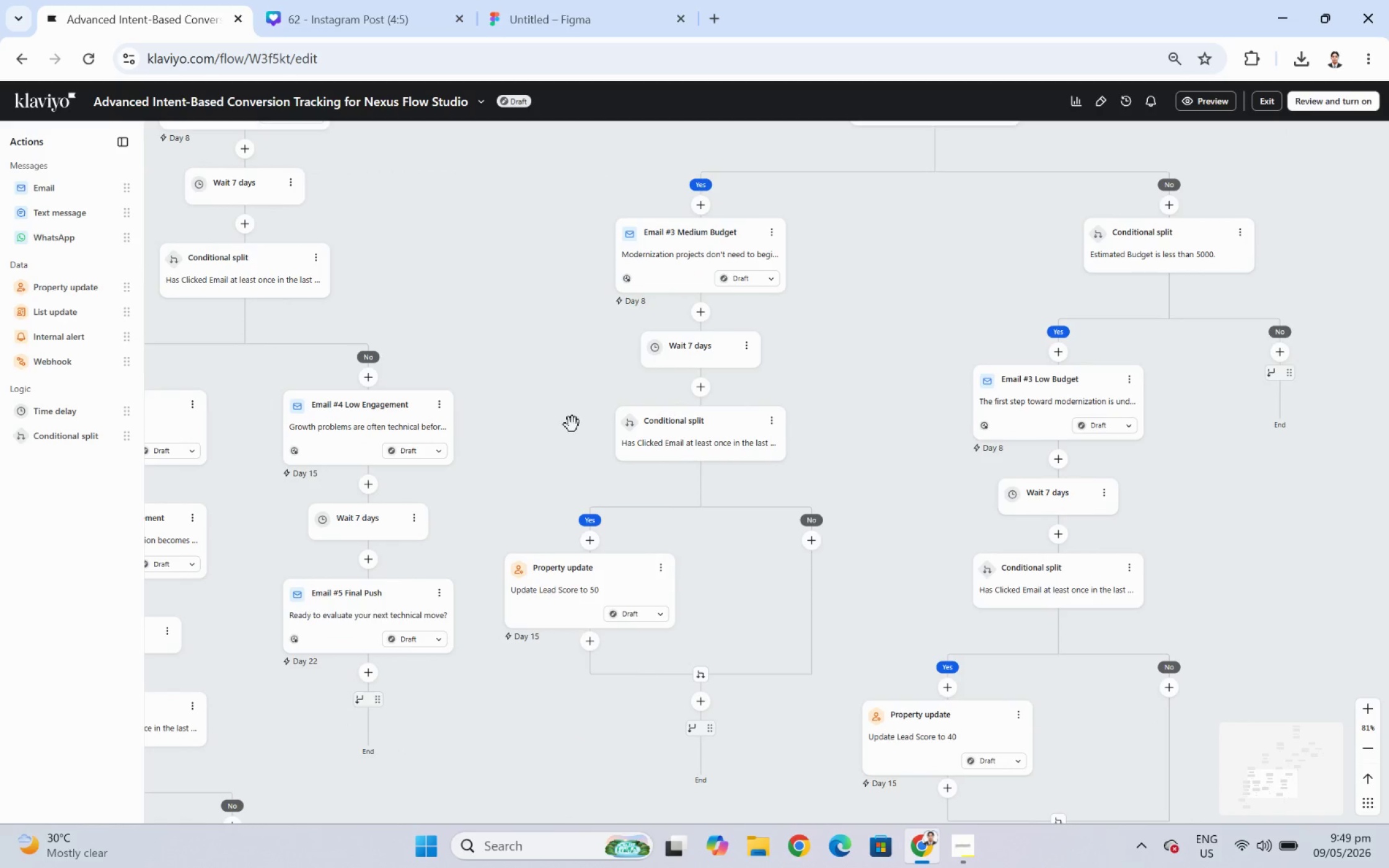 
left_click_drag(start_coordinate=[555, 413], to_coordinate=[699, 318])
 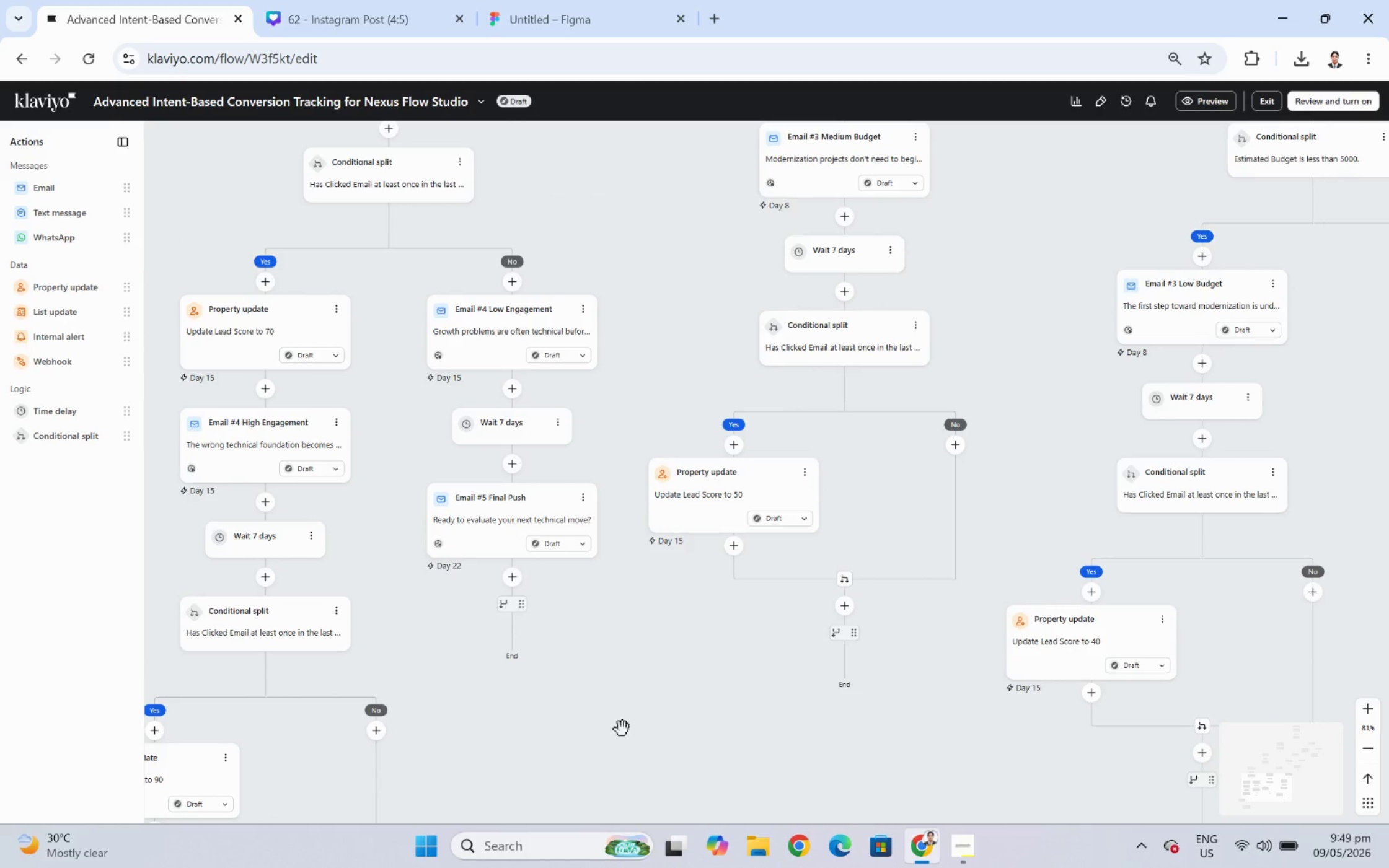 
left_click_drag(start_coordinate=[596, 727], to_coordinate=[929, 565])
 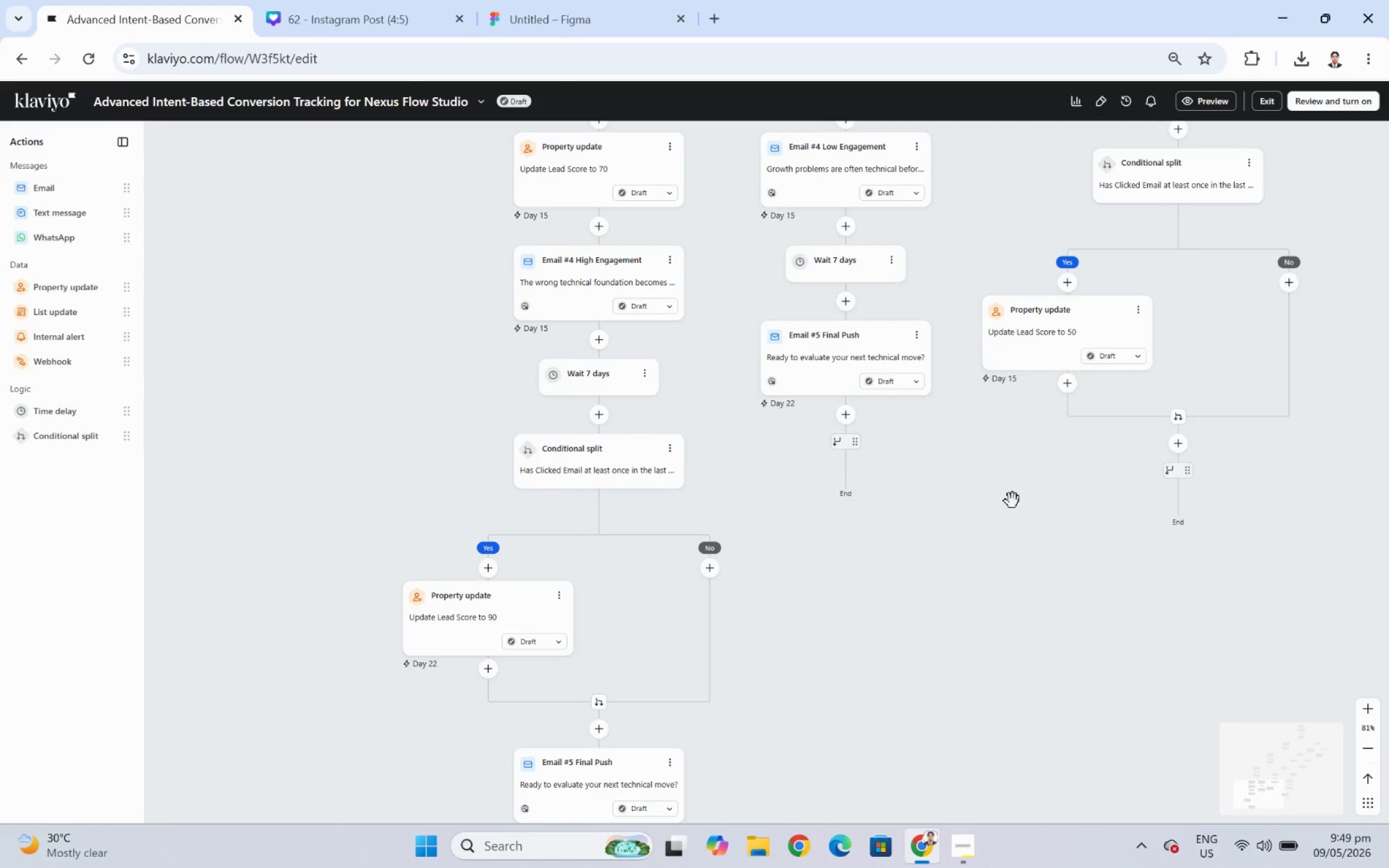 
left_click_drag(start_coordinate=[1015, 501], to_coordinate=[717, 560])
 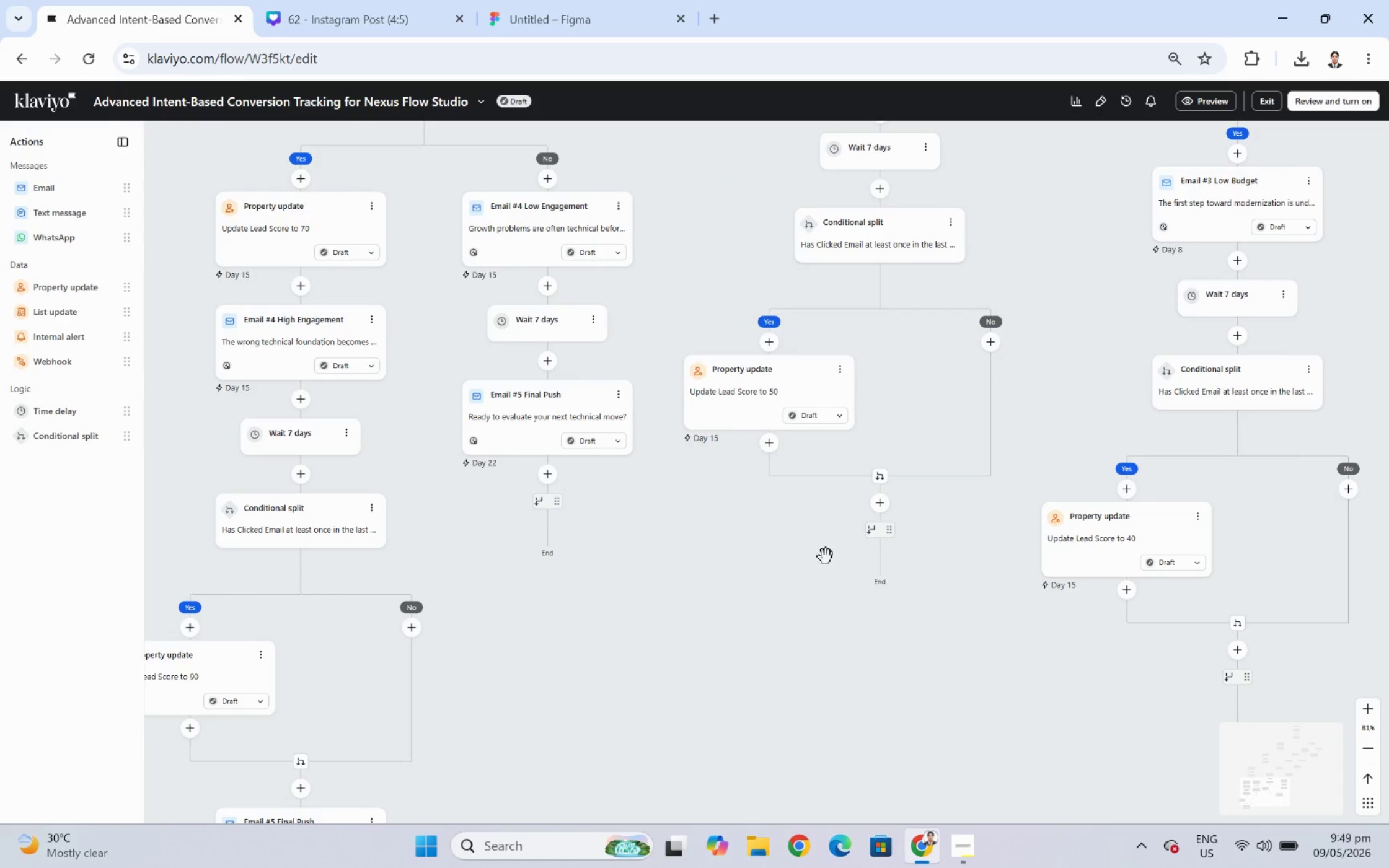 
left_click_drag(start_coordinate=[824, 563], to_coordinate=[787, 704])
 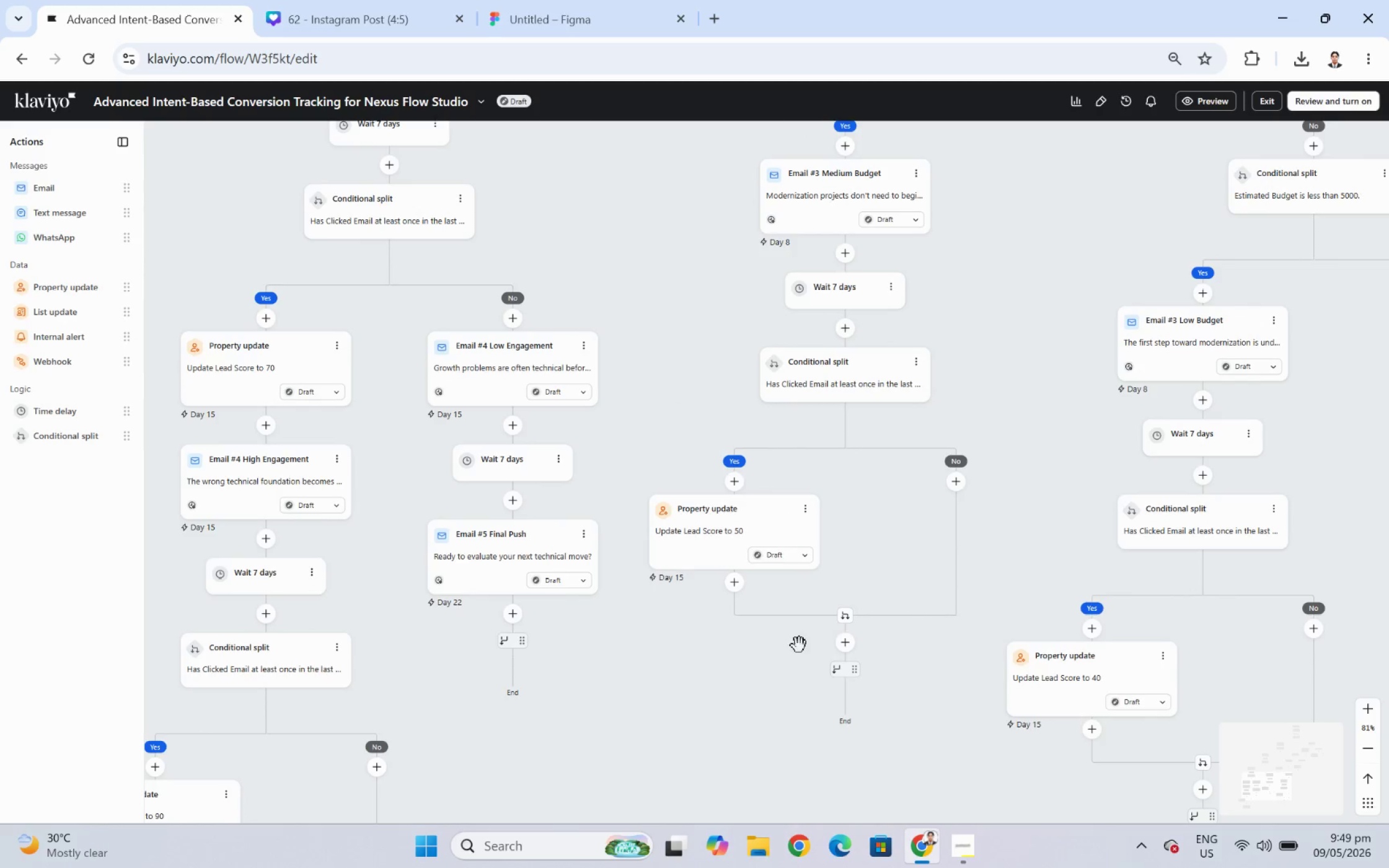 
left_click_drag(start_coordinate=[711, 696], to_coordinate=[1025, 371])
 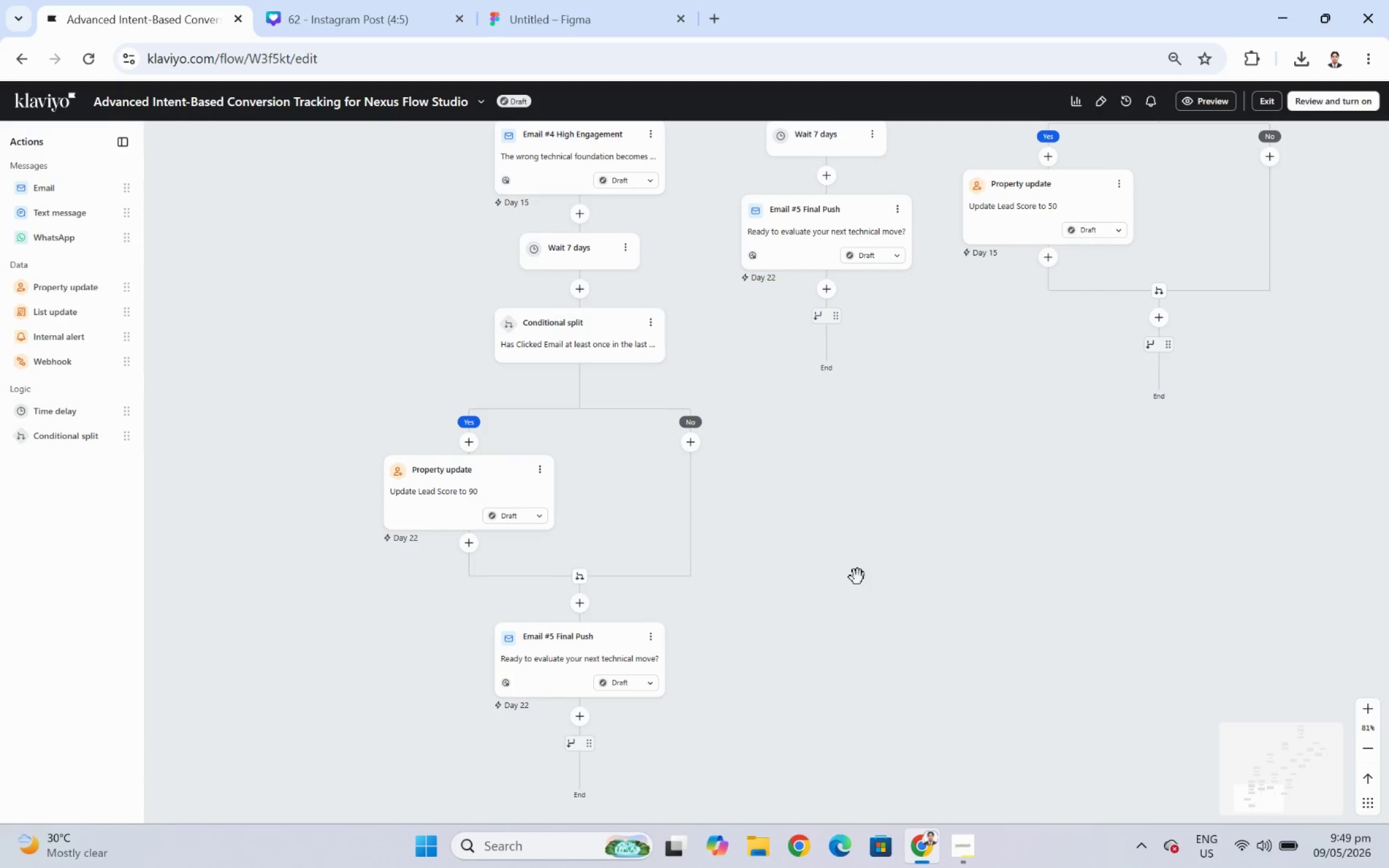 
left_click_drag(start_coordinate=[857, 577], to_coordinate=[892, 513])
 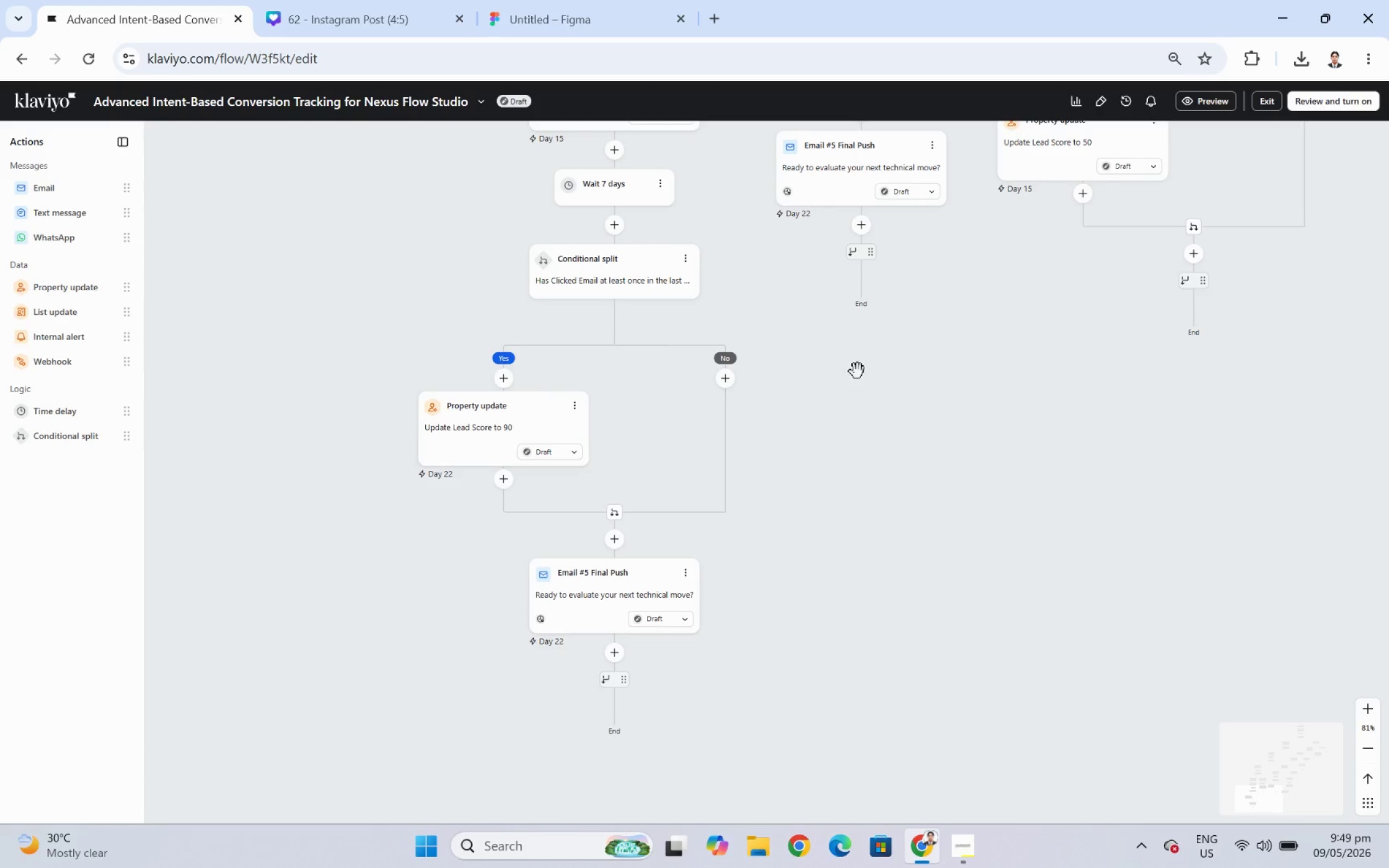 
left_click_drag(start_coordinate=[873, 356], to_coordinate=[655, 462])
 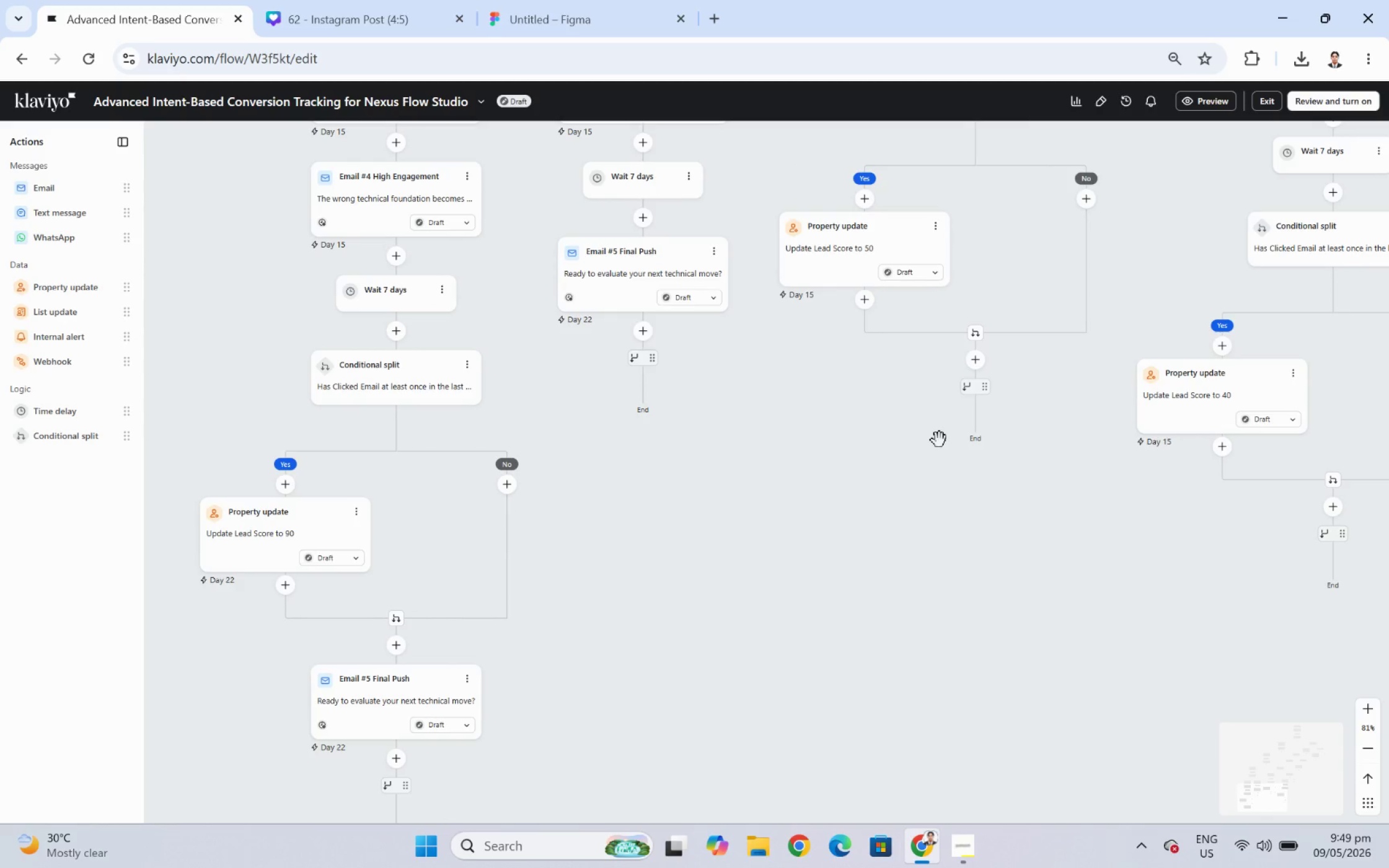 
left_click_drag(start_coordinate=[939, 440], to_coordinate=[948, 555])
 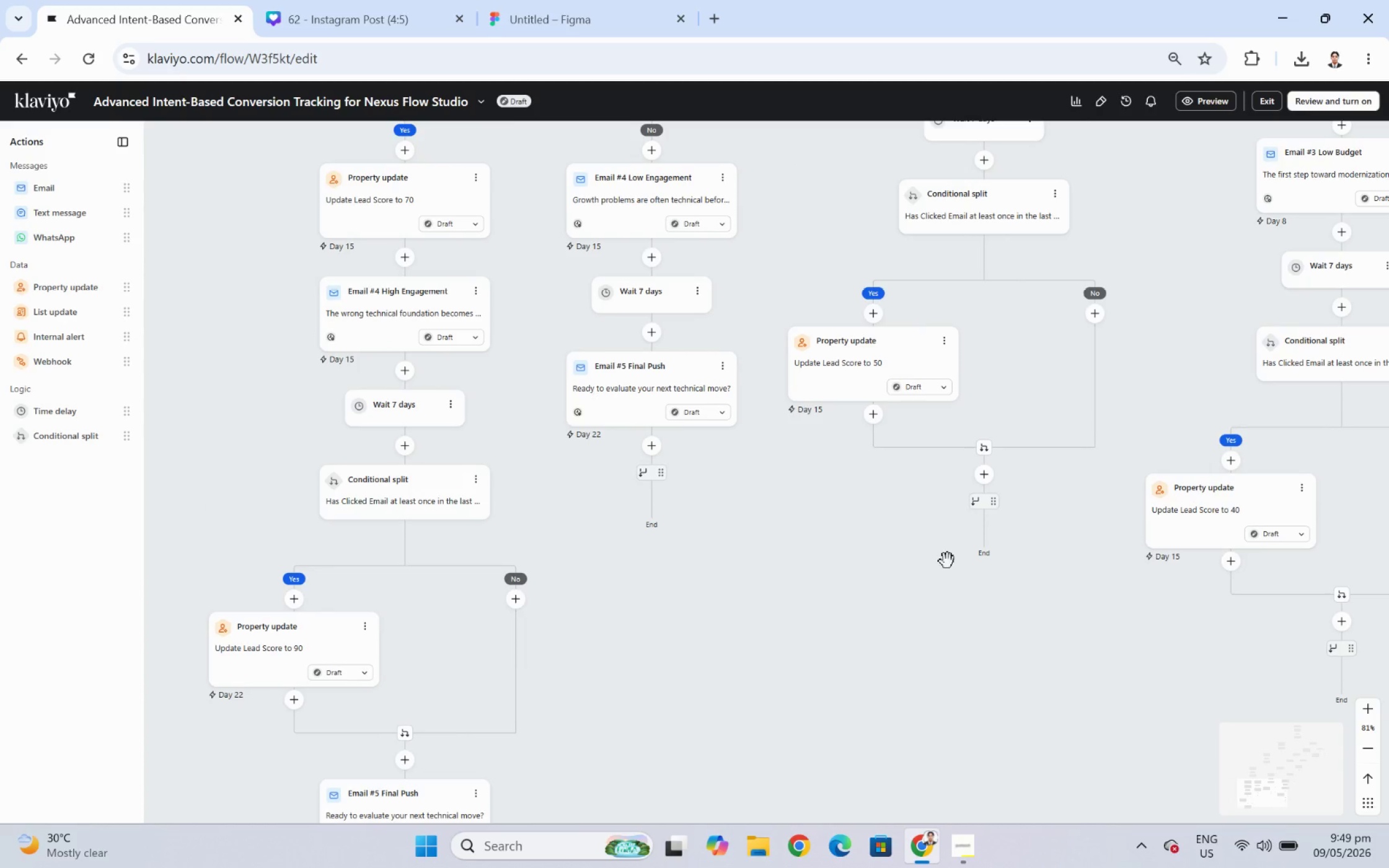 
wait(8.53)
 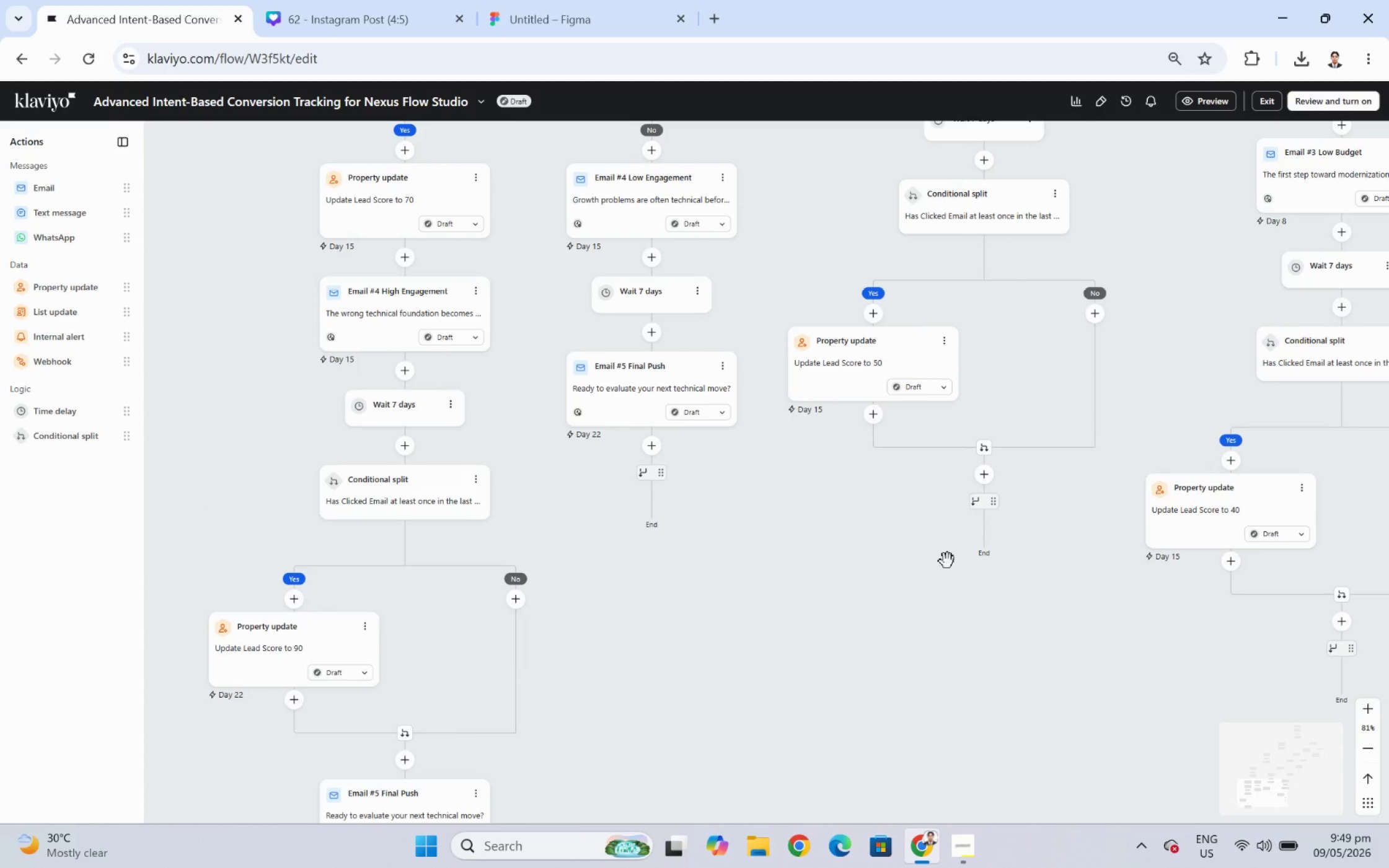 
left_click_drag(start_coordinate=[756, 554], to_coordinate=[792, 638])
 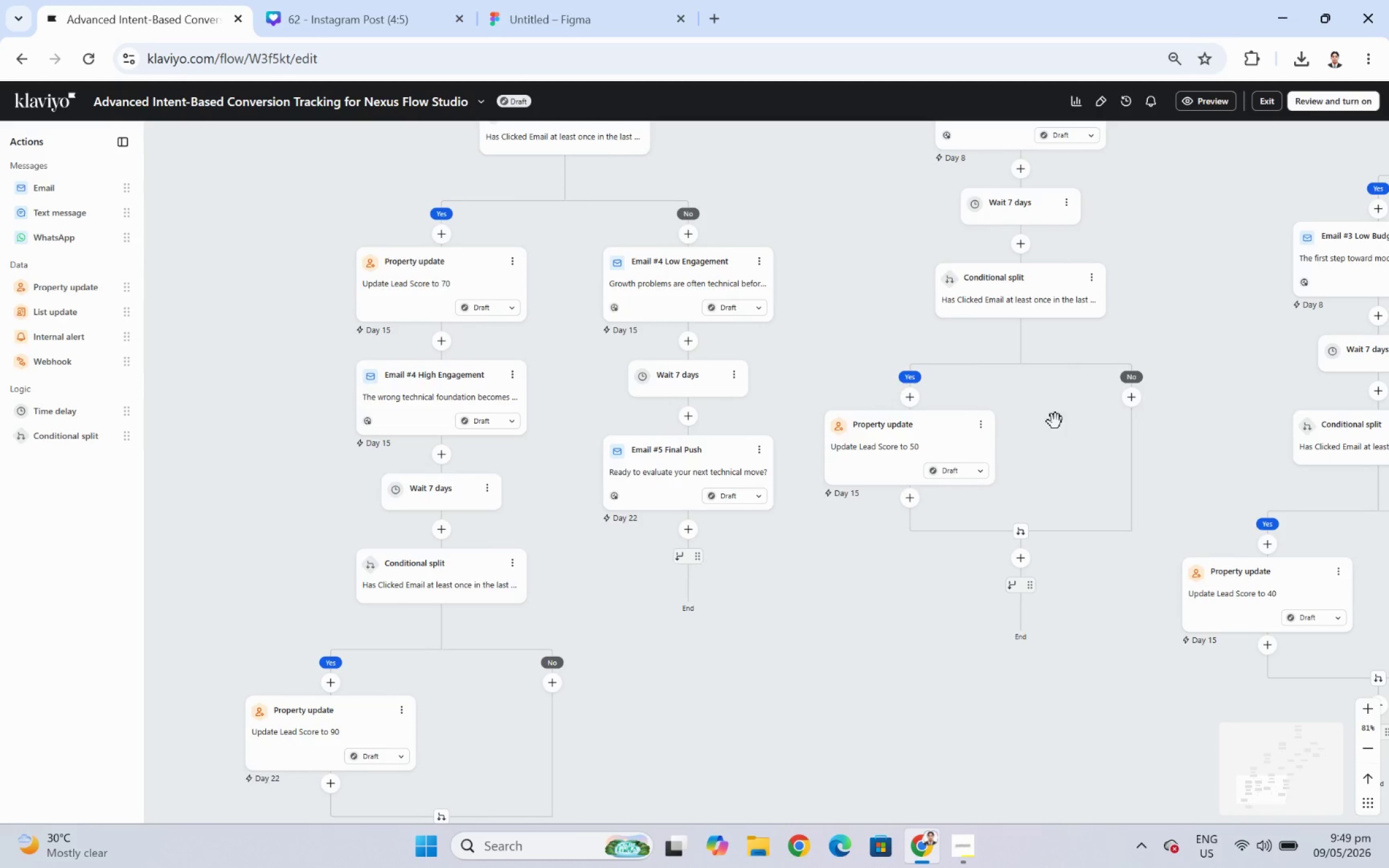 
left_click_drag(start_coordinate=[1060, 421], to_coordinate=[995, 418])
 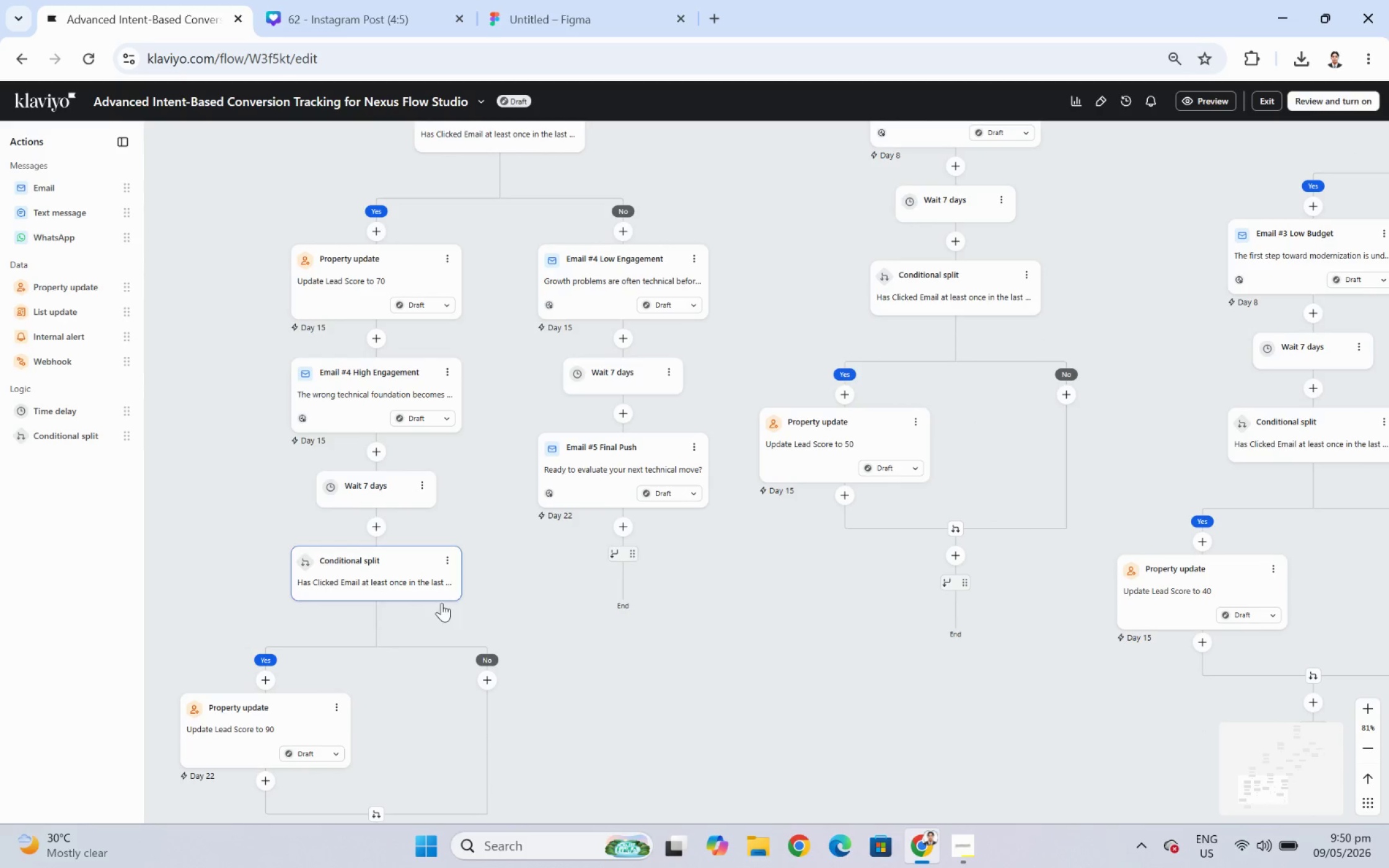 
left_click_drag(start_coordinate=[670, 685], to_coordinate=[760, 495])
 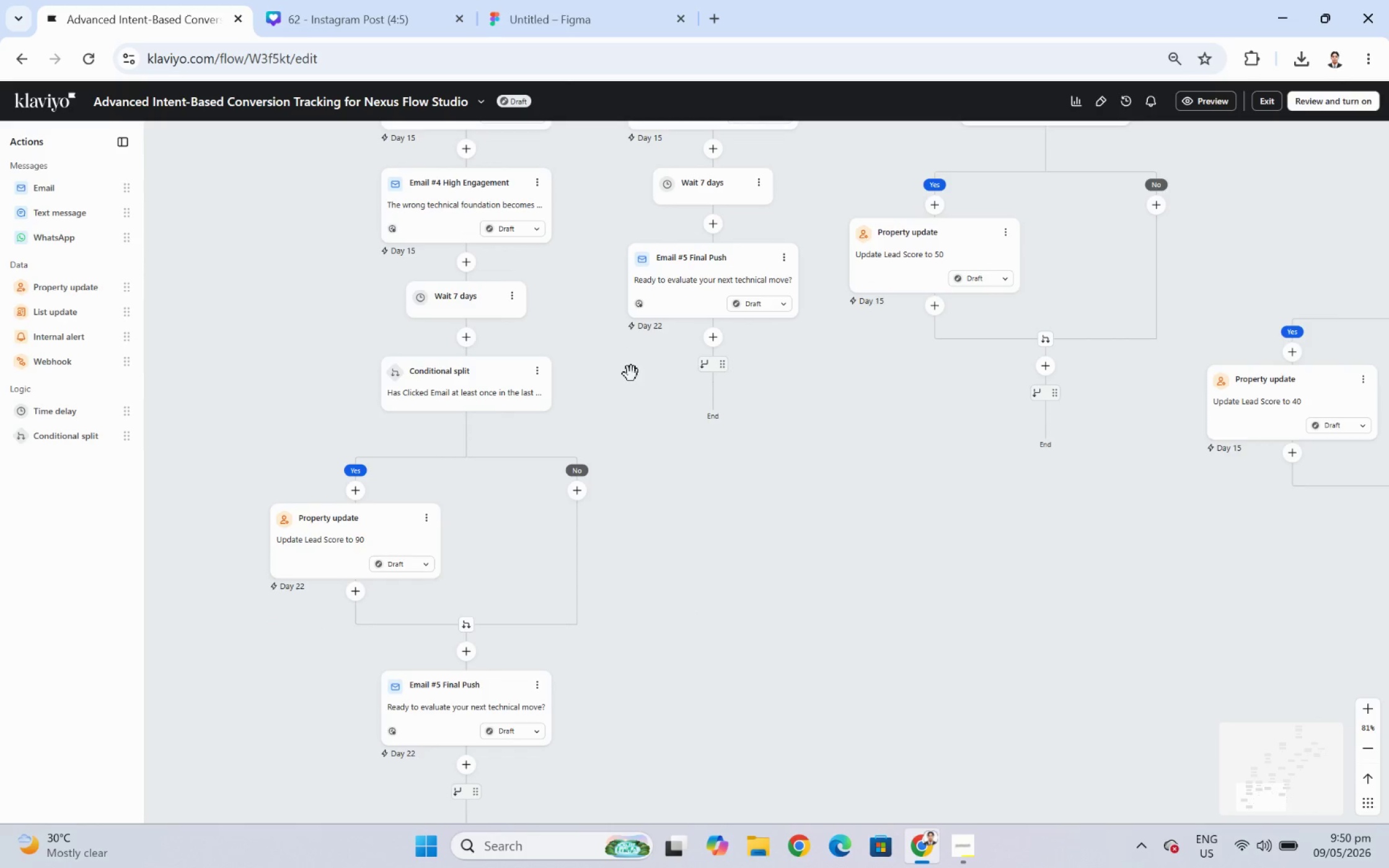 
left_click_drag(start_coordinate=[606, 328], to_coordinate=[490, 569])
 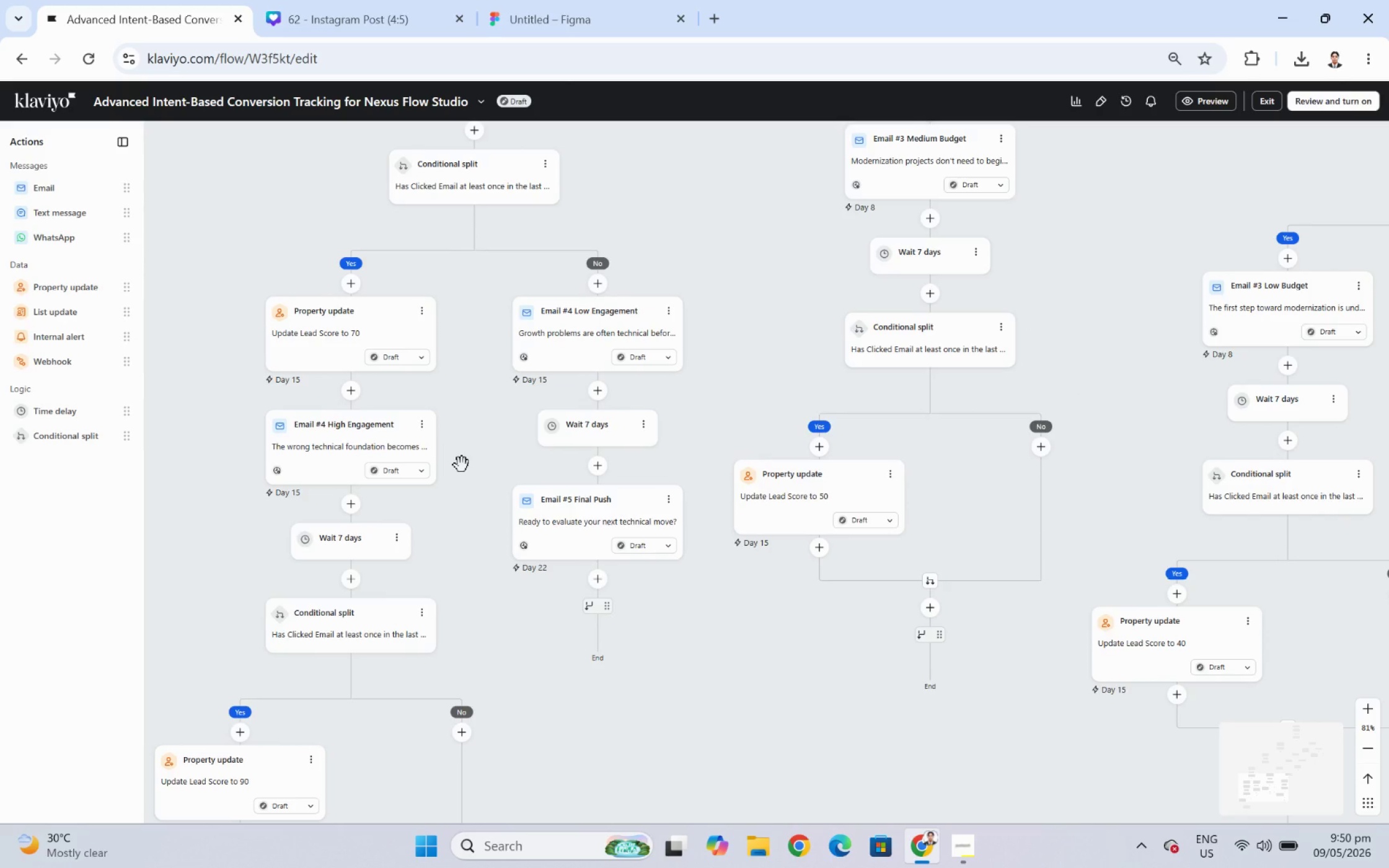 
wait(13.59)
 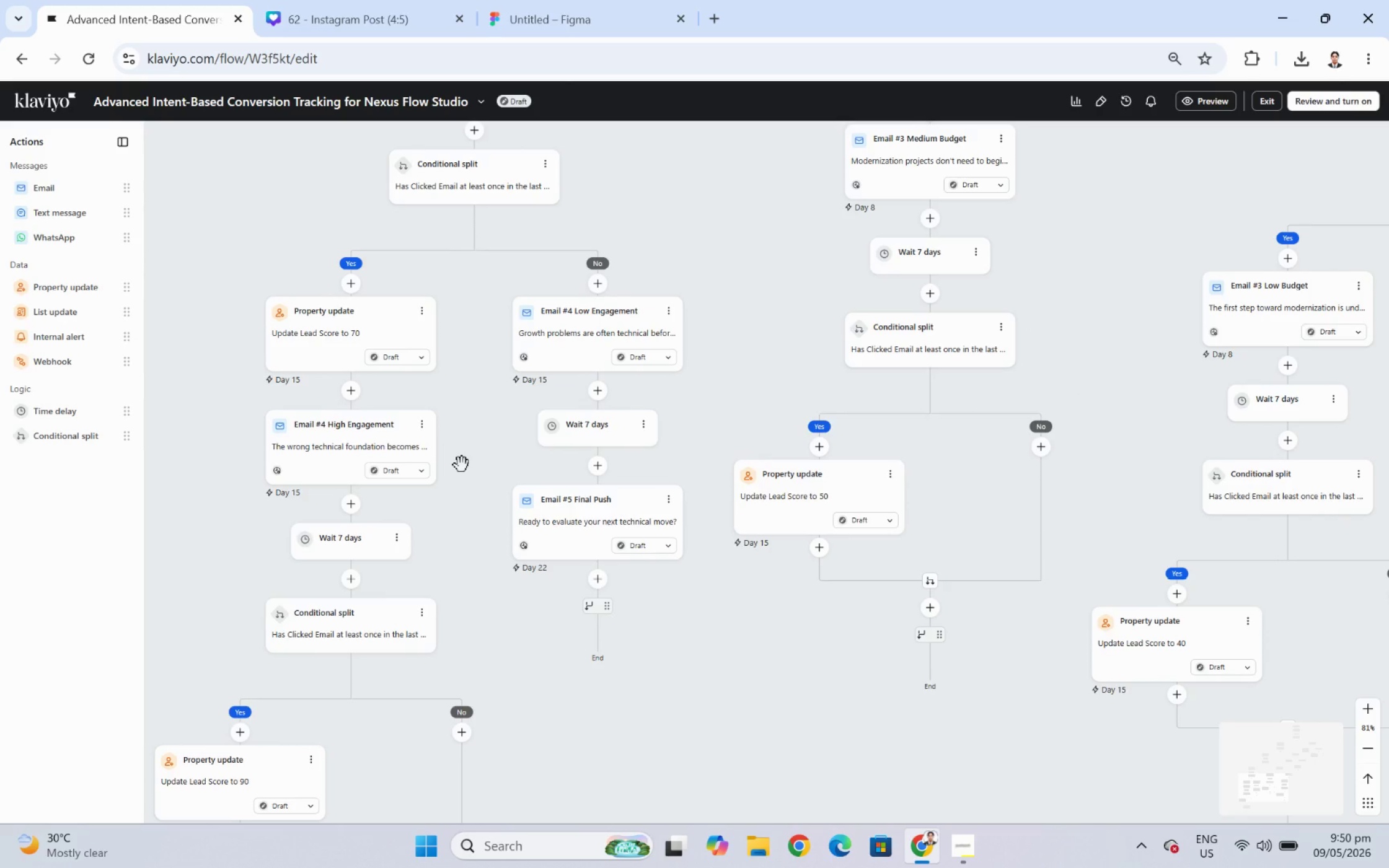 
left_click([936, 582])
 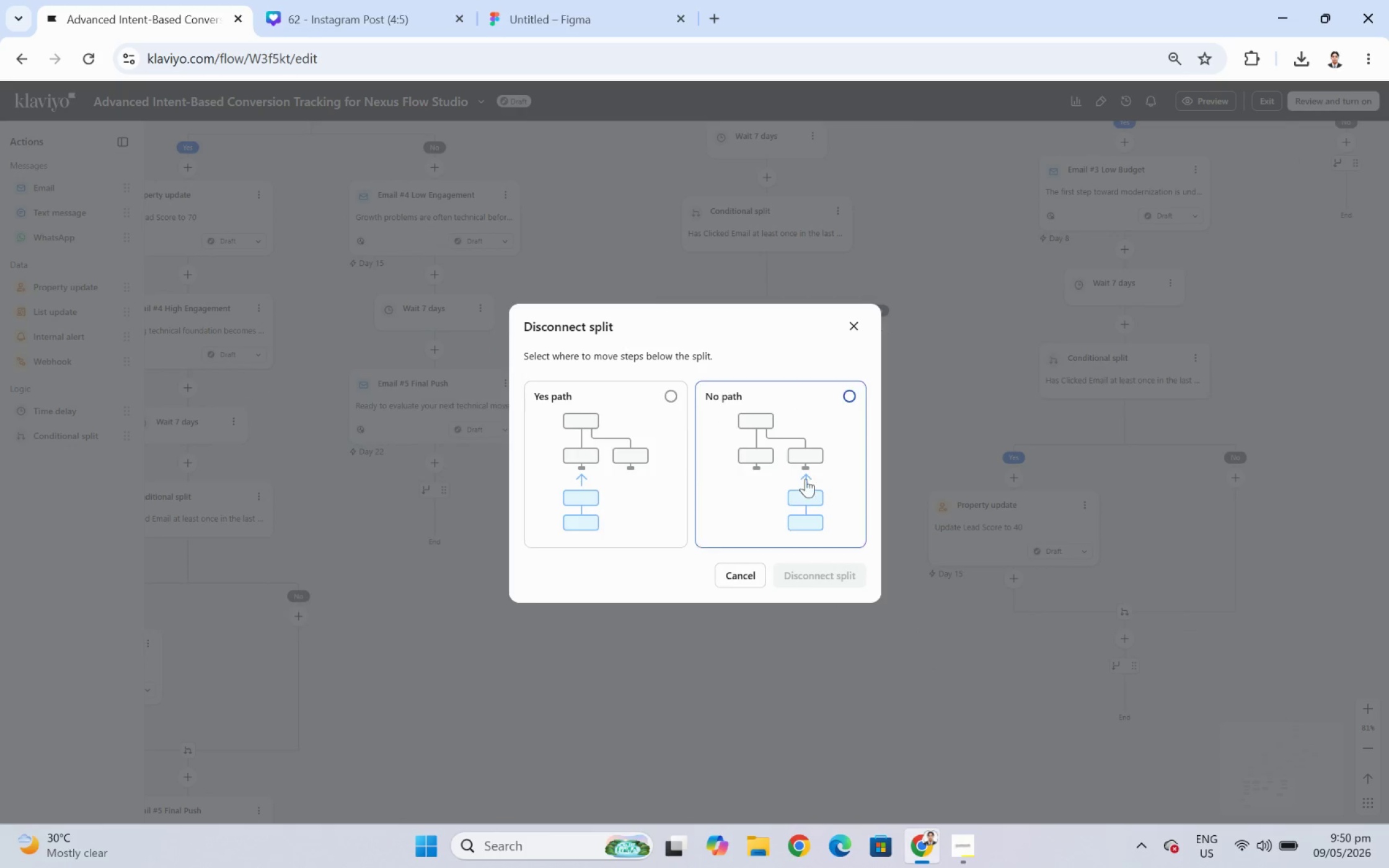 
left_click([839, 414])
 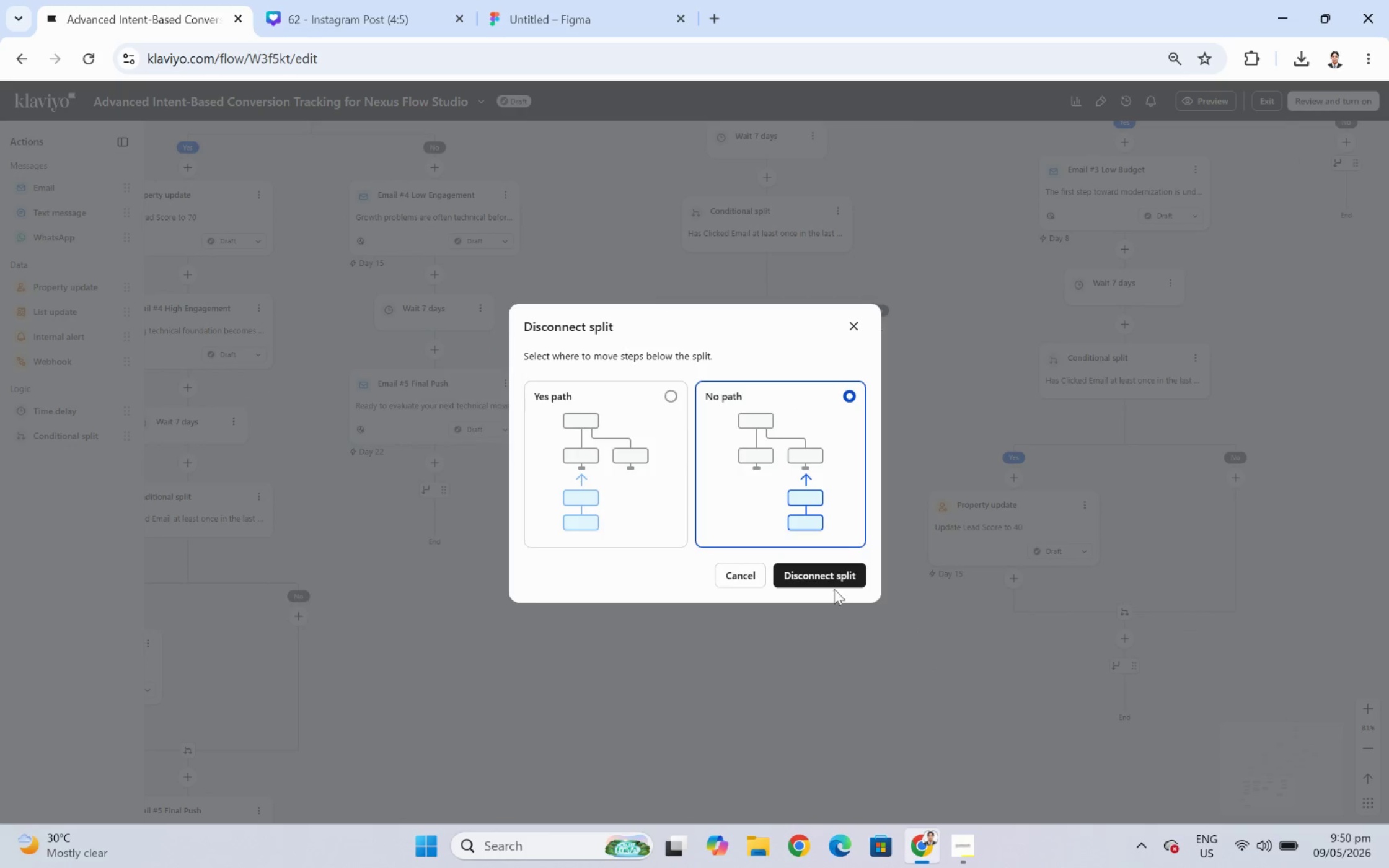 
double_click([829, 566])
 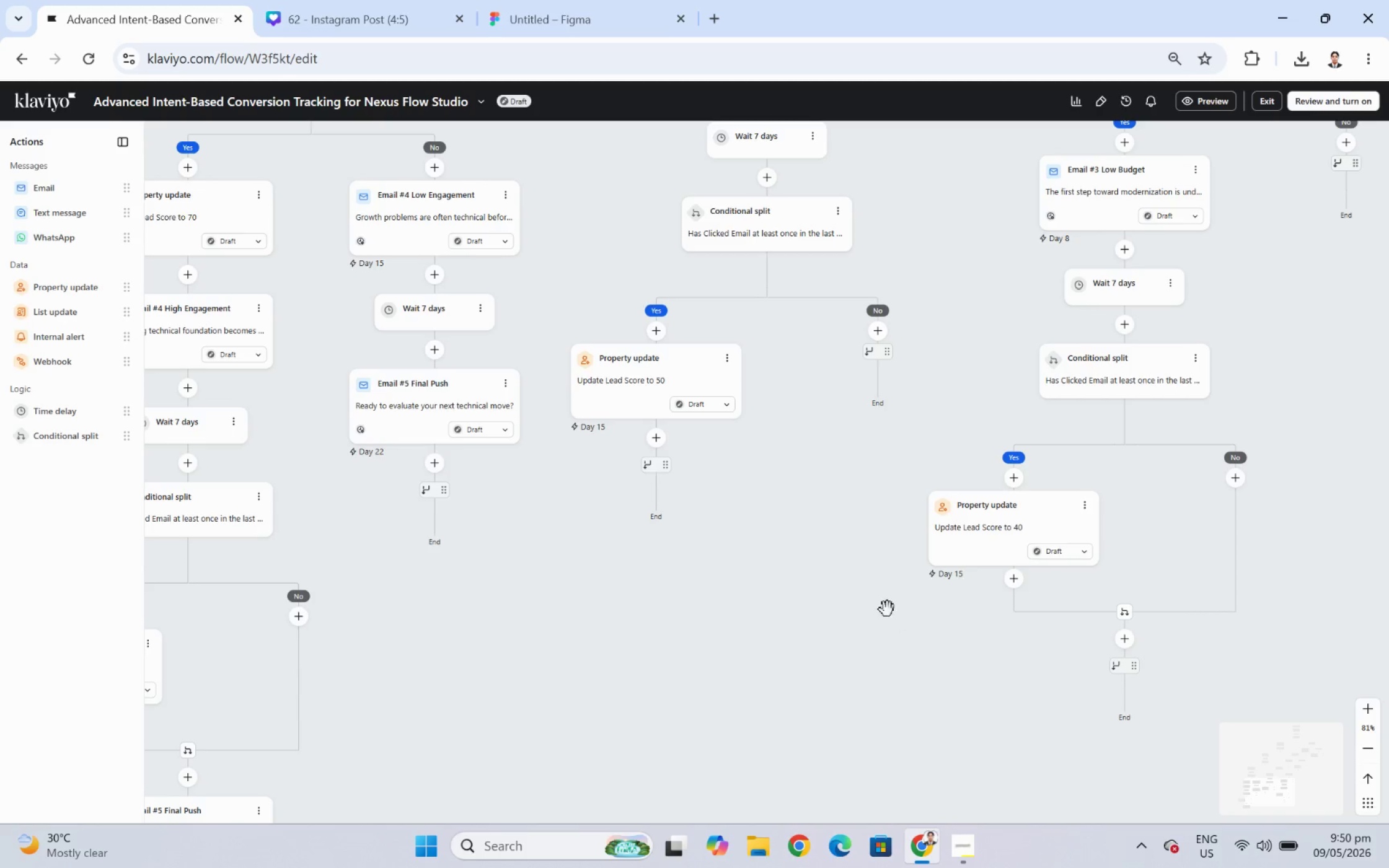 
left_click_drag(start_coordinate=[800, 499], to_coordinate=[878, 517])
 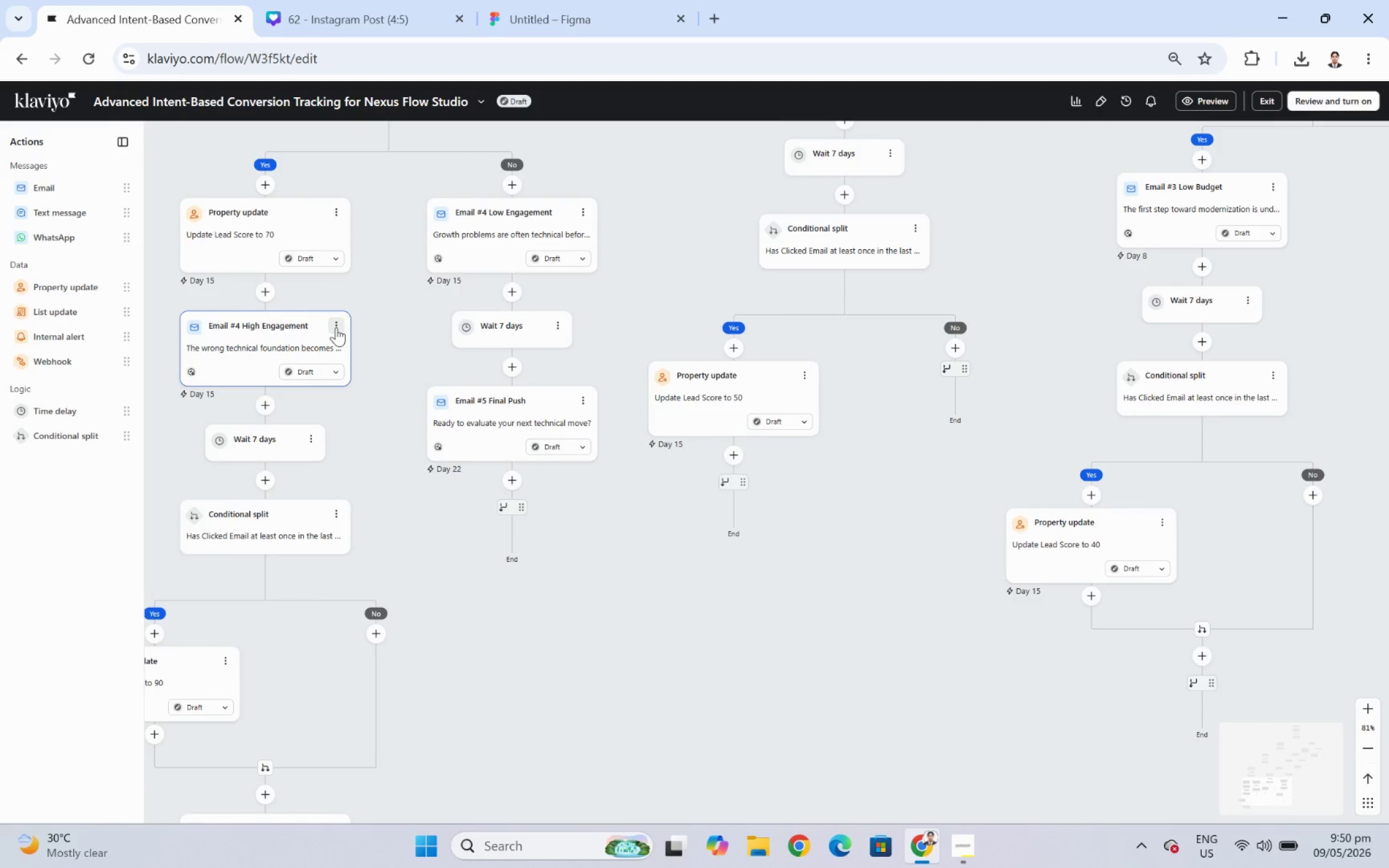 
left_click([336, 323])
 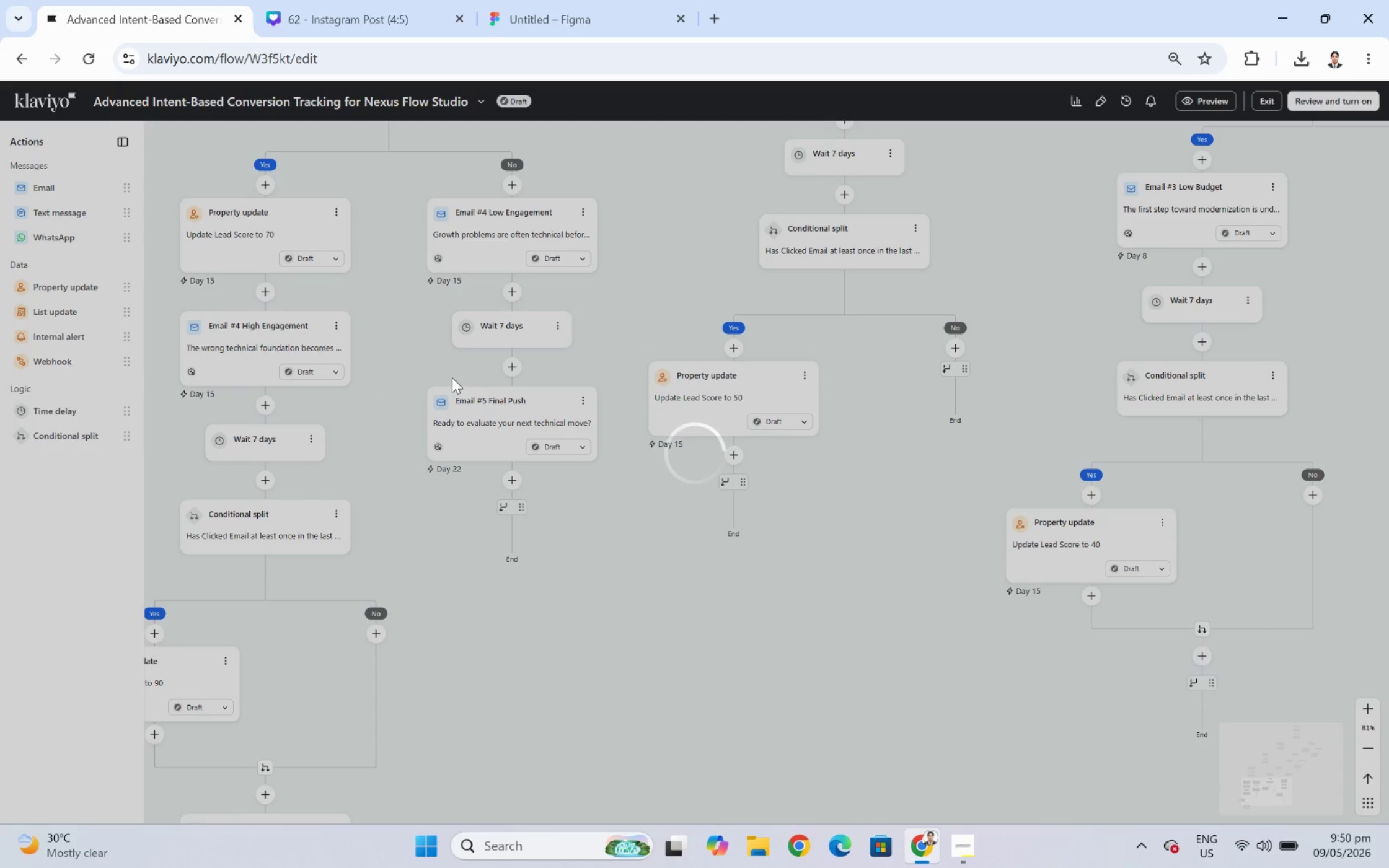 
wait(6.58)
 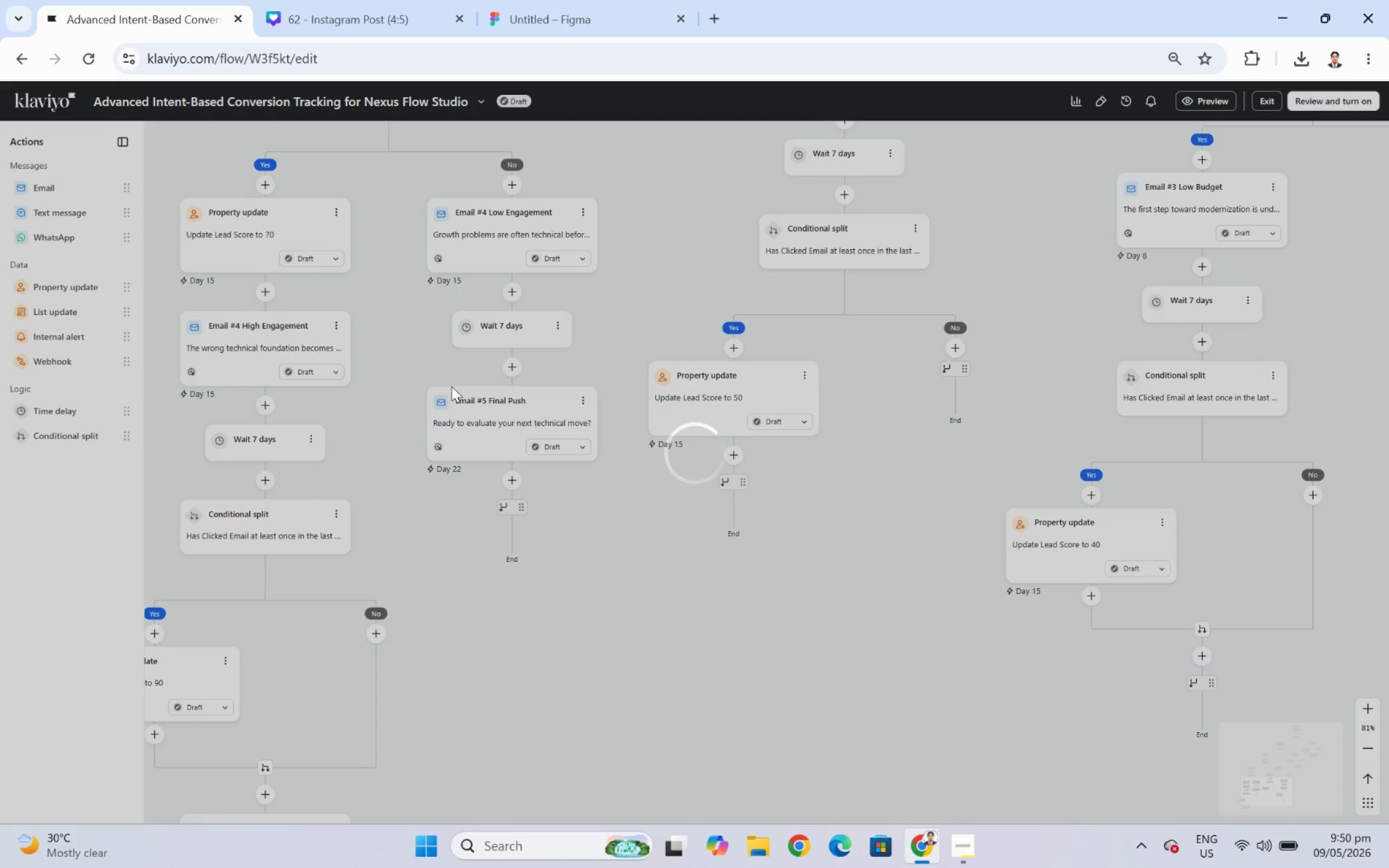 
left_click_drag(start_coordinate=[432, 437], to_coordinate=[915, 447])
 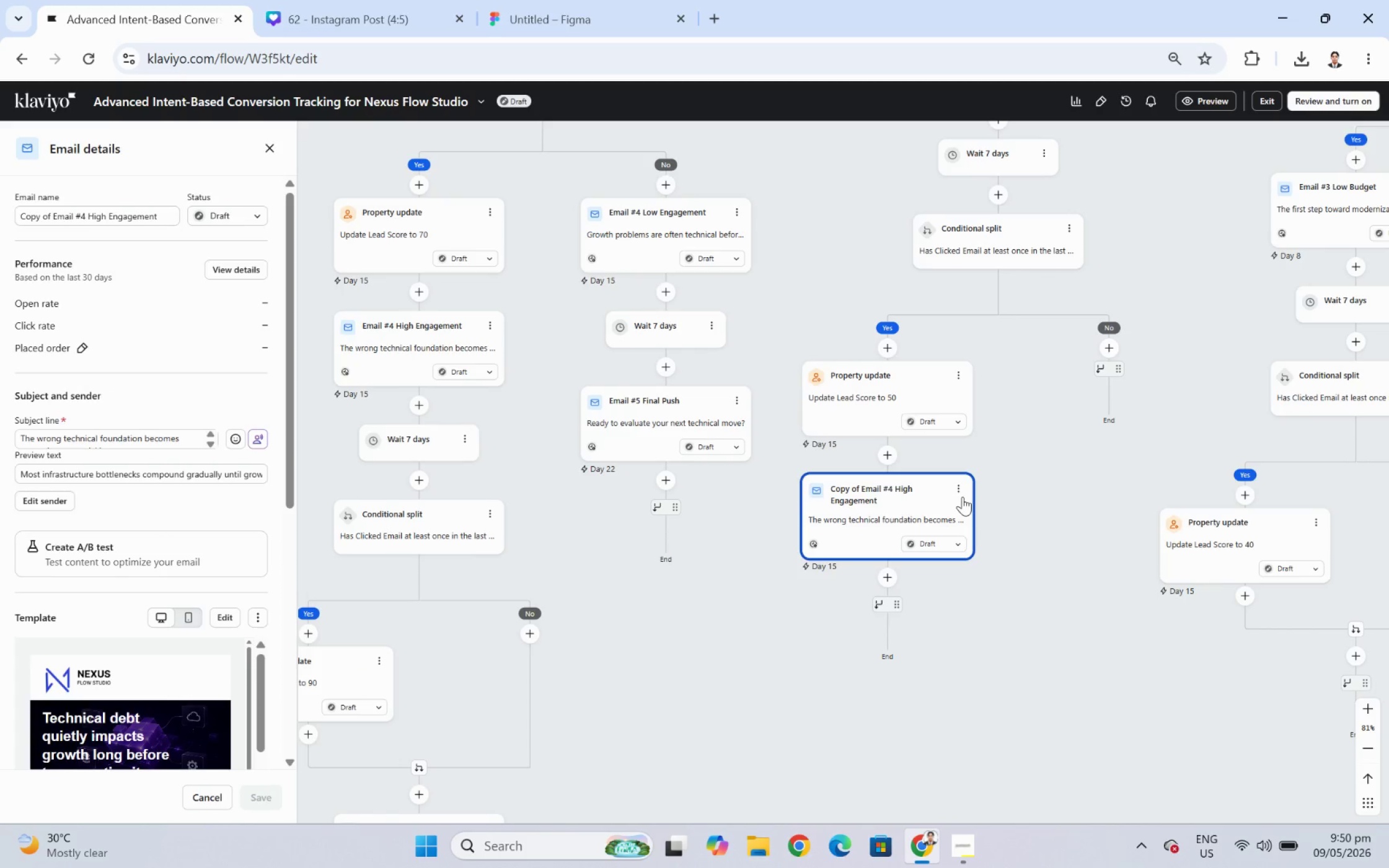 
left_click([962, 496])
 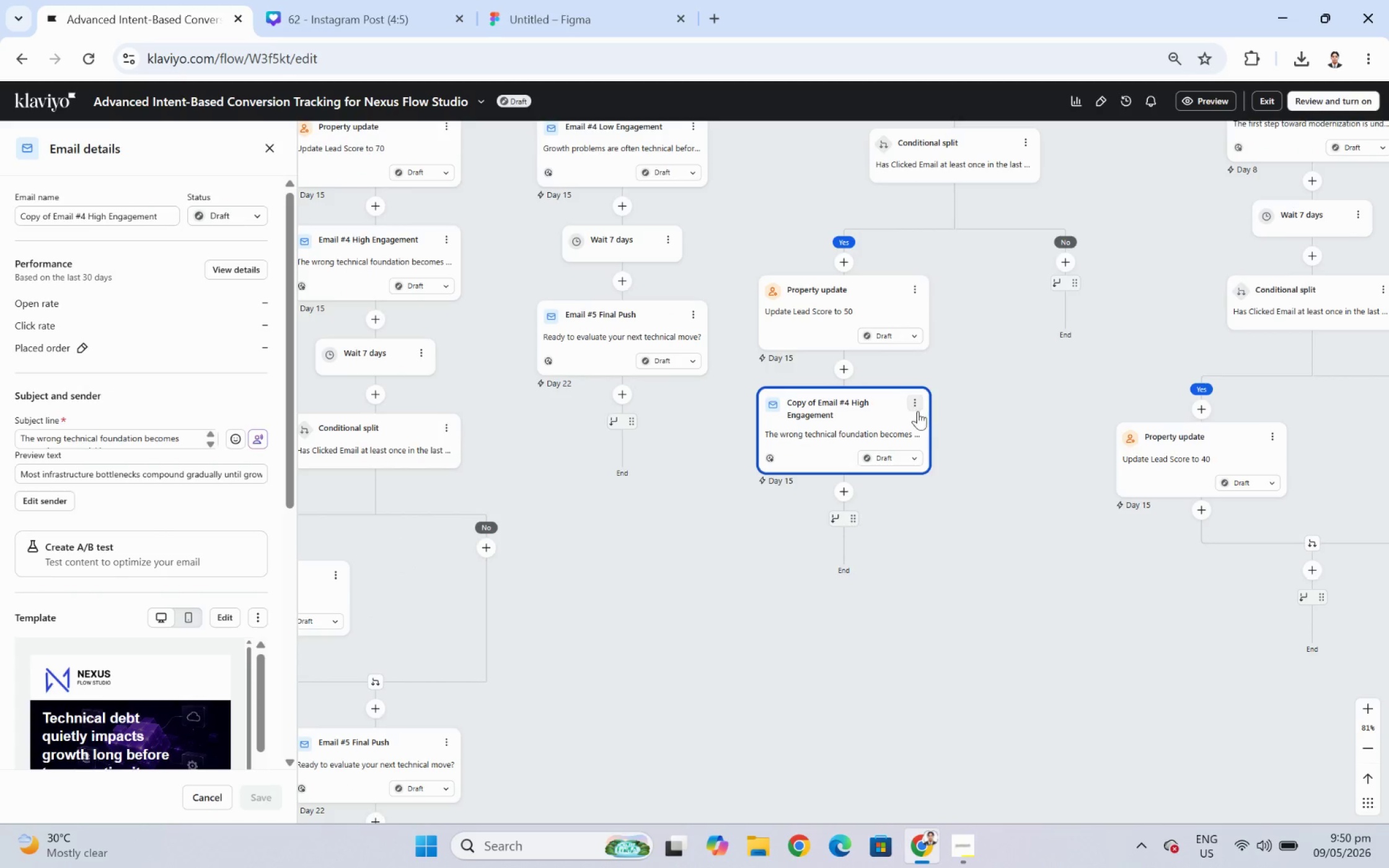 
left_click([914, 395])
 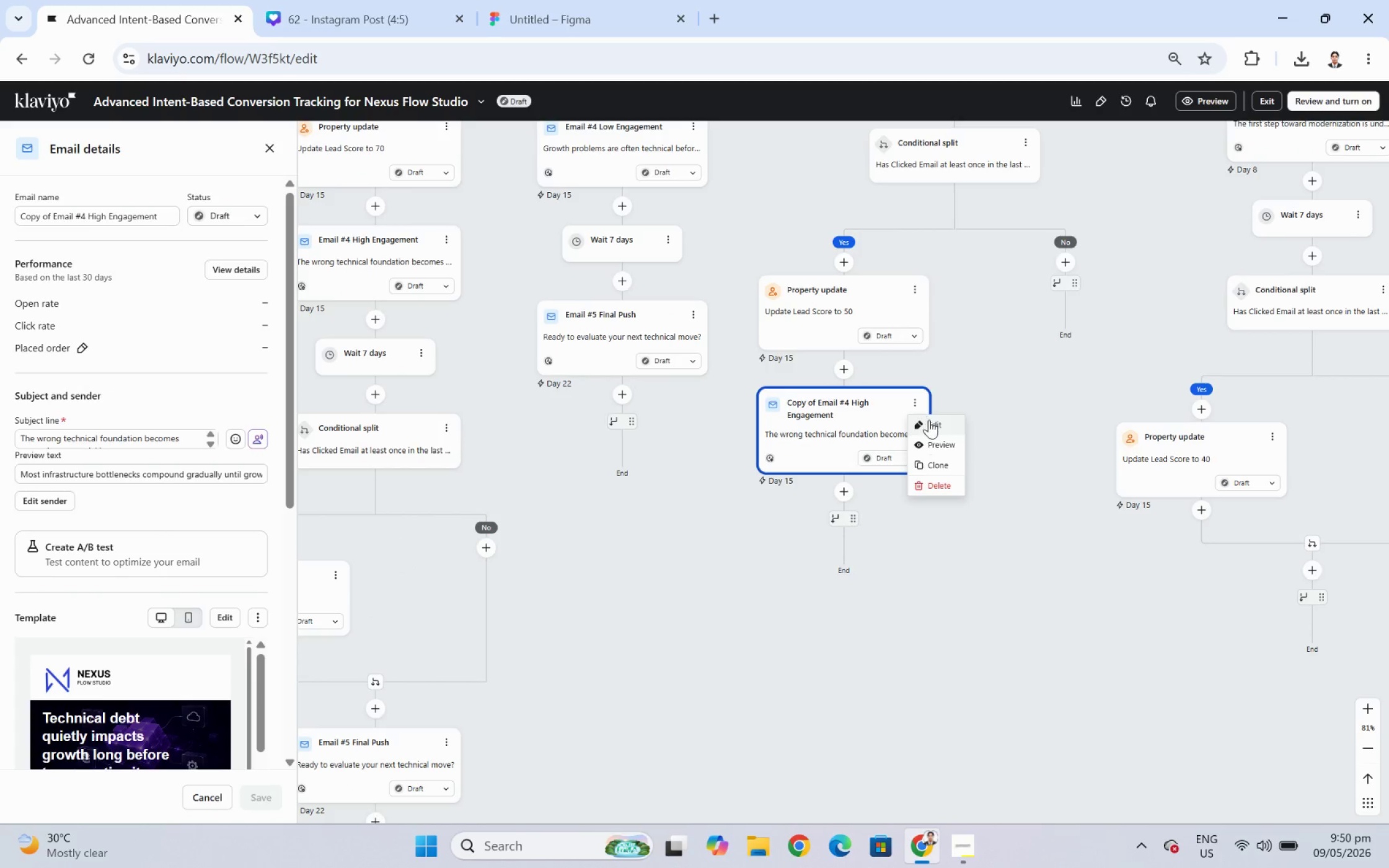 
left_click([931, 423])
 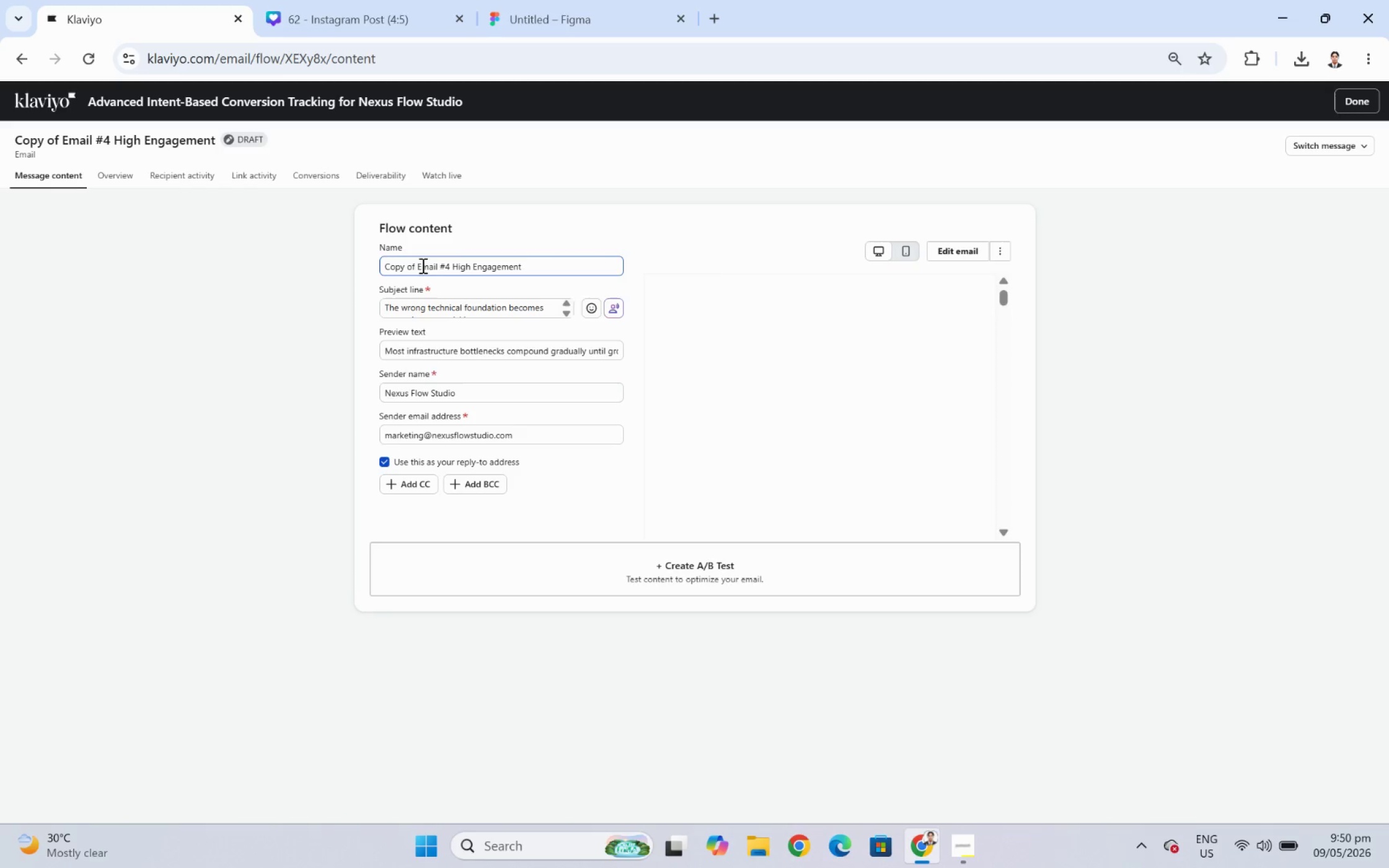 
left_click_drag(start_coordinate=[418, 263], to_coordinate=[318, 271])
 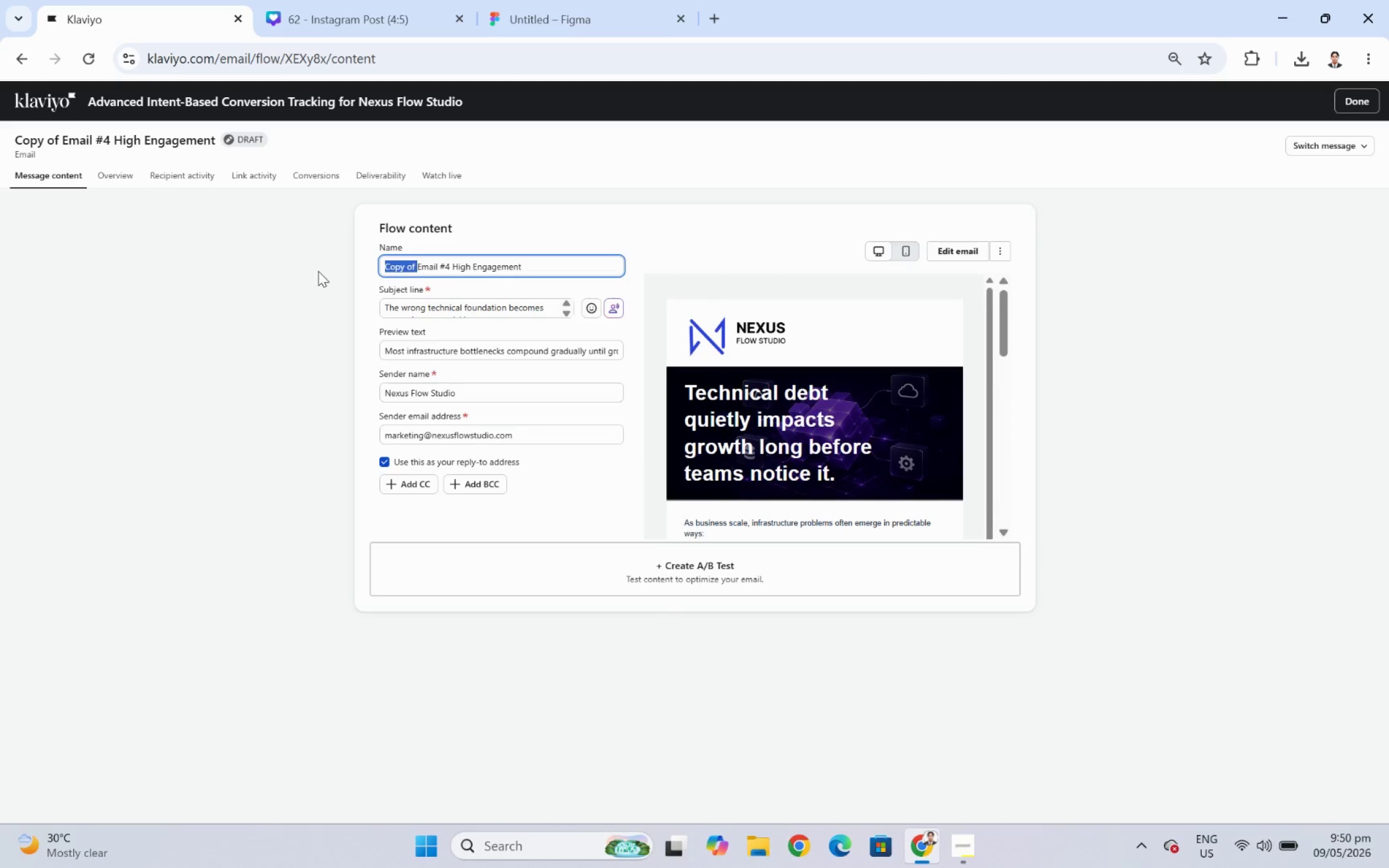 
key(Backspace)
 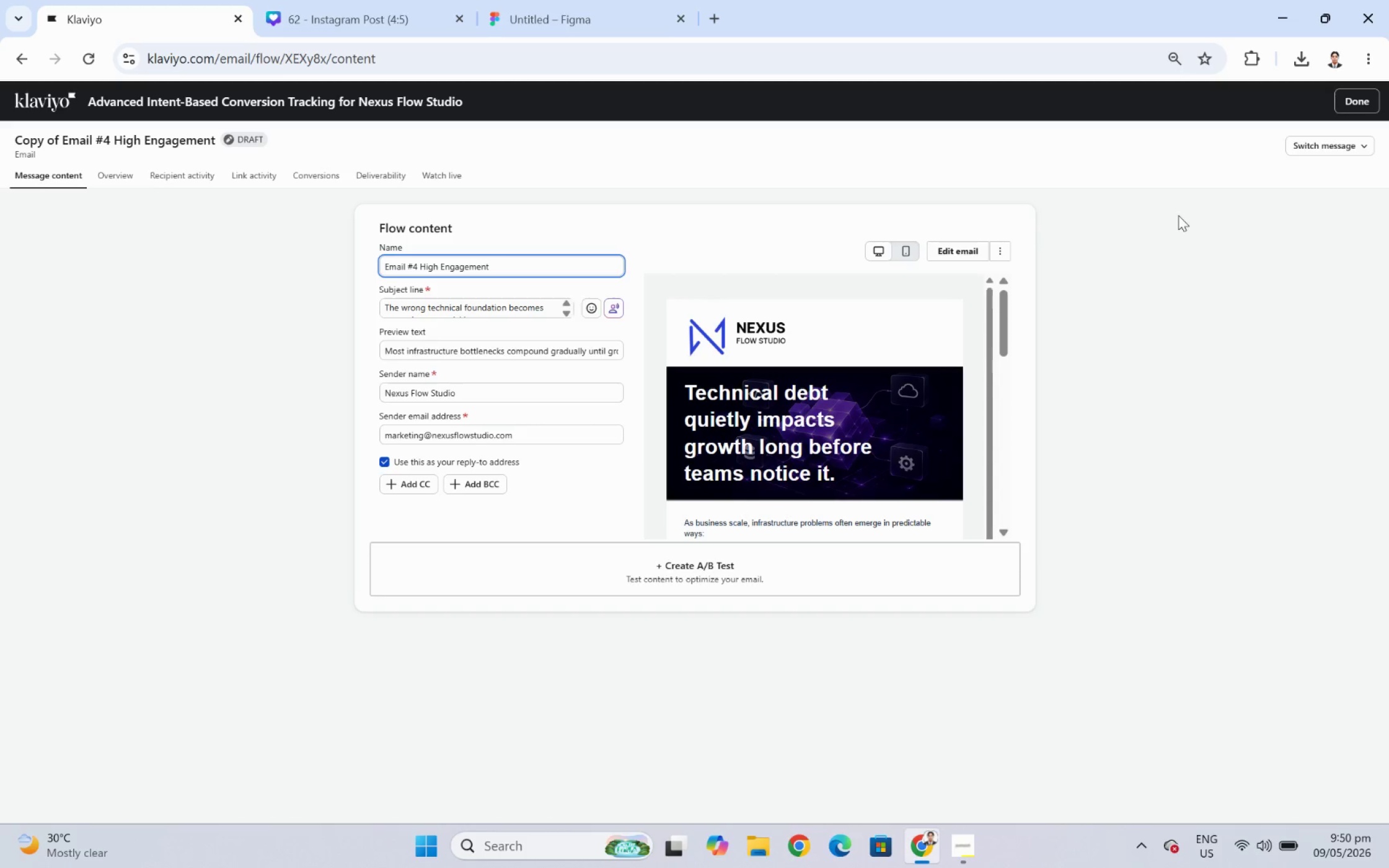 
left_click([1356, 100])
 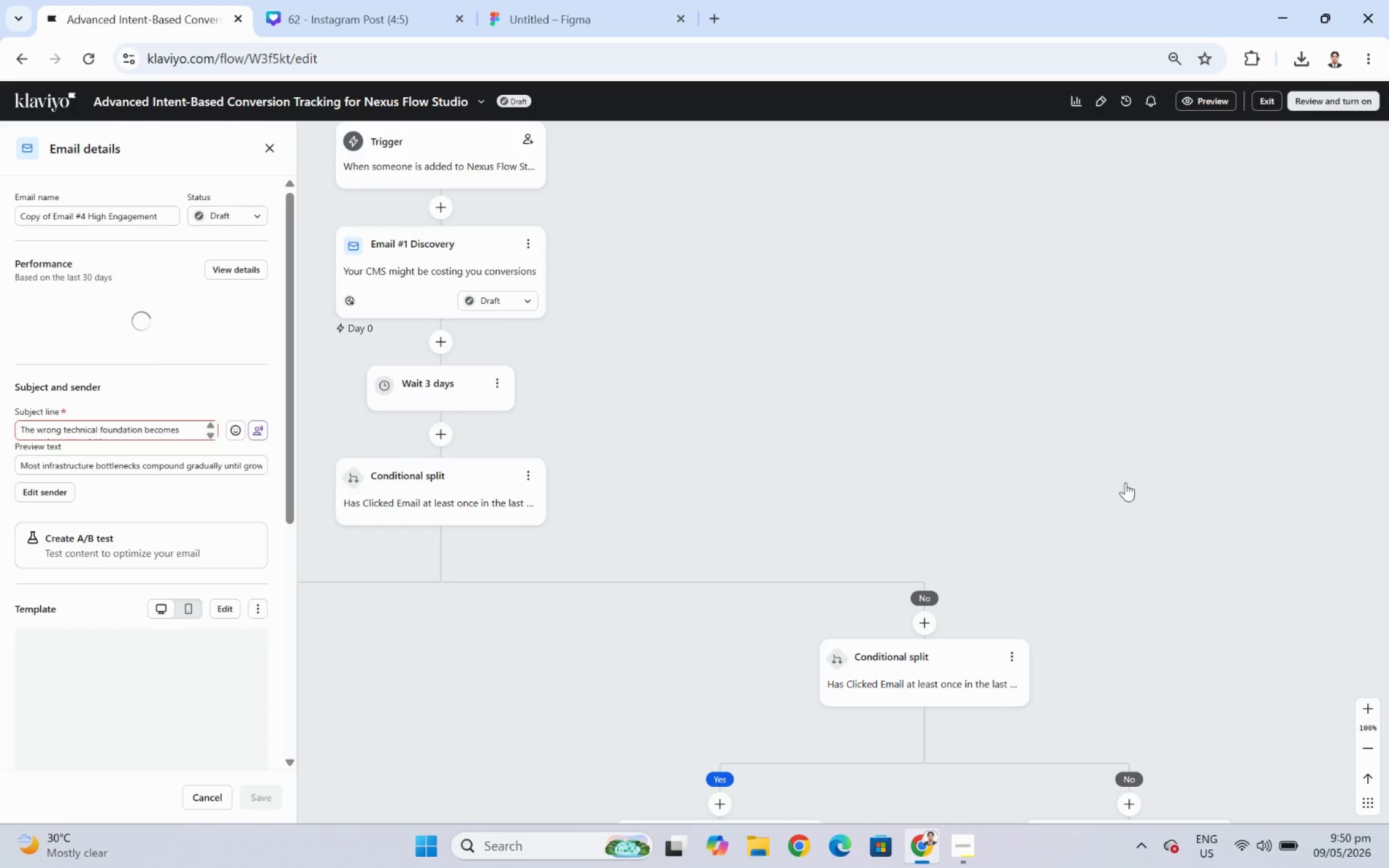 
left_click_drag(start_coordinate=[645, 696], to_coordinate=[1031, 375])
 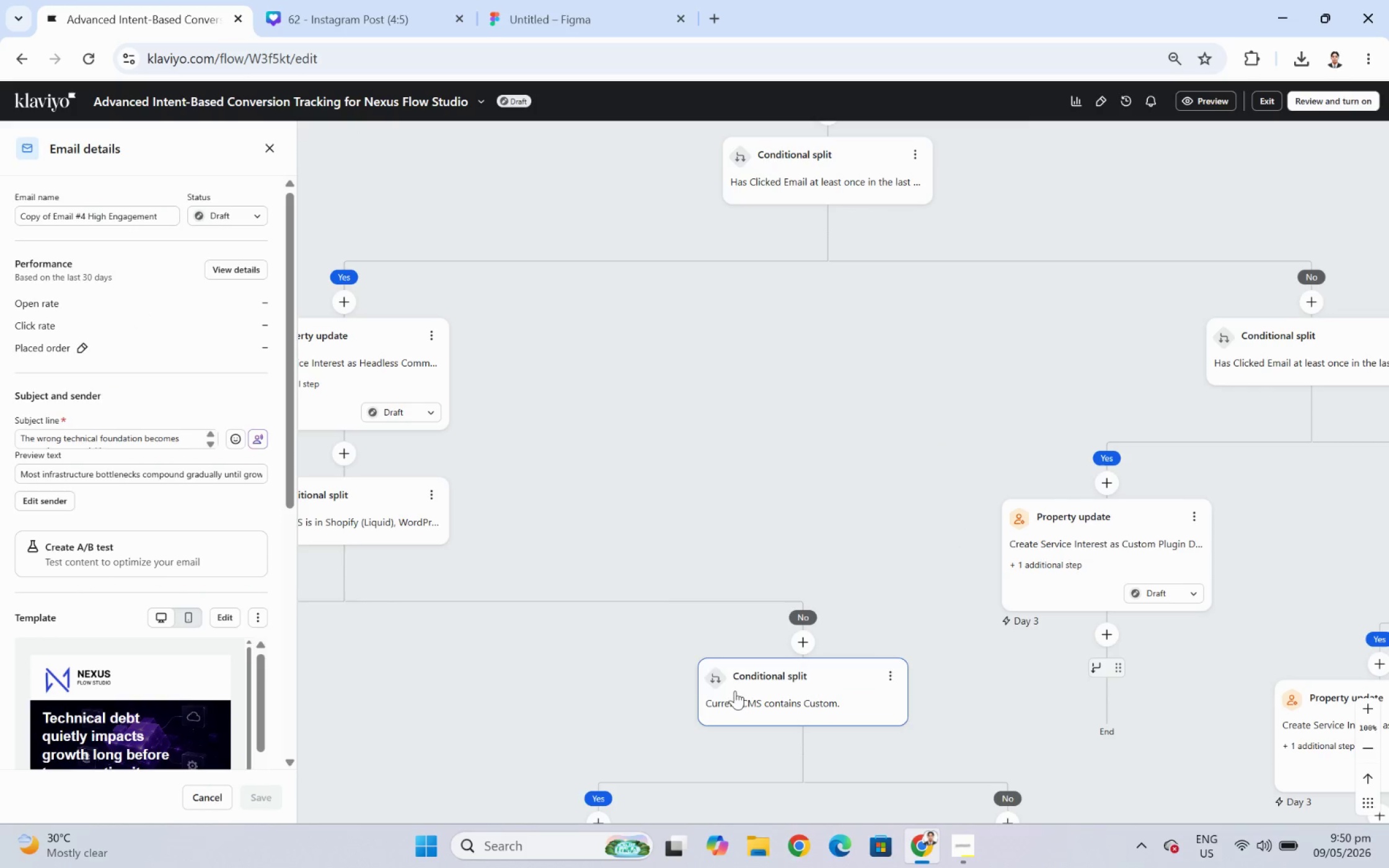 
left_click_drag(start_coordinate=[640, 713], to_coordinate=[645, 437])
 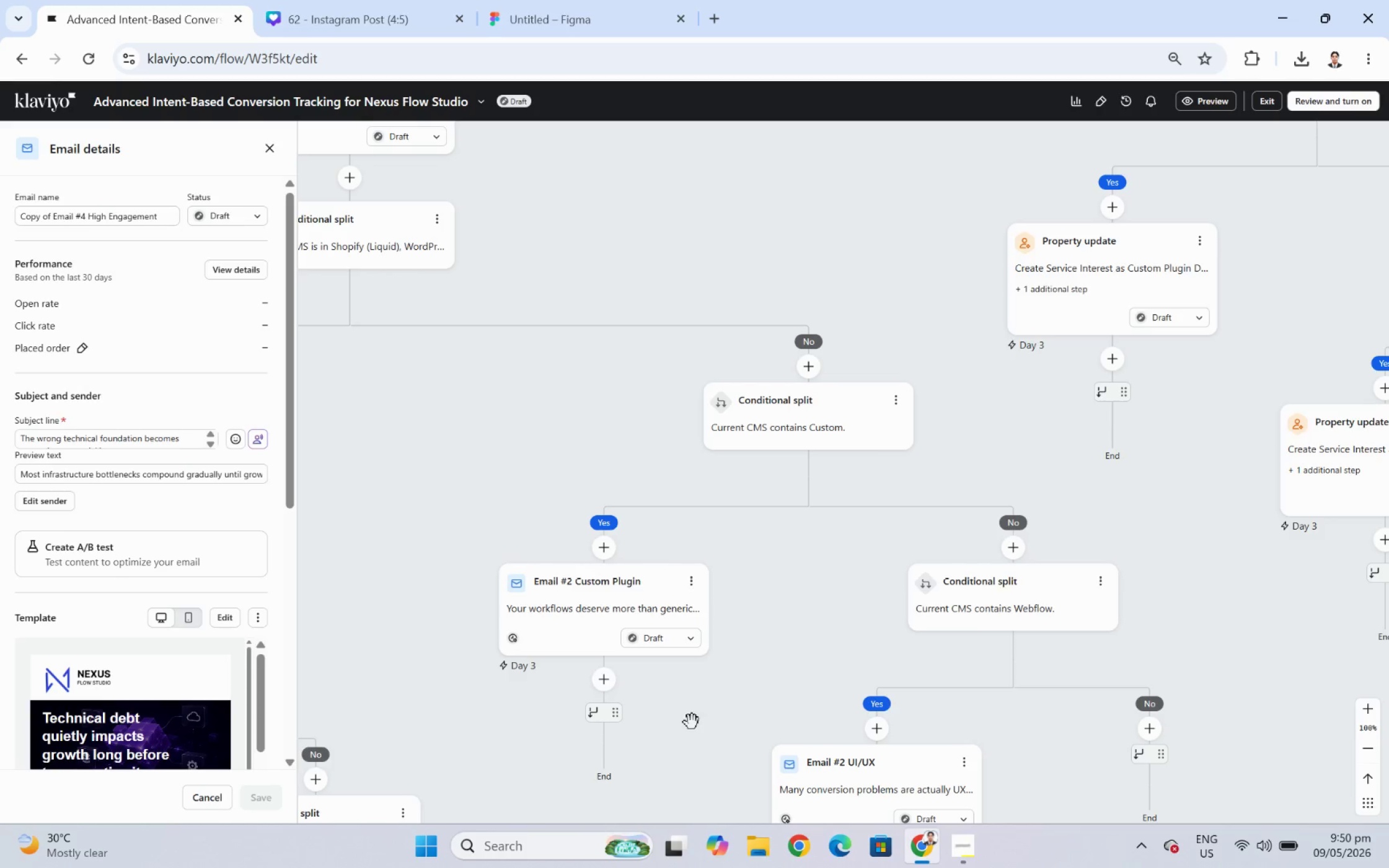 
left_click_drag(start_coordinate=[671, 762], to_coordinate=[702, 426])
 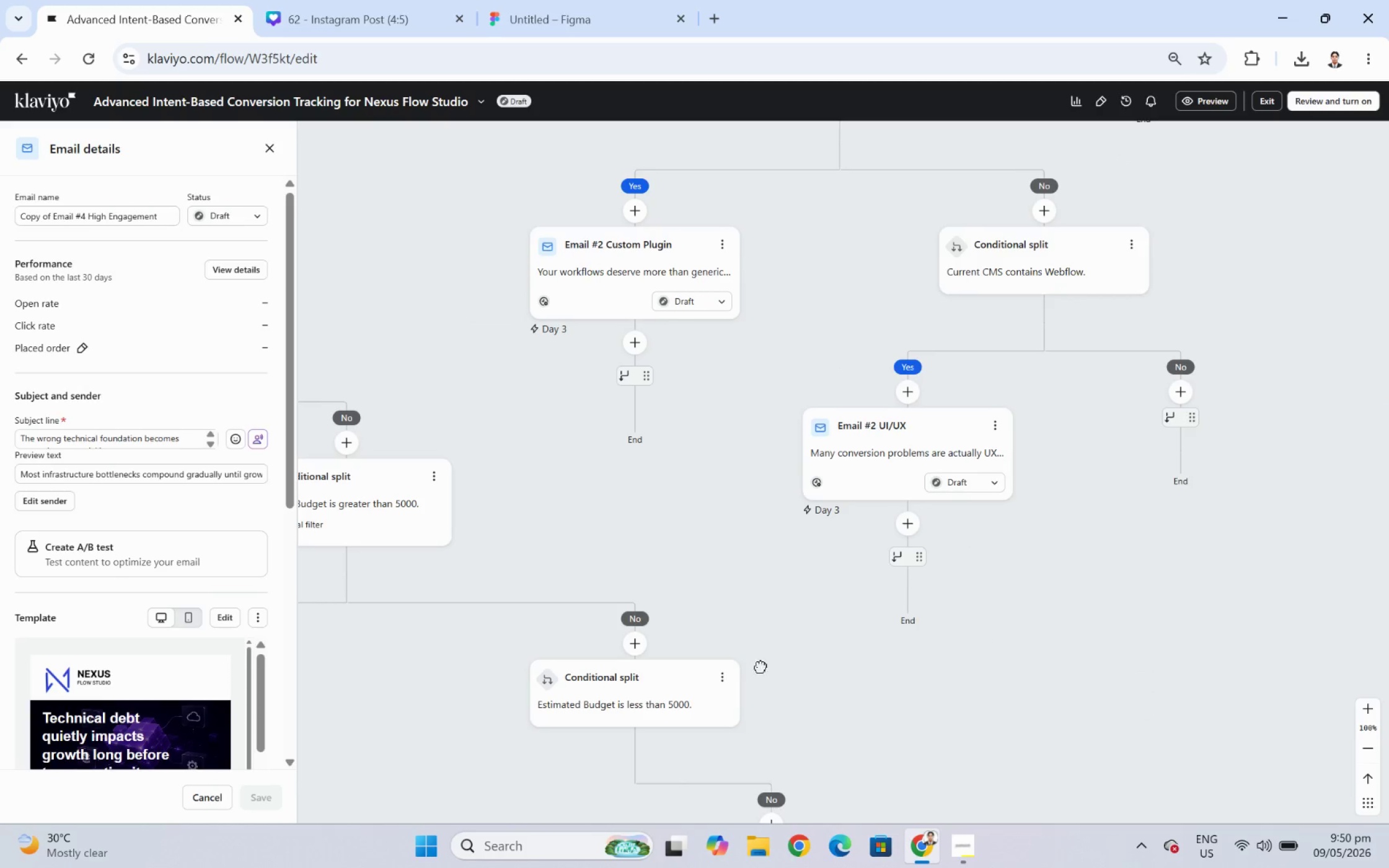 
left_click_drag(start_coordinate=[759, 672], to_coordinate=[915, 388])
 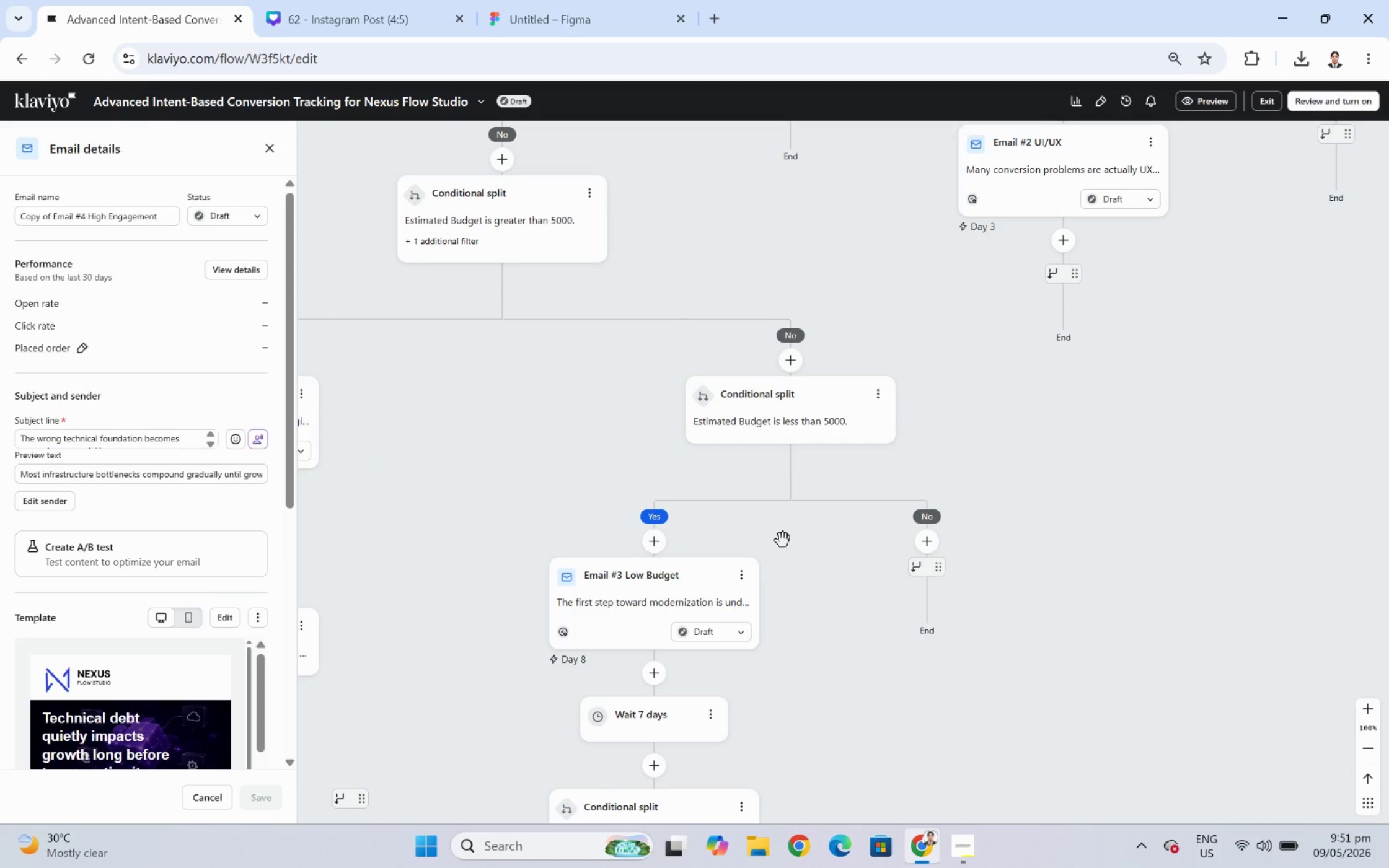 
hold_key(key=ControlLeft, duration=0.36)
scroll: coordinate [837, 537], scroll_direction: down, amount: 2.0
 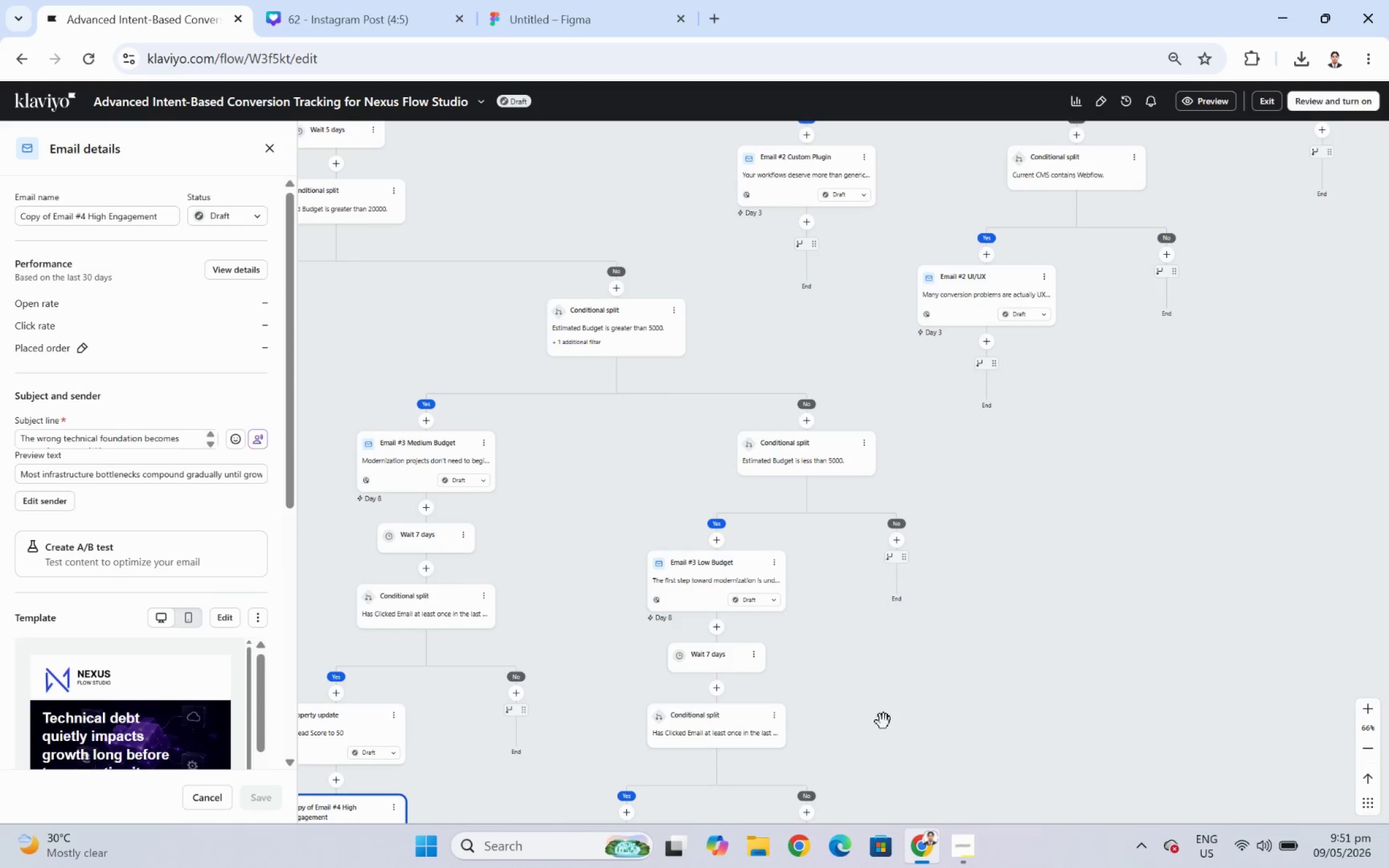 
left_click_drag(start_coordinate=[882, 723], to_coordinate=[1014, 510])
 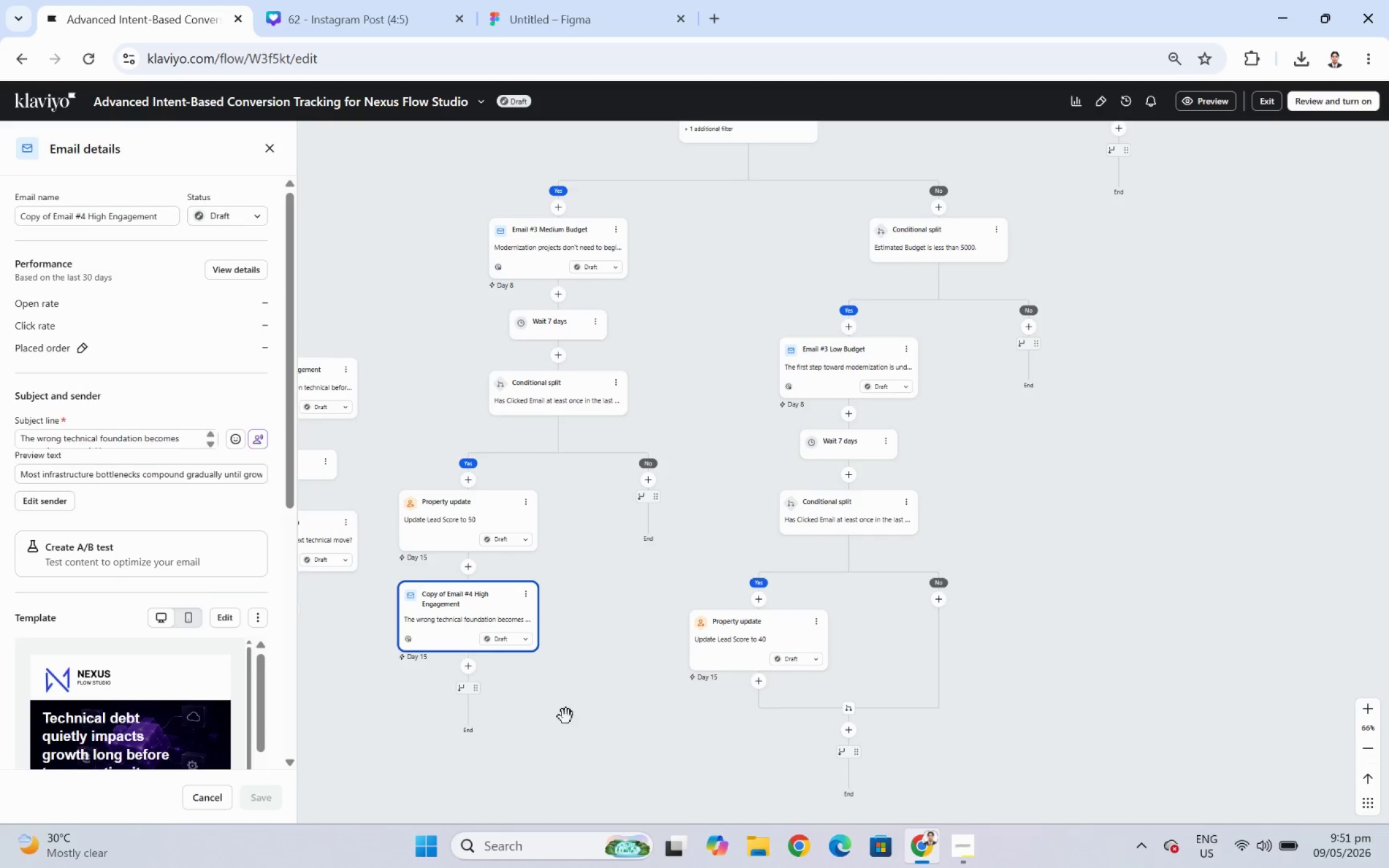 
left_click_drag(start_coordinate=[566, 716], to_coordinate=[833, 681])
 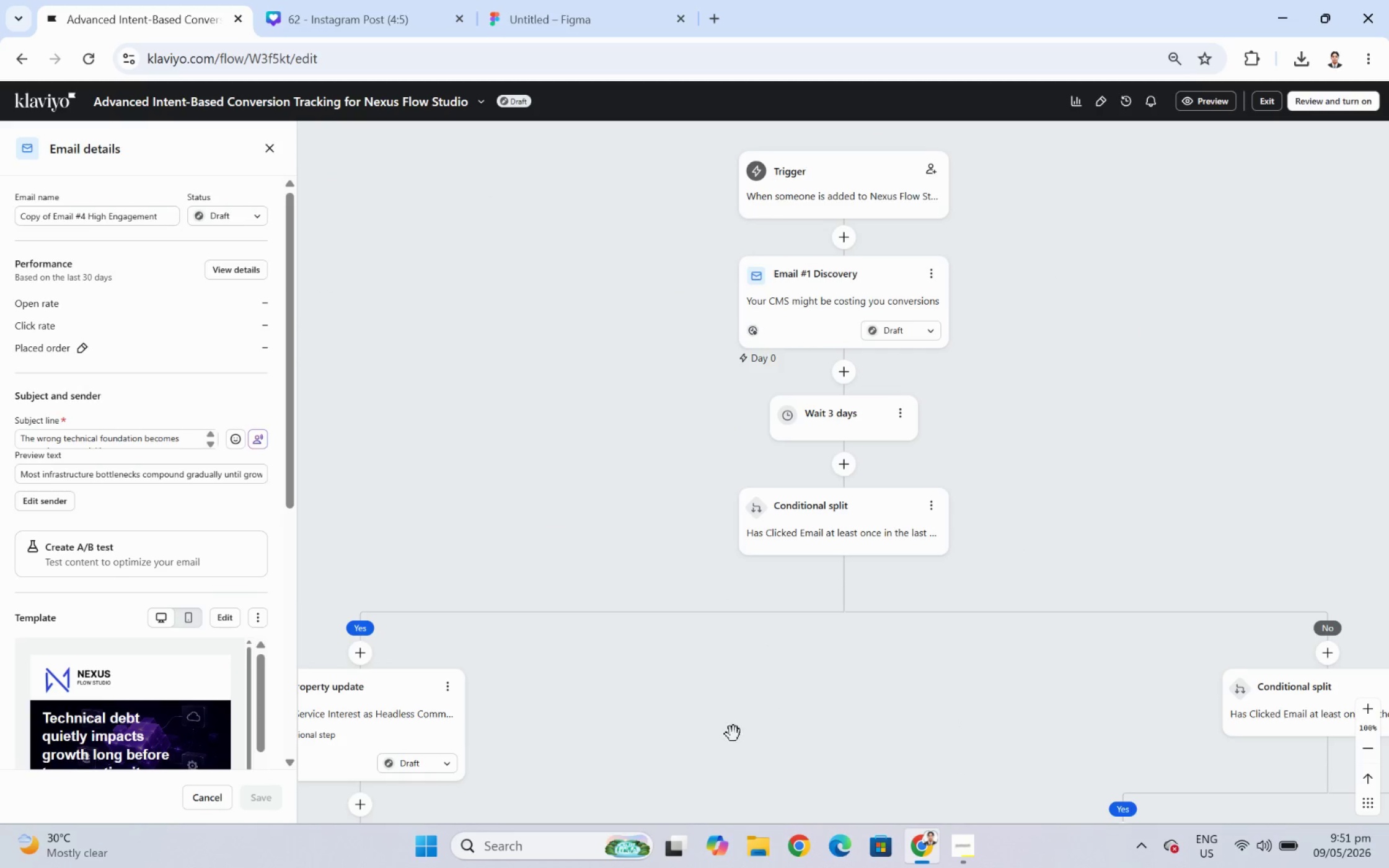 
left_click_drag(start_coordinate=[670, 773], to_coordinate=[802, 462])
 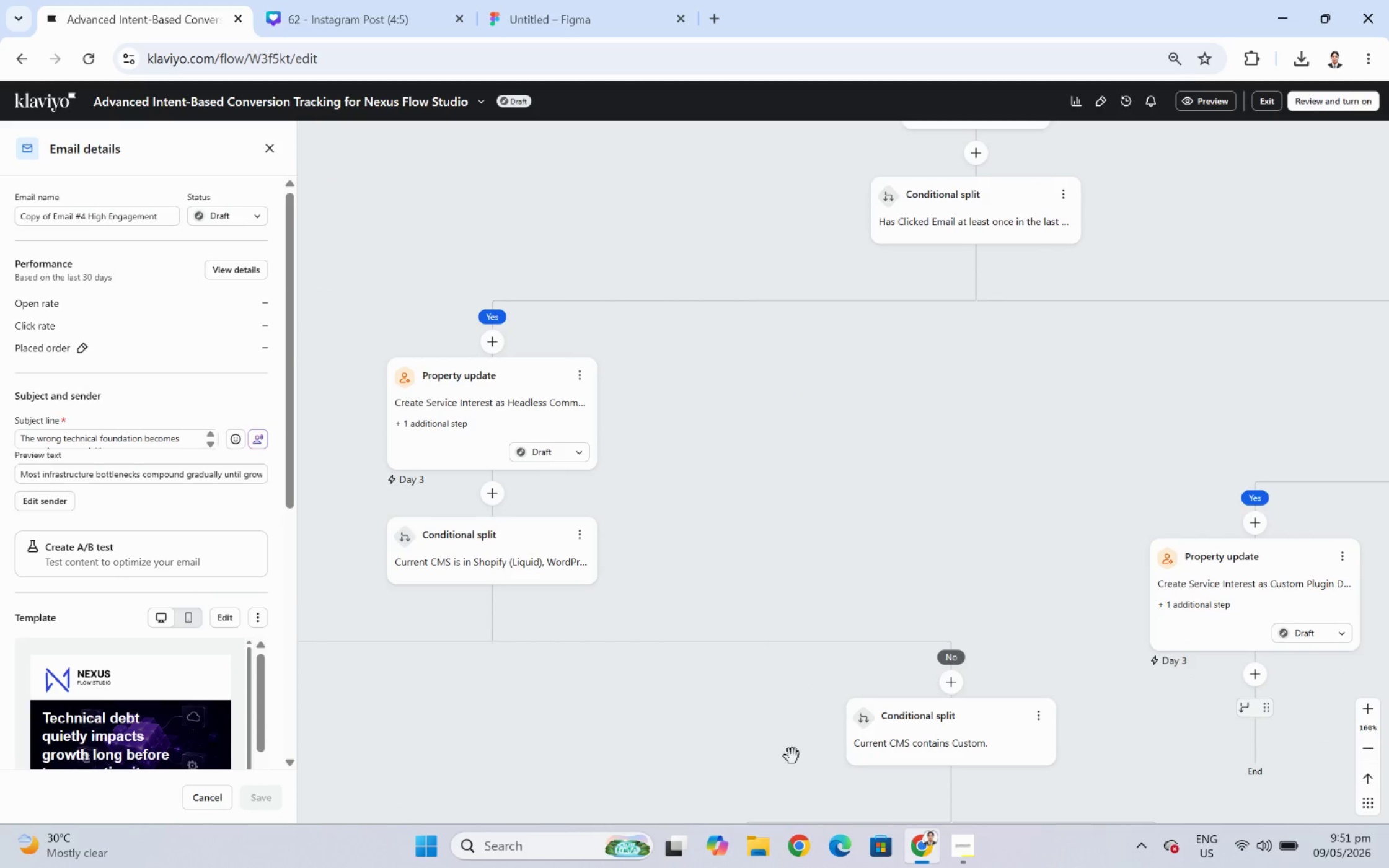 
left_click_drag(start_coordinate=[780, 766], to_coordinate=[774, 490])
 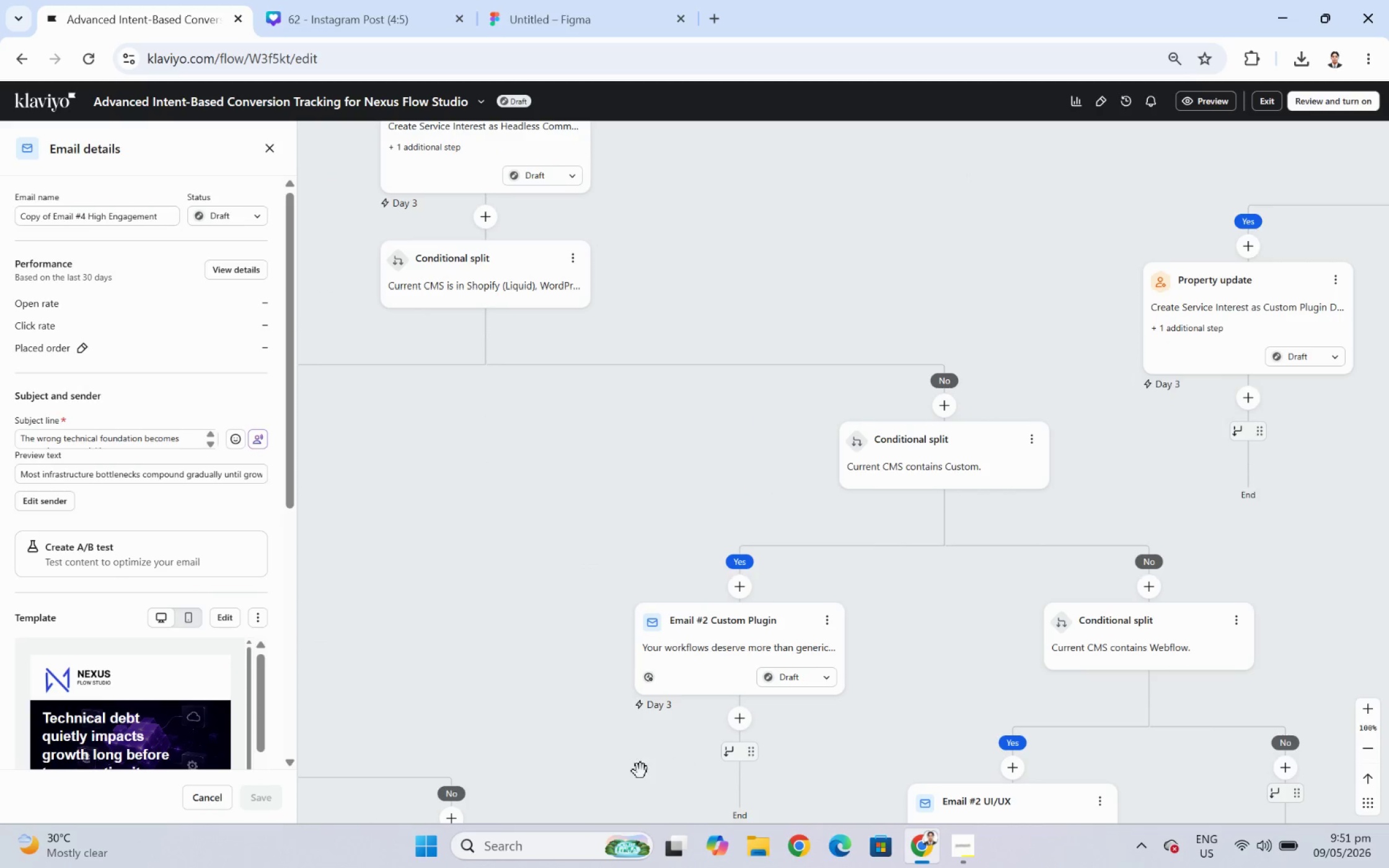 
left_click_drag(start_coordinate=[630, 771], to_coordinate=[893, 380])
 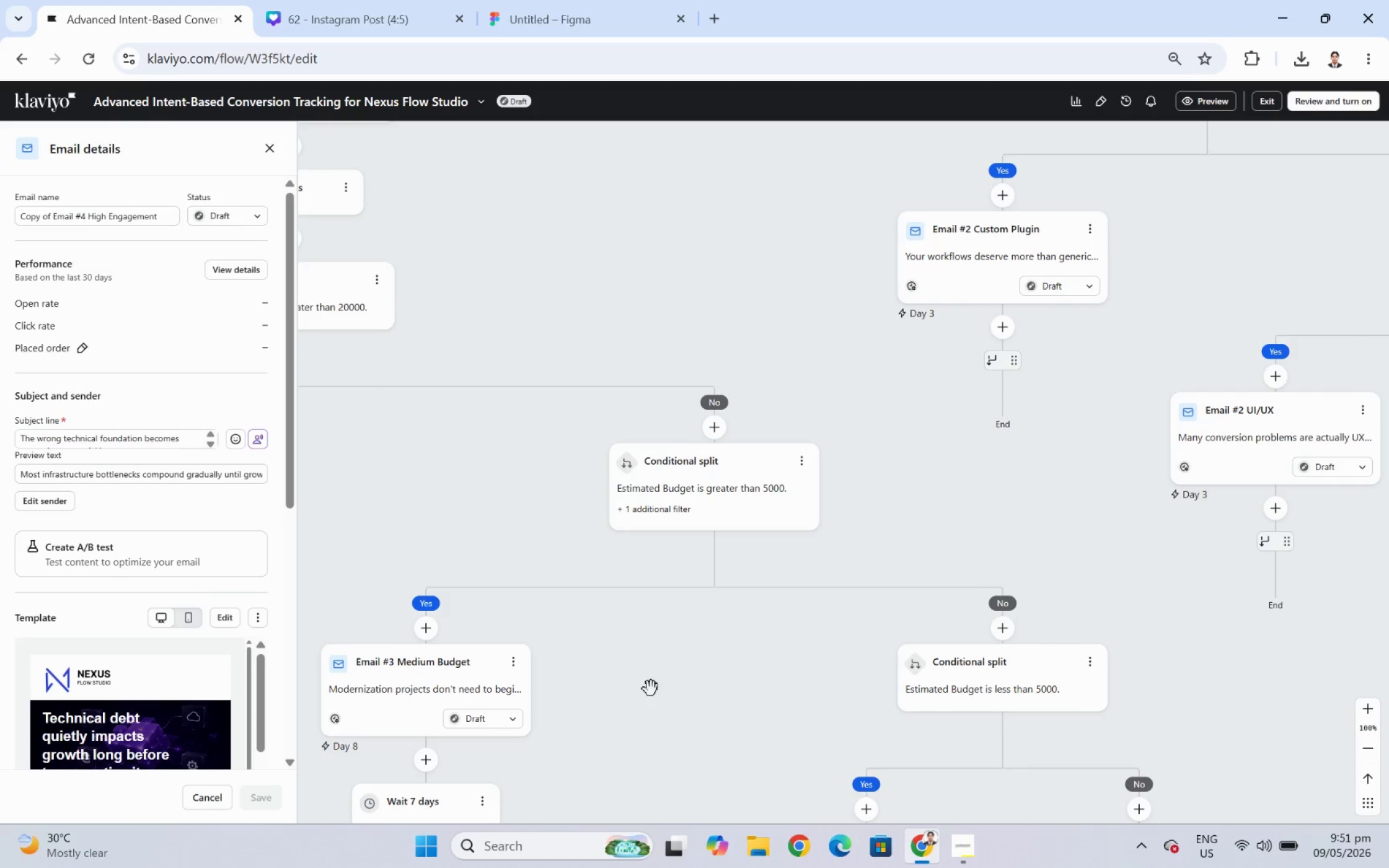 
left_click_drag(start_coordinate=[606, 699], to_coordinate=[844, 397])
 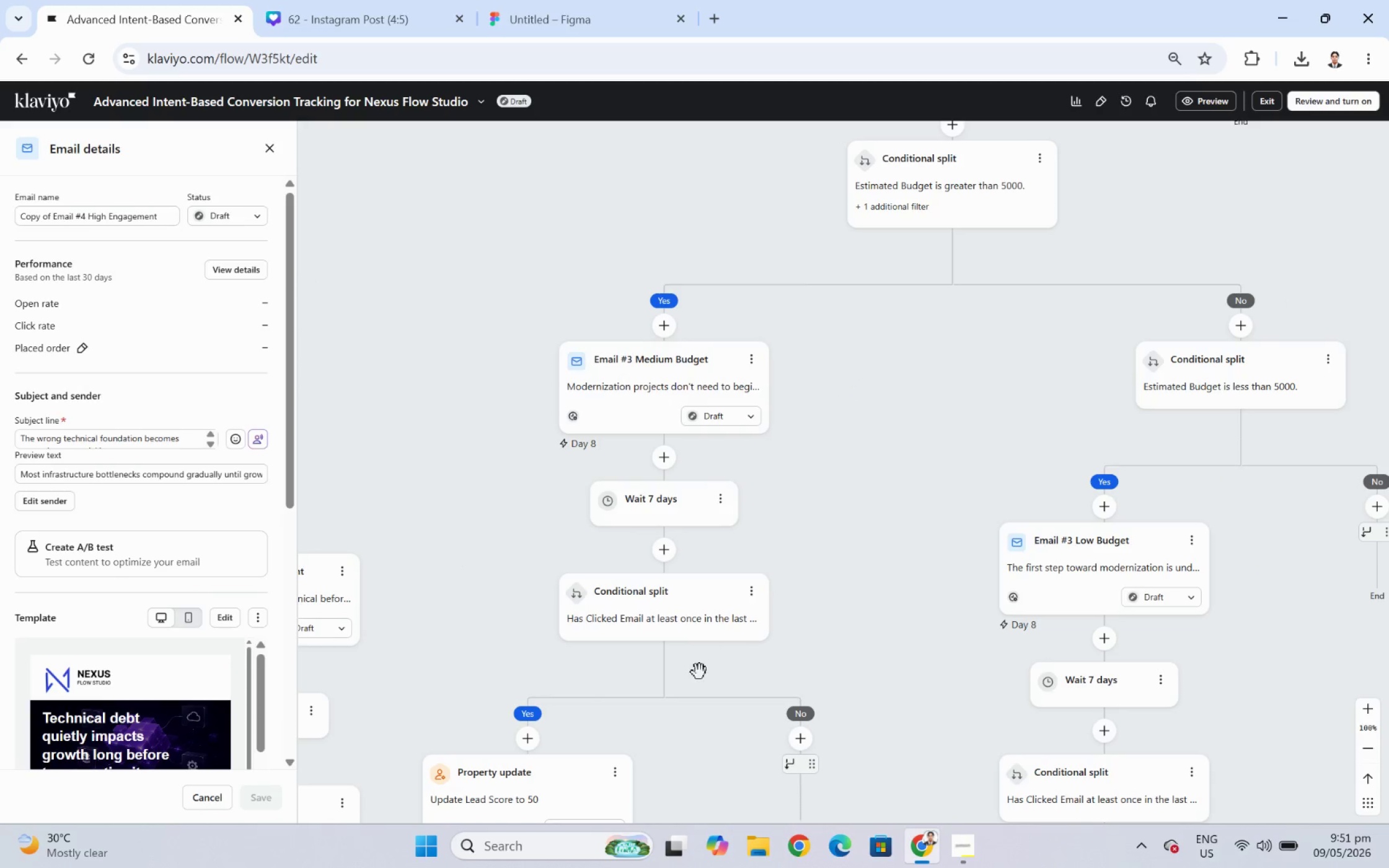 
left_click_drag(start_coordinate=[692, 677], to_coordinate=[930, 434])
 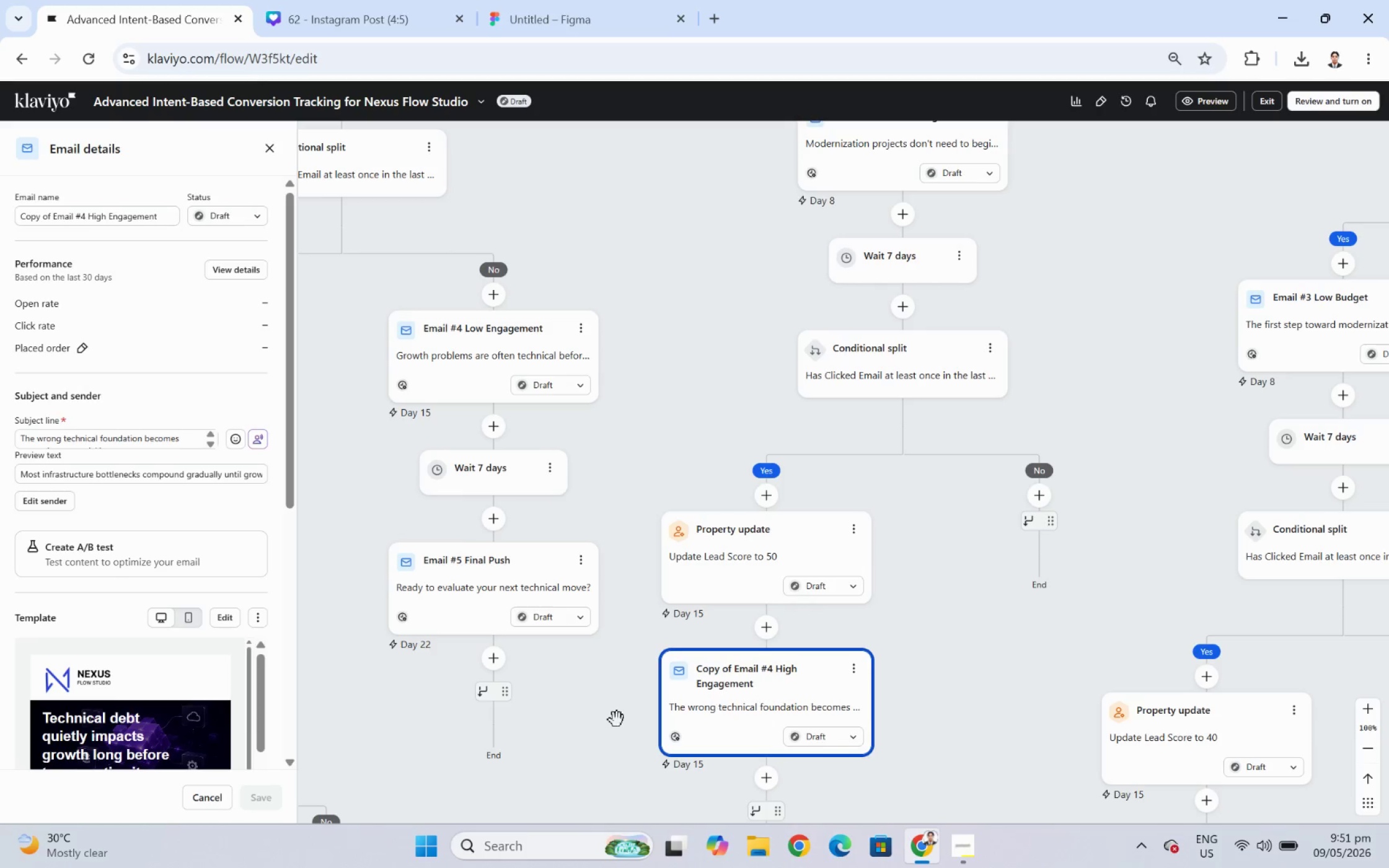 
left_click_drag(start_coordinate=[607, 725], to_coordinate=[653, 520])
 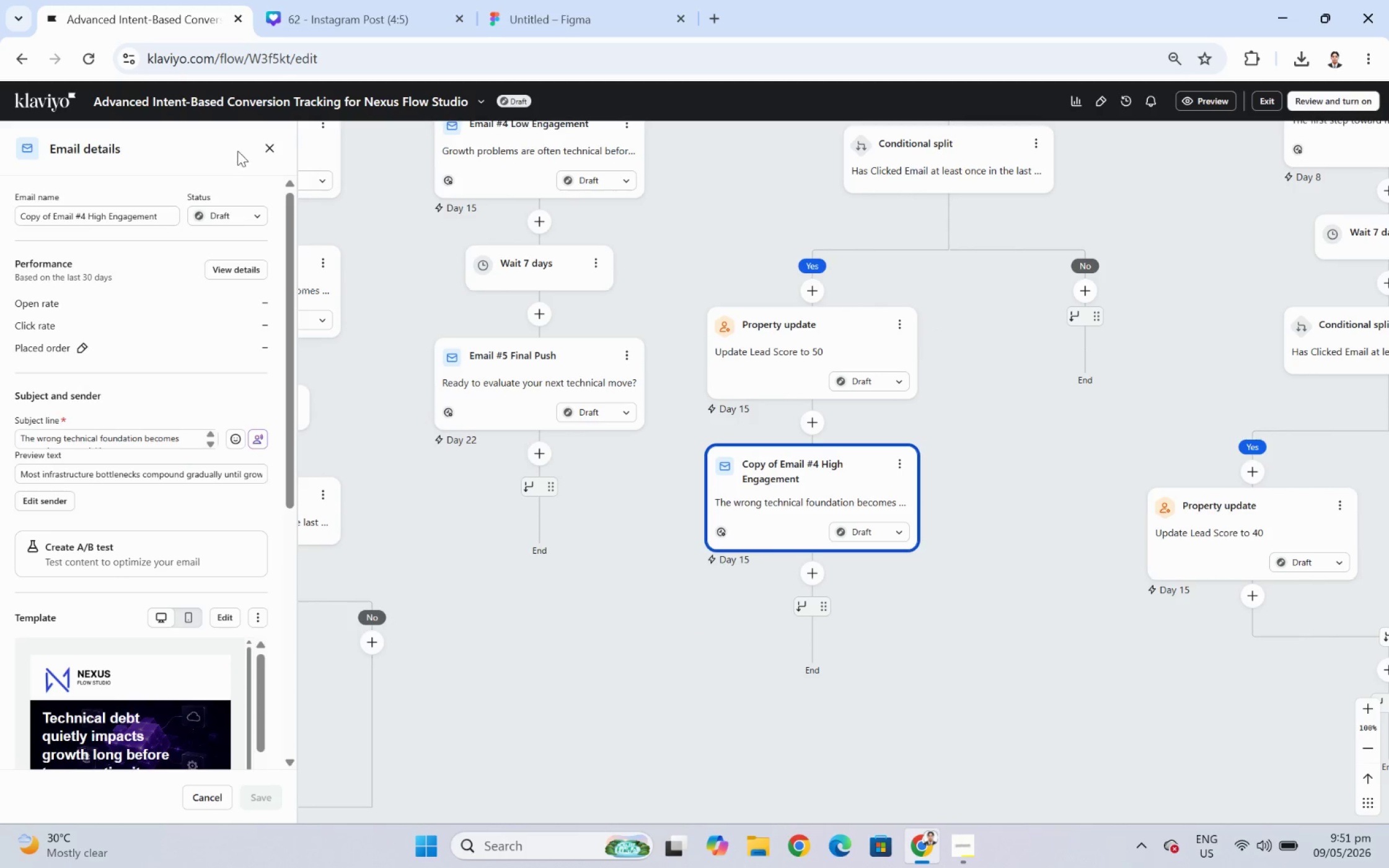 
left_click([273, 150])
 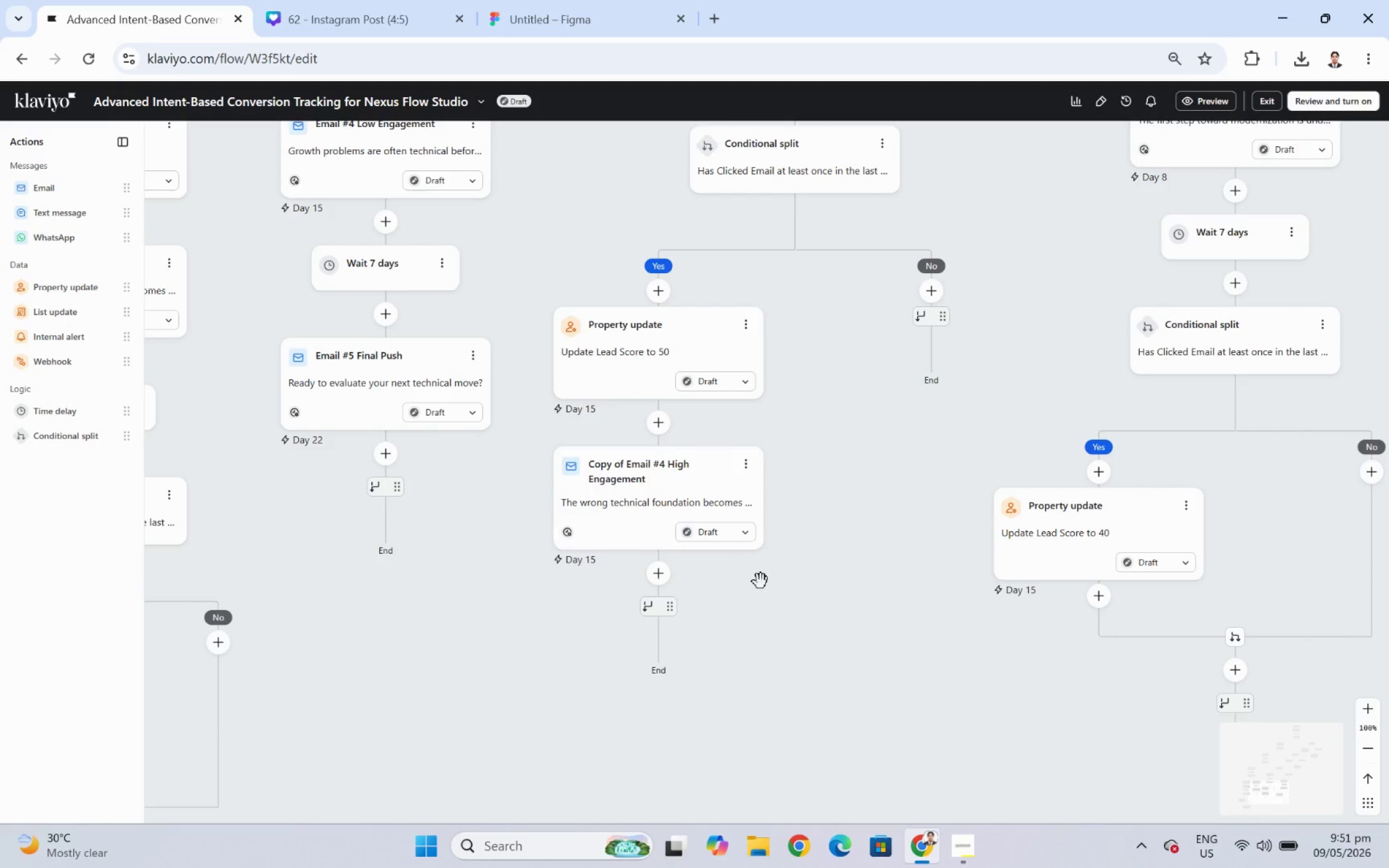 
left_click_drag(start_coordinate=[819, 519], to_coordinate=[888, 544])
 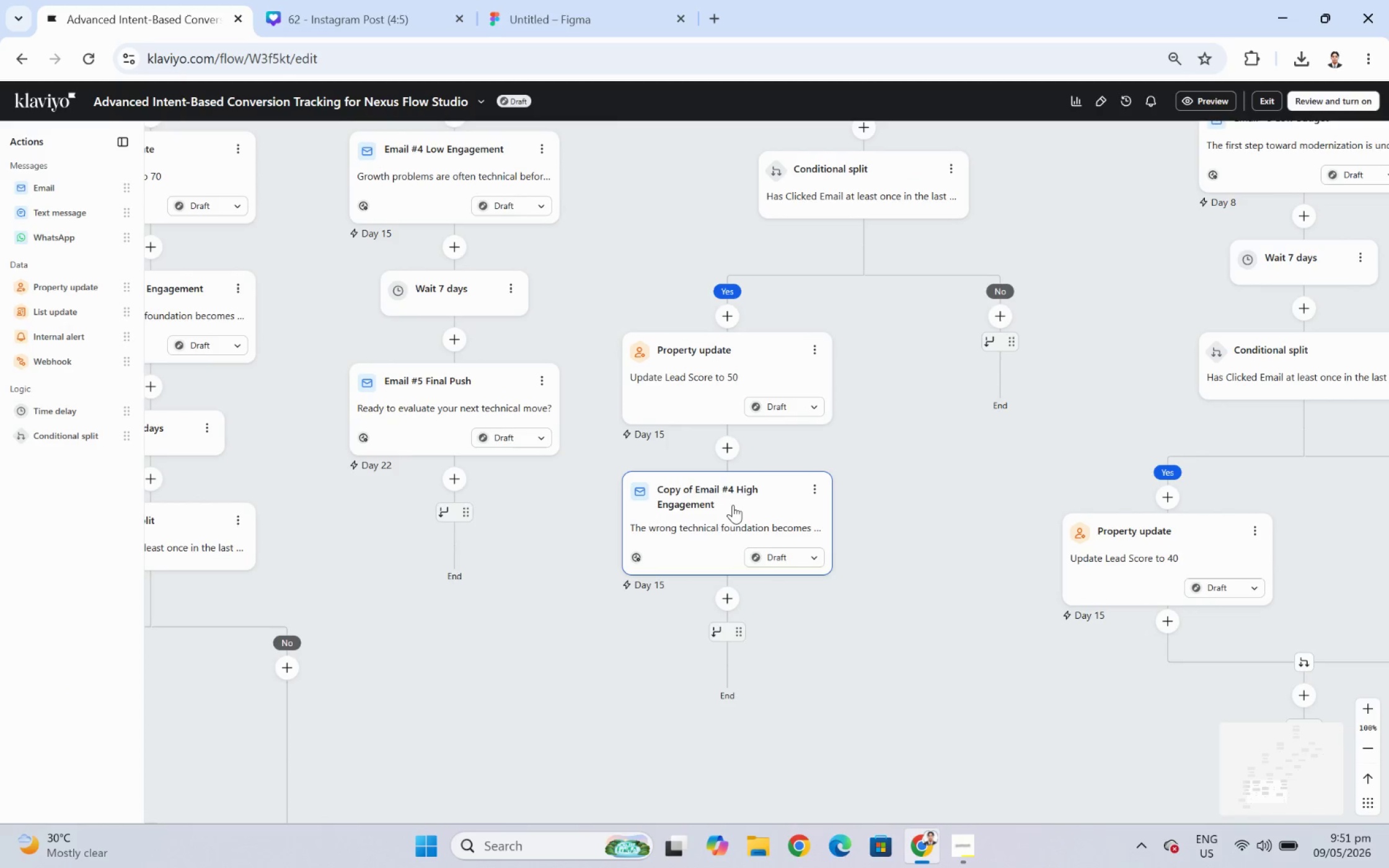 
left_click([732, 504])
 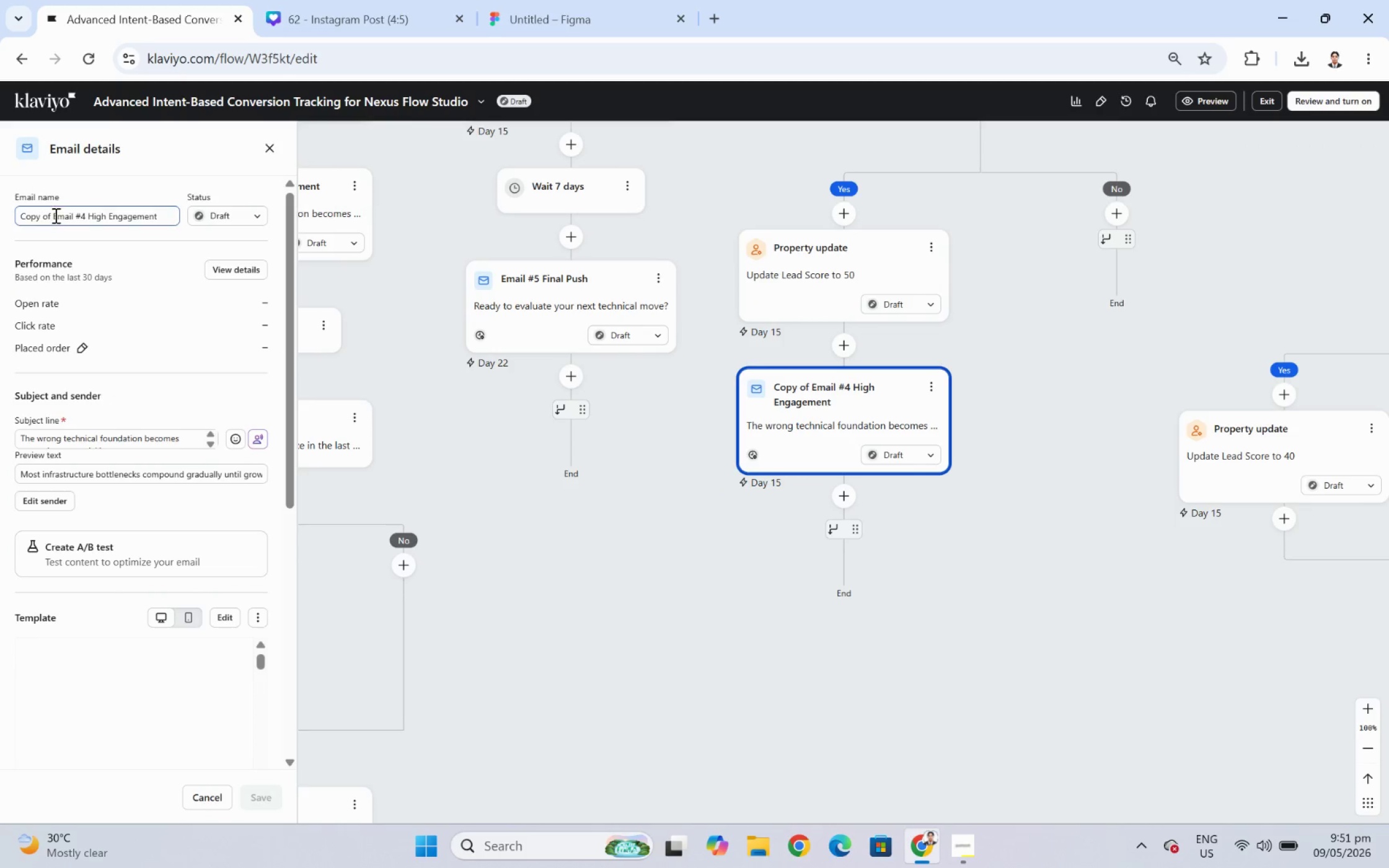 
left_click_drag(start_coordinate=[53, 214], to_coordinate=[0, 230])
 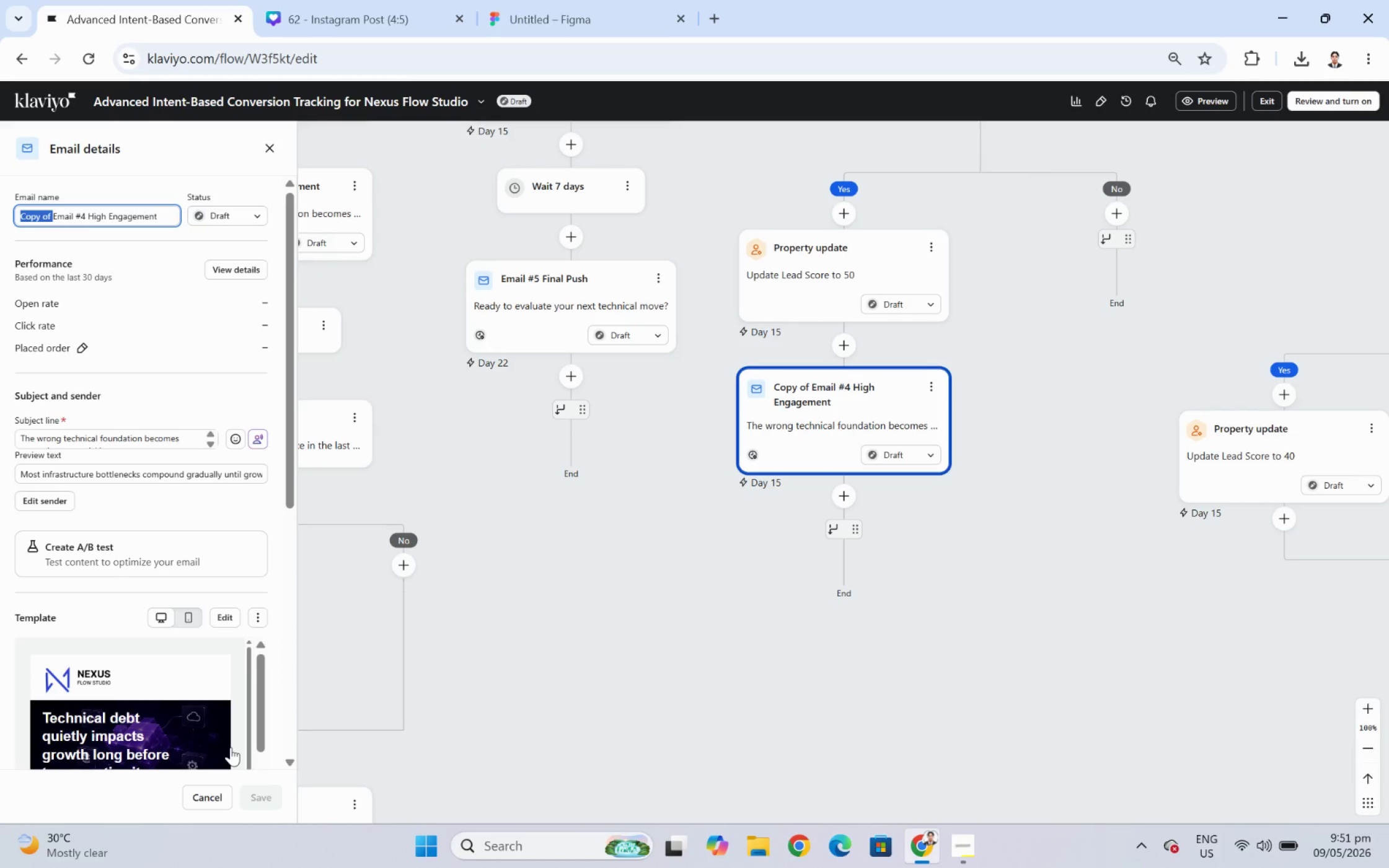 
key(Backspace)
 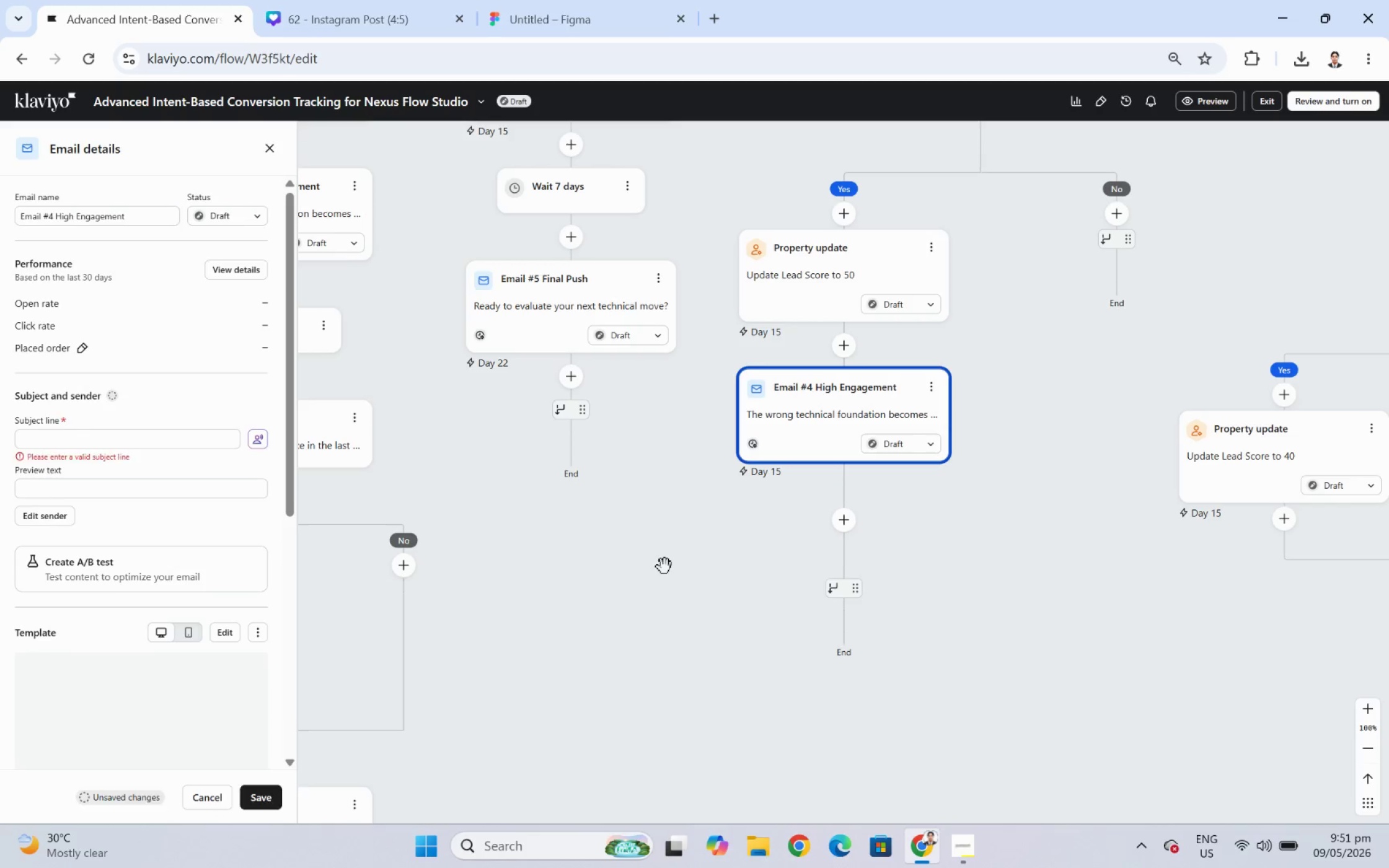 
left_click_drag(start_coordinate=[686, 522], to_coordinate=[1077, 605])
 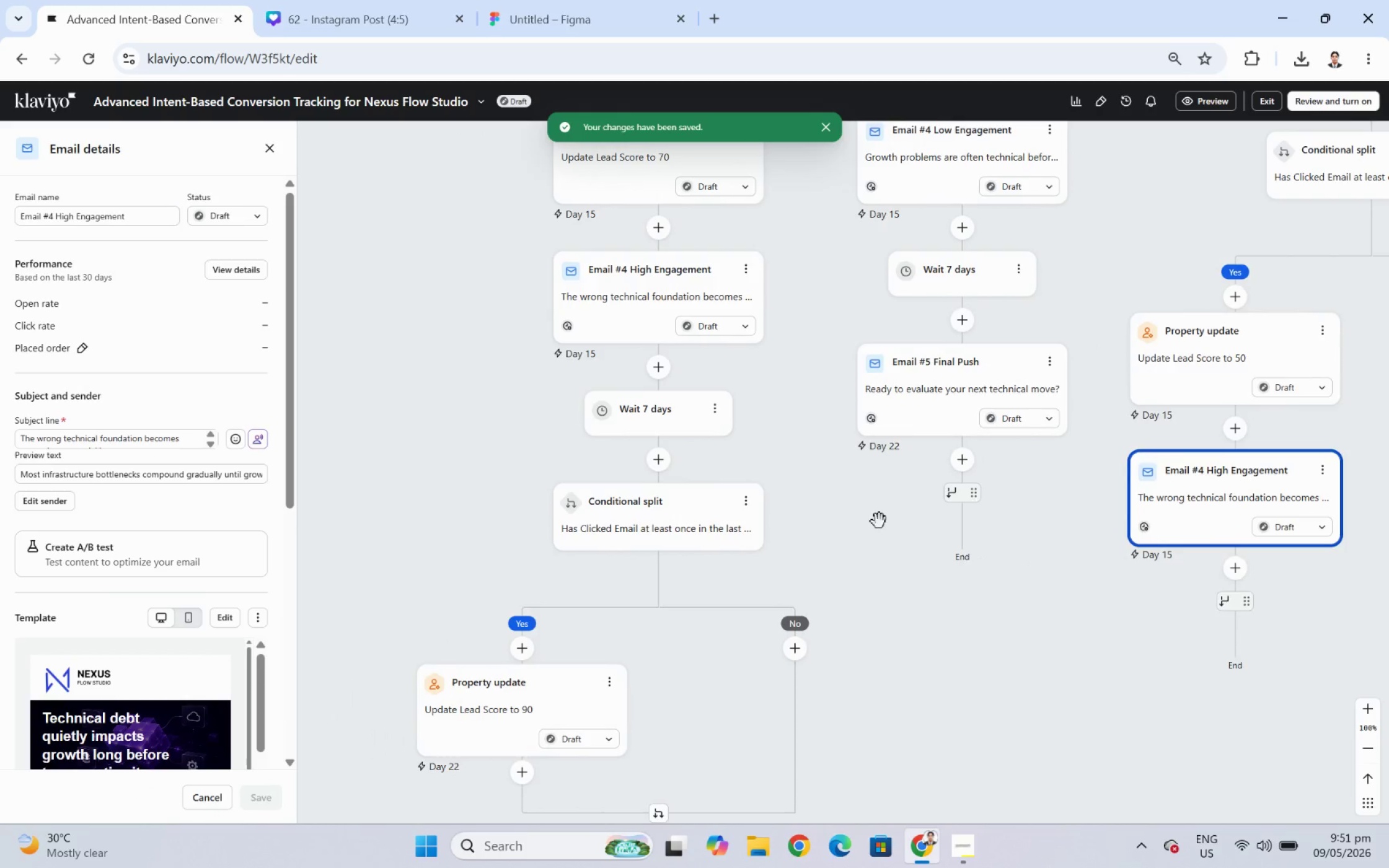 
left_click_drag(start_coordinate=[867, 523], to_coordinate=[717, 779])
 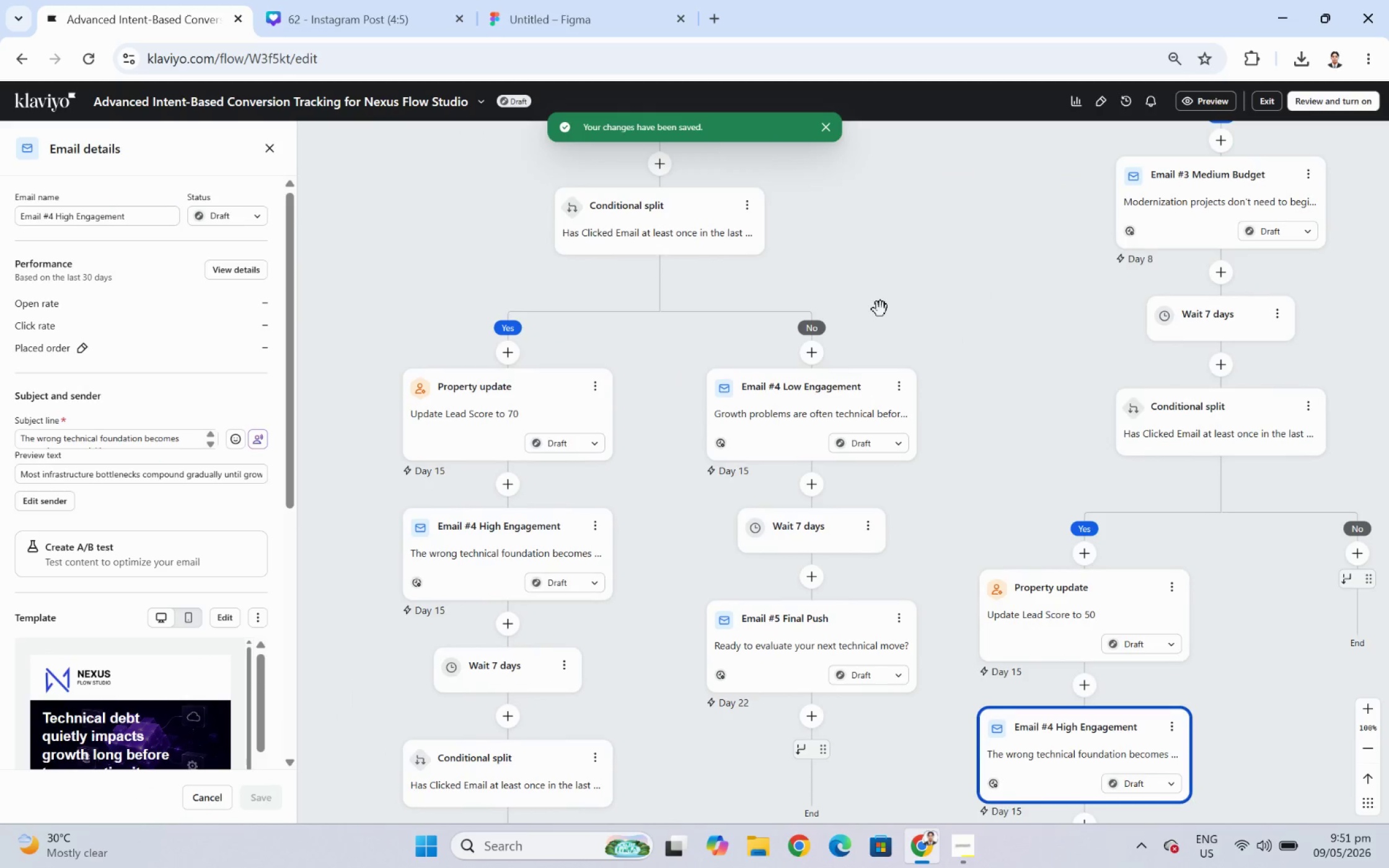 
left_click_drag(start_coordinate=[907, 299], to_coordinate=[903, 546])
 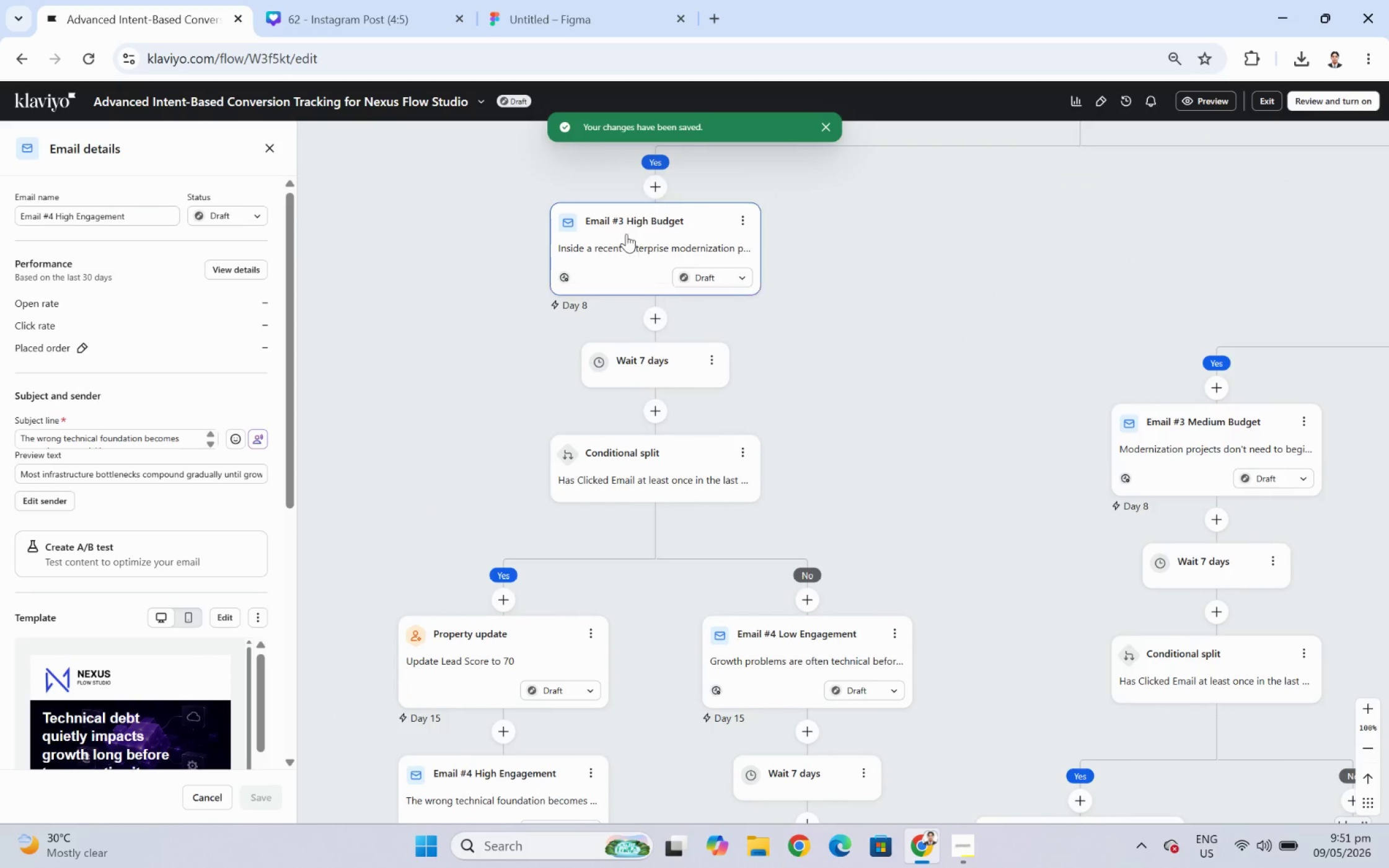 
left_click([626, 232])
 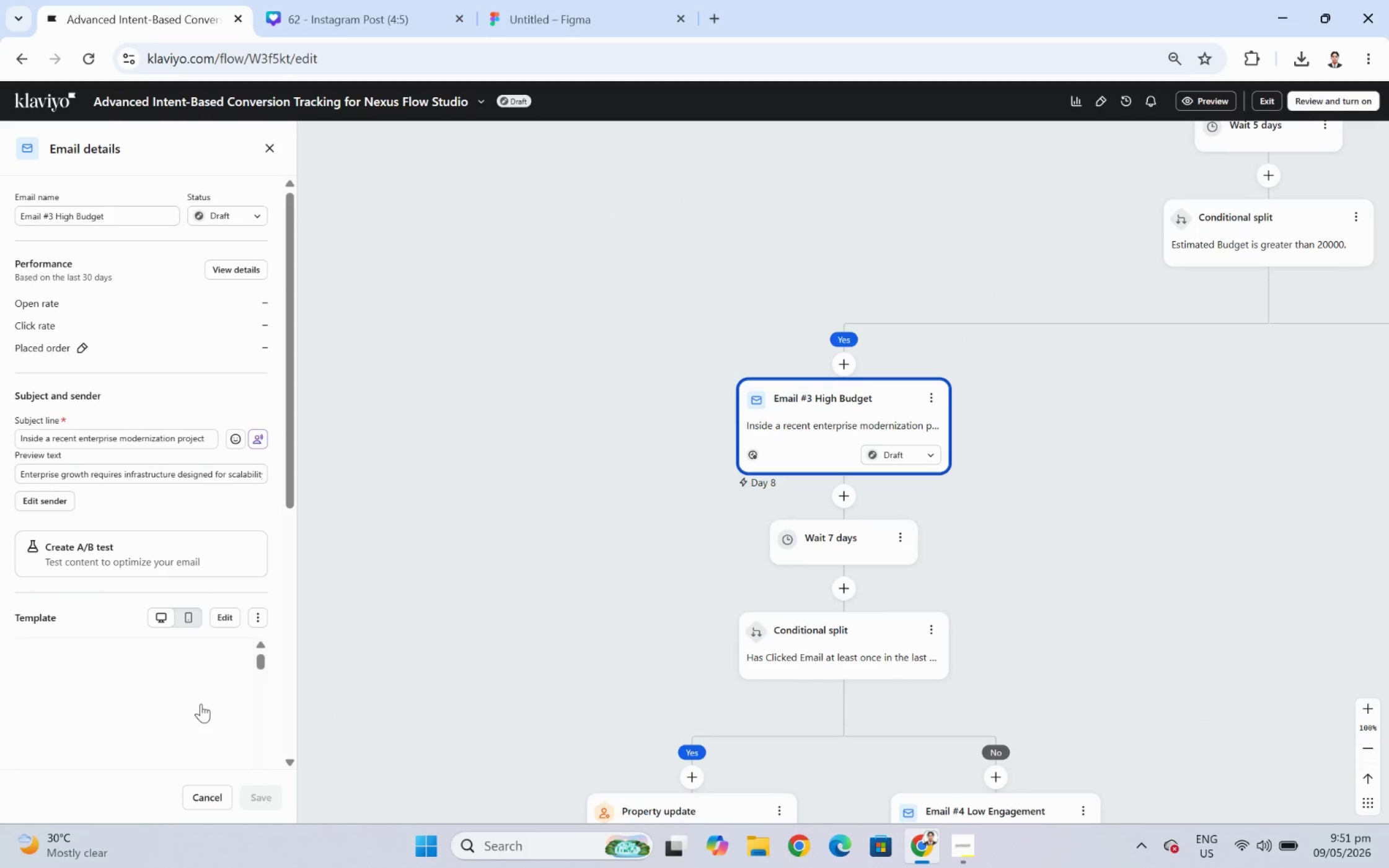 
scroll: coordinate [201, 703], scroll_direction: down, amount: 5.0
 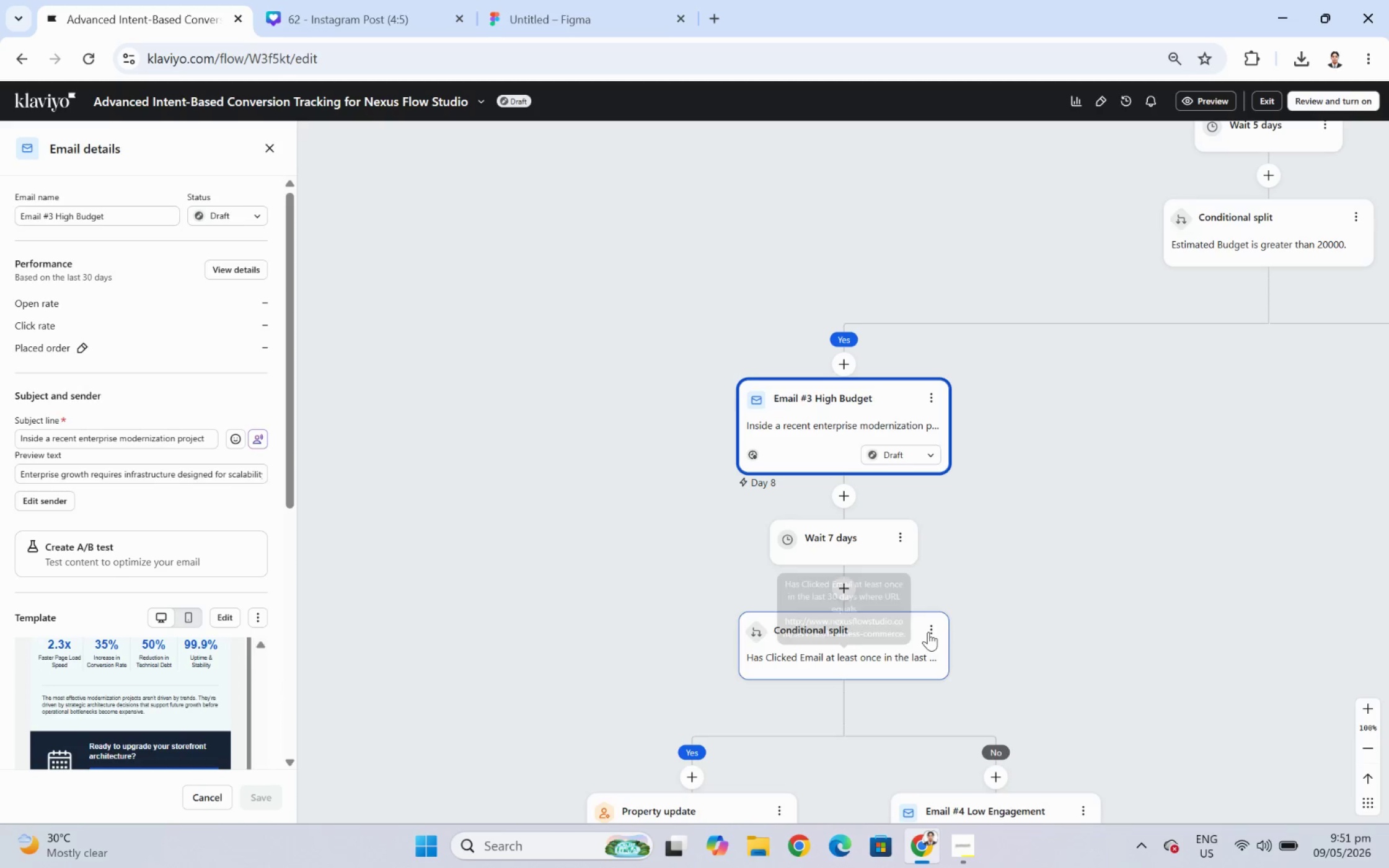 
left_click_drag(start_coordinate=[1099, 587], to_coordinate=[857, 268])
 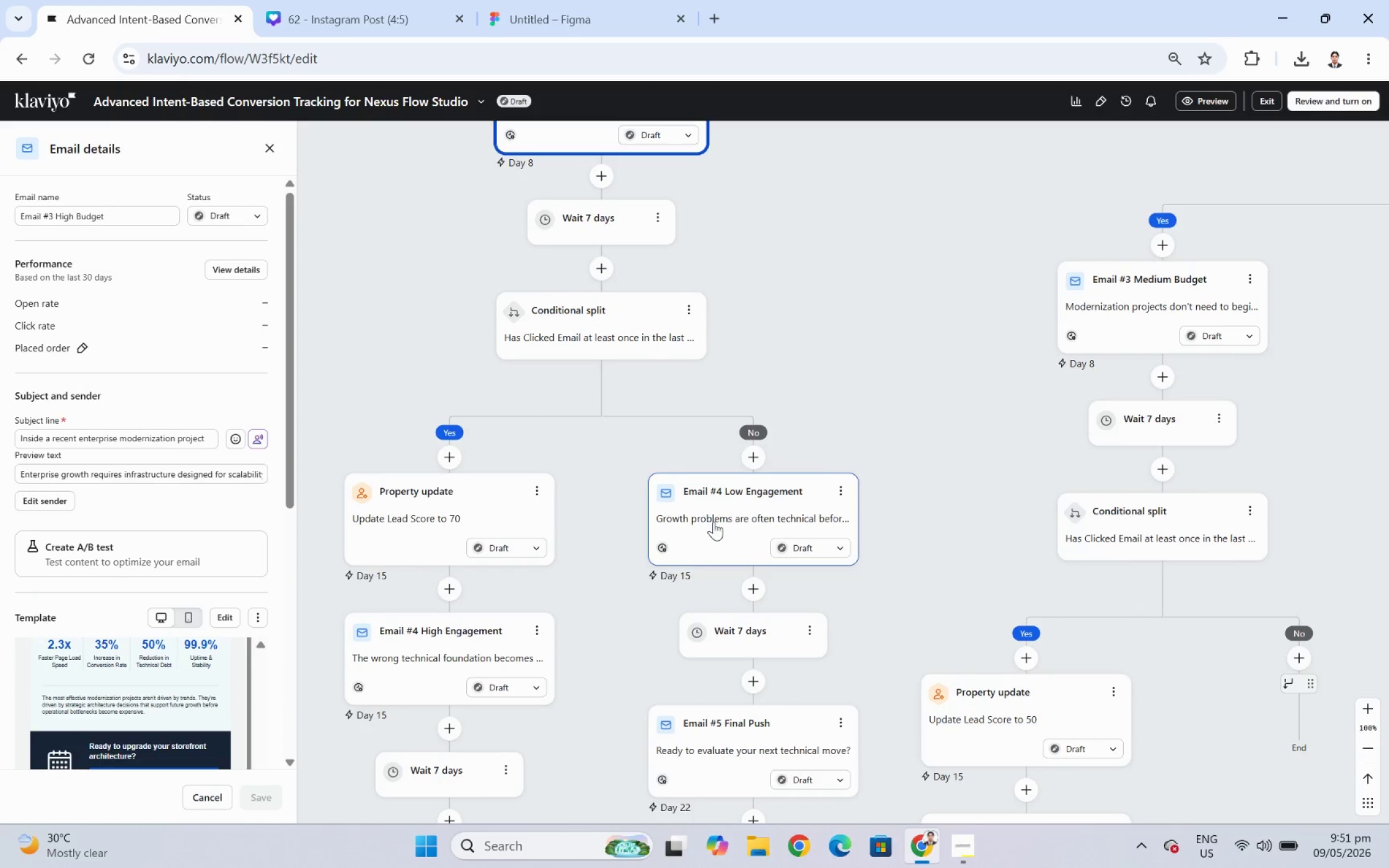 
left_click_drag(start_coordinate=[1013, 590], to_coordinate=[792, 294])
 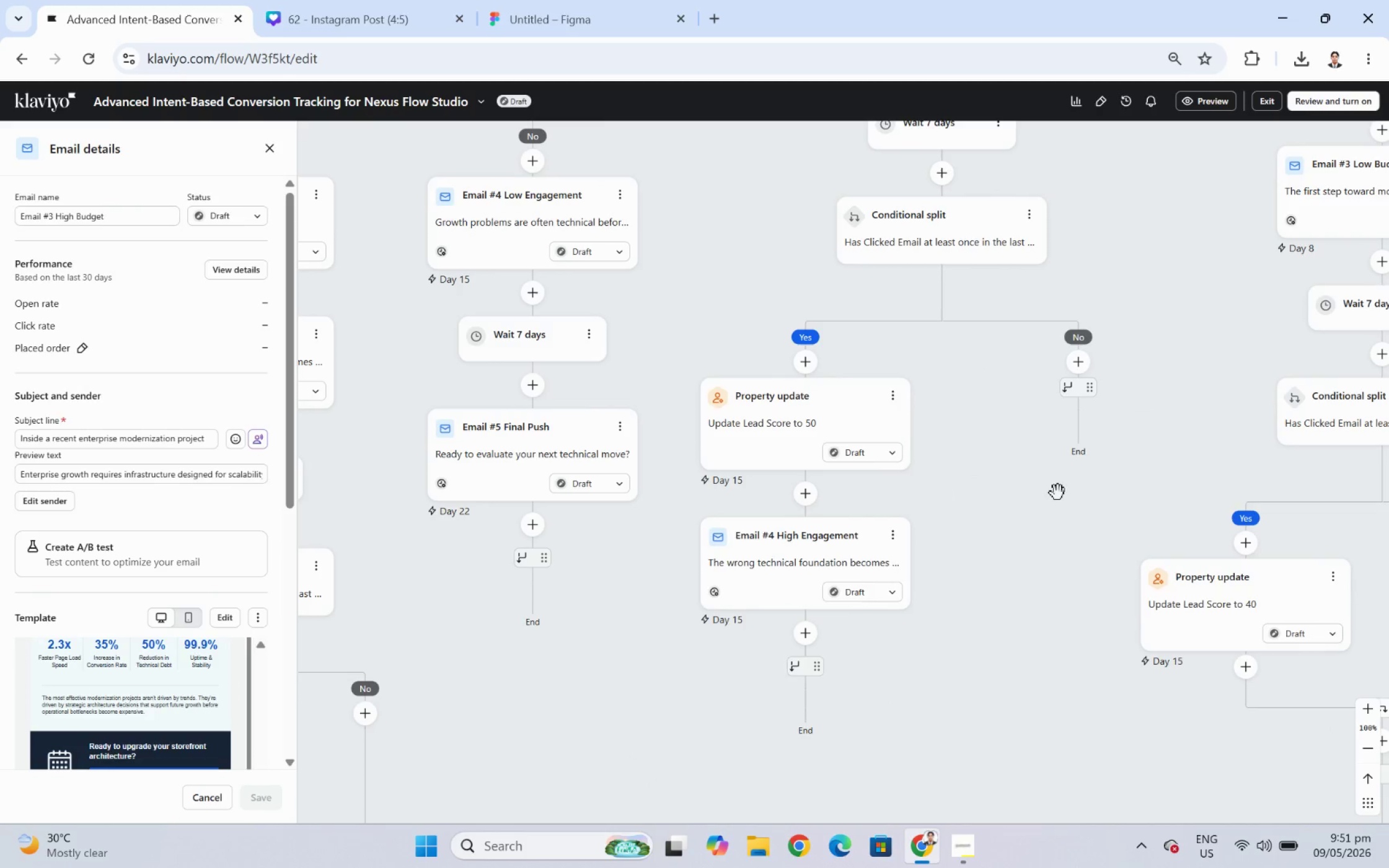 
left_click_drag(start_coordinate=[1052, 494], to_coordinate=[1301, 468])
 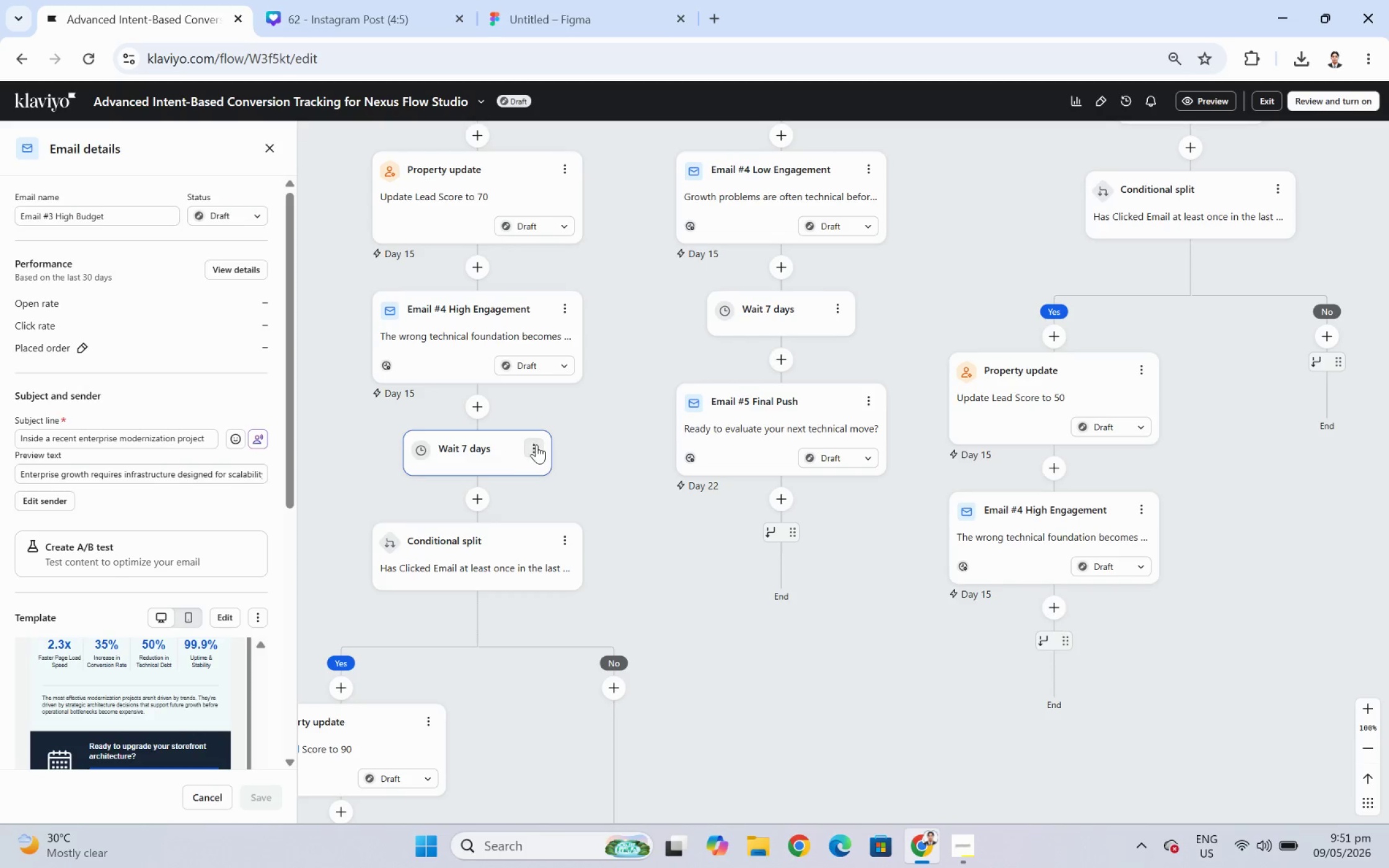 
left_click([535, 450])
 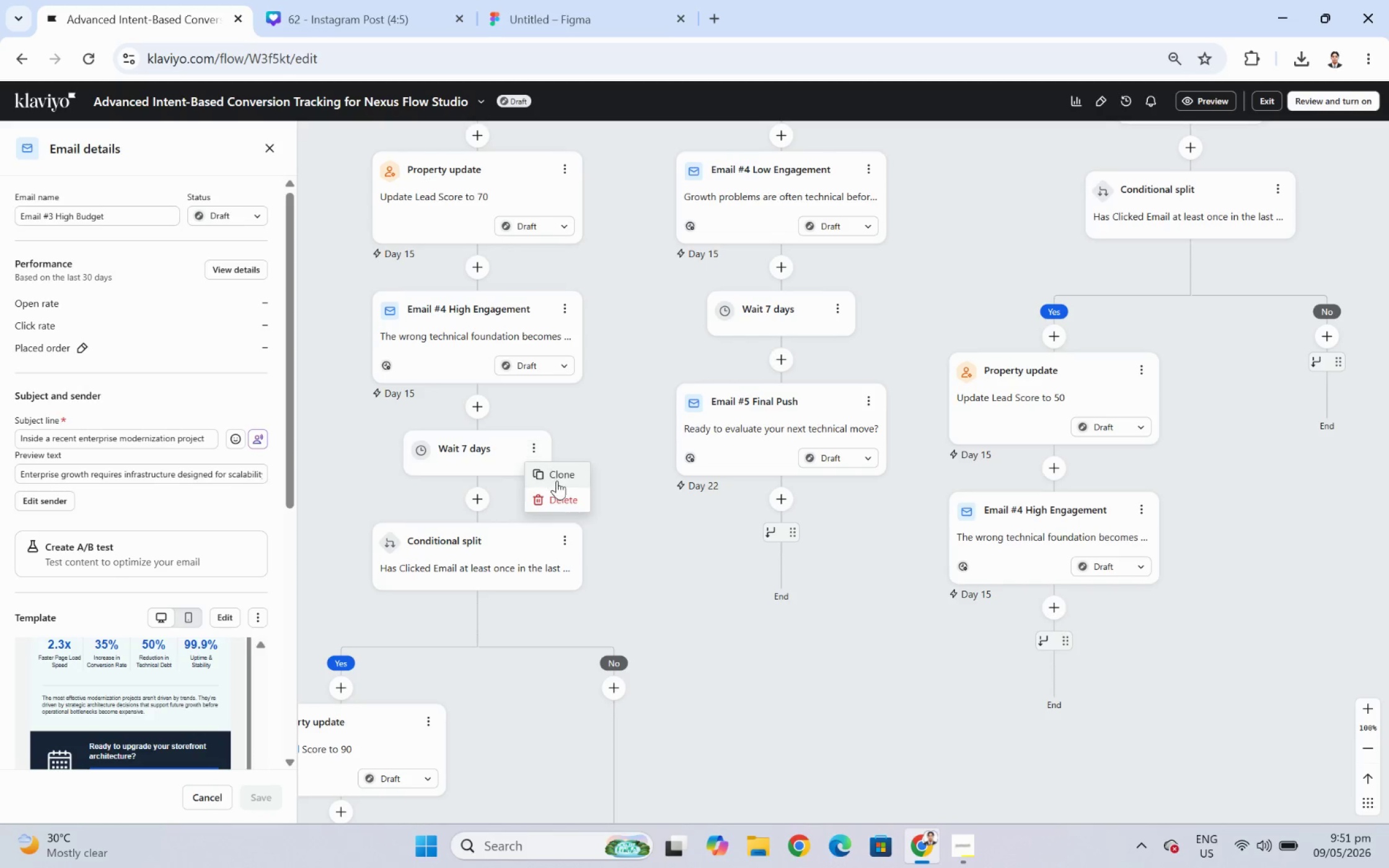 
left_click([557, 480])
 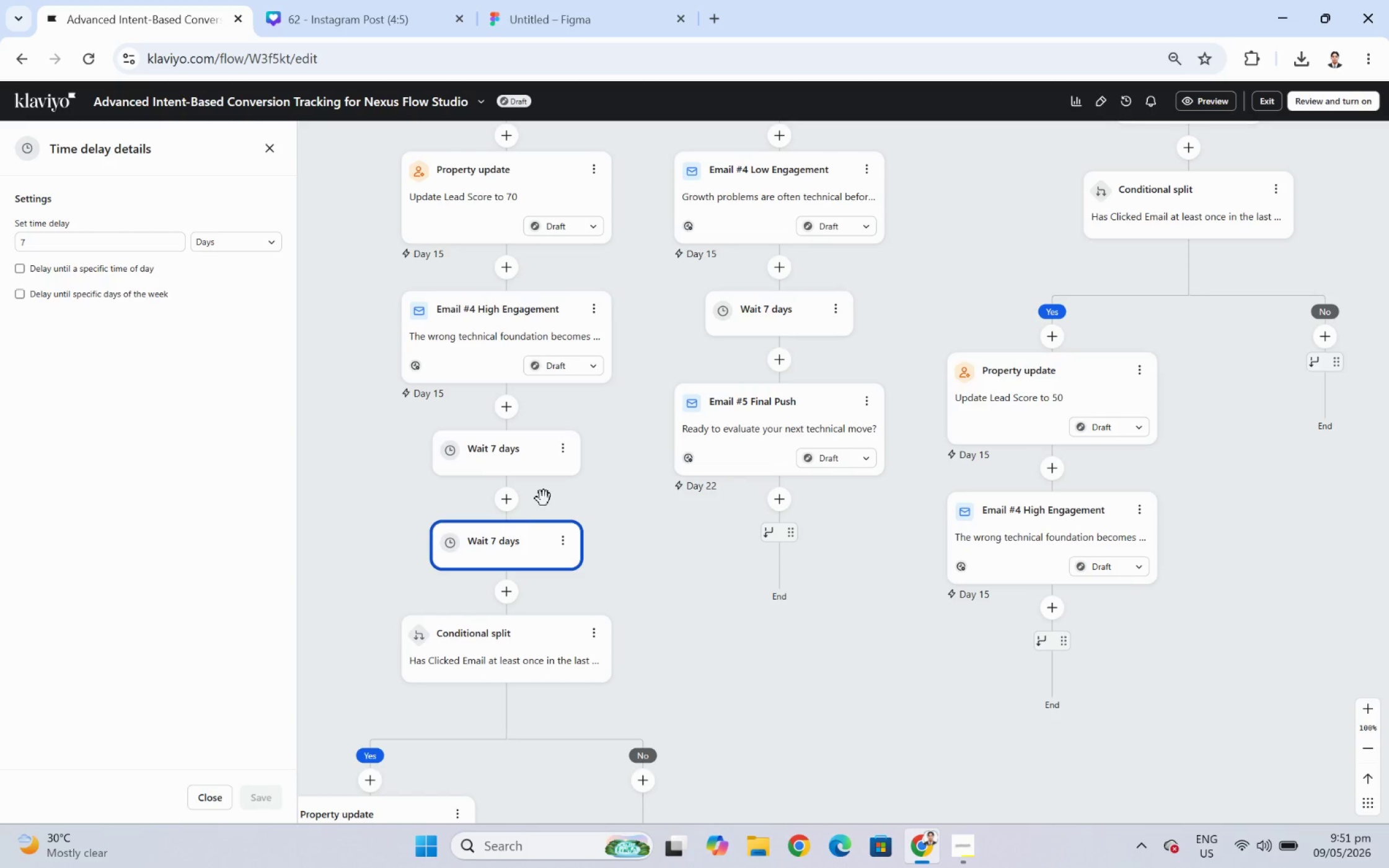 
left_click_drag(start_coordinate=[500, 540], to_coordinate=[1074, 616])
 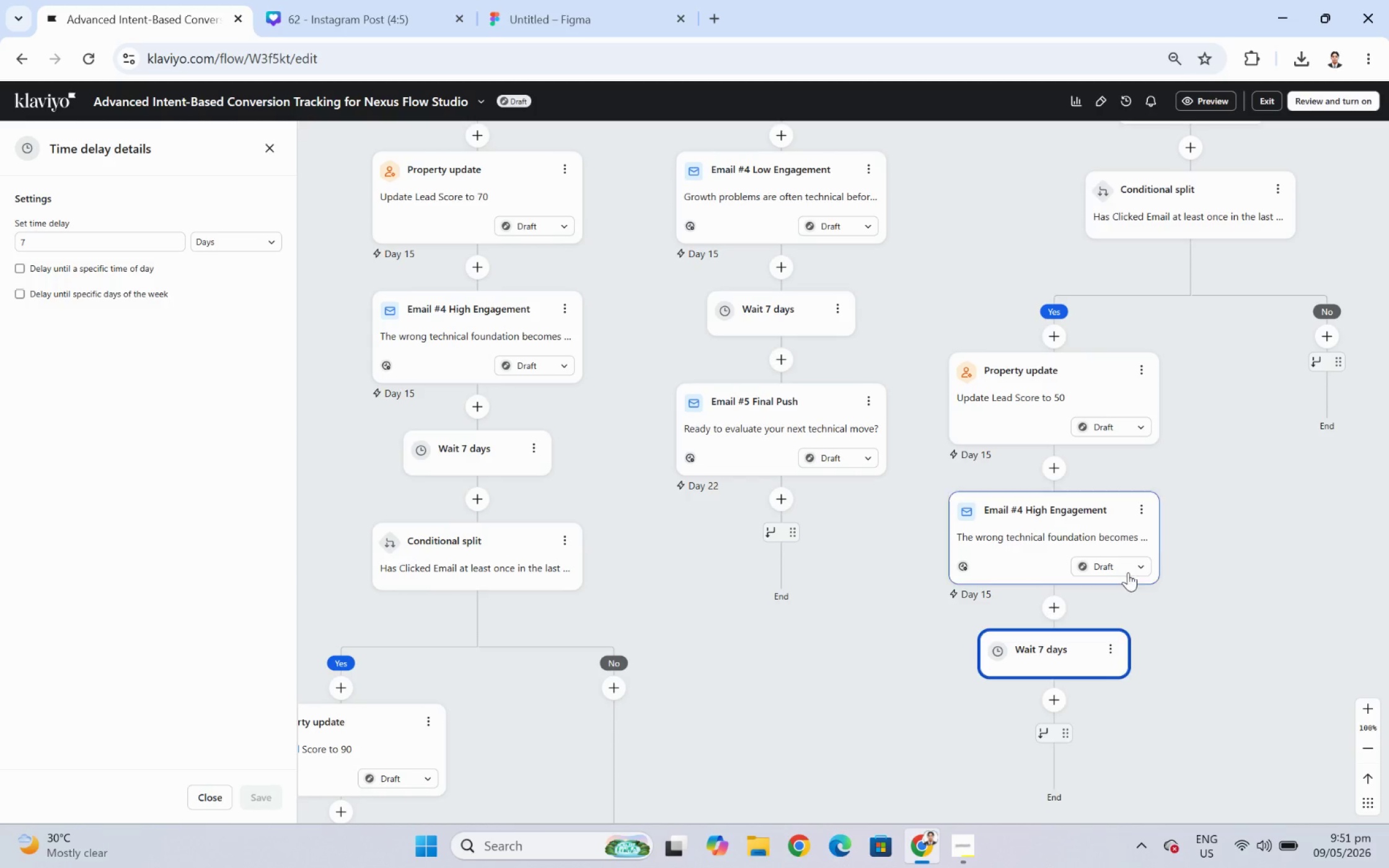 
left_click_drag(start_coordinate=[1230, 481], to_coordinate=[1119, 495])
 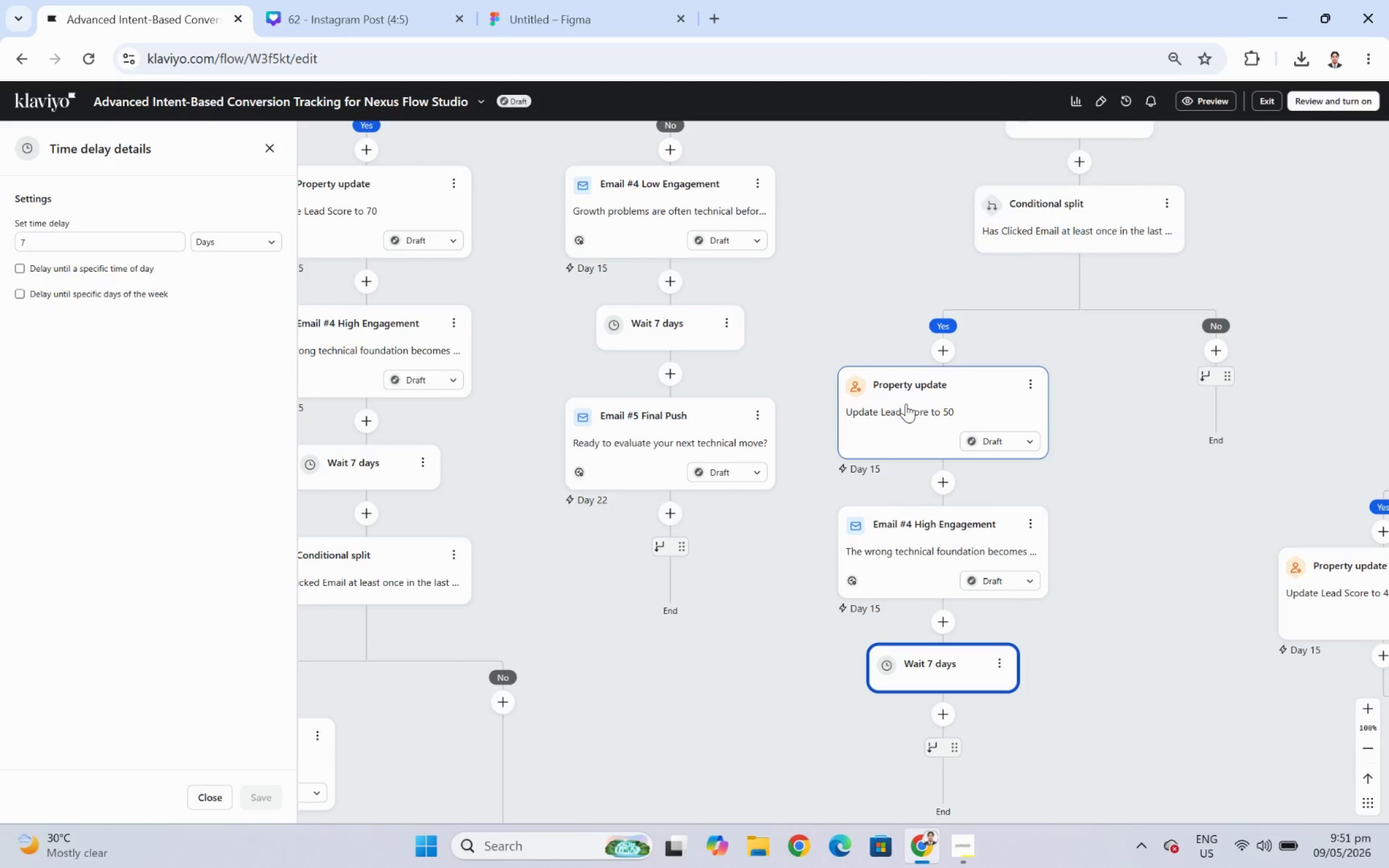 
left_click_drag(start_coordinate=[1122, 436], to_coordinate=[1177, 333])
 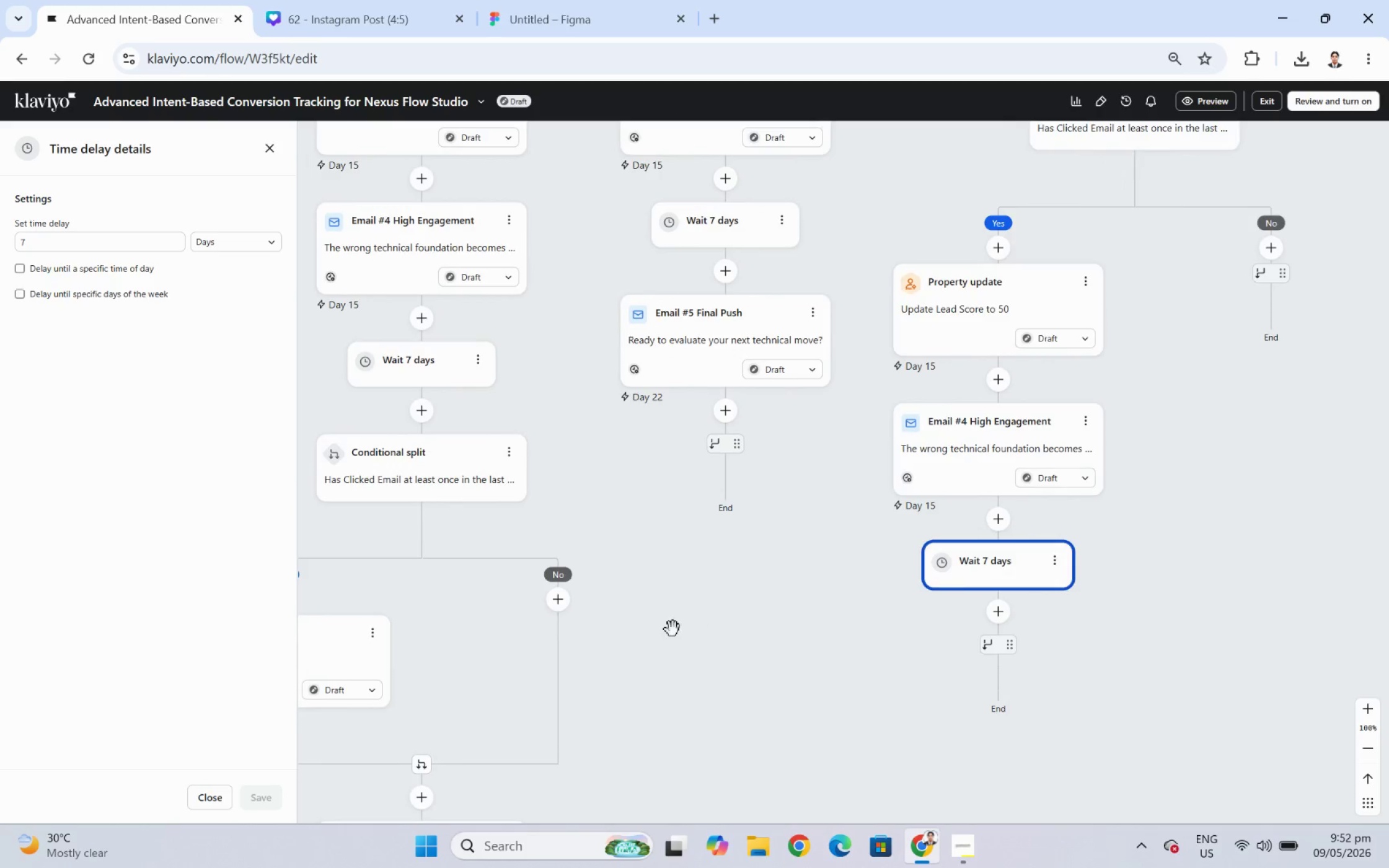 
left_click_drag(start_coordinate=[672, 629], to_coordinate=[703, 626])
 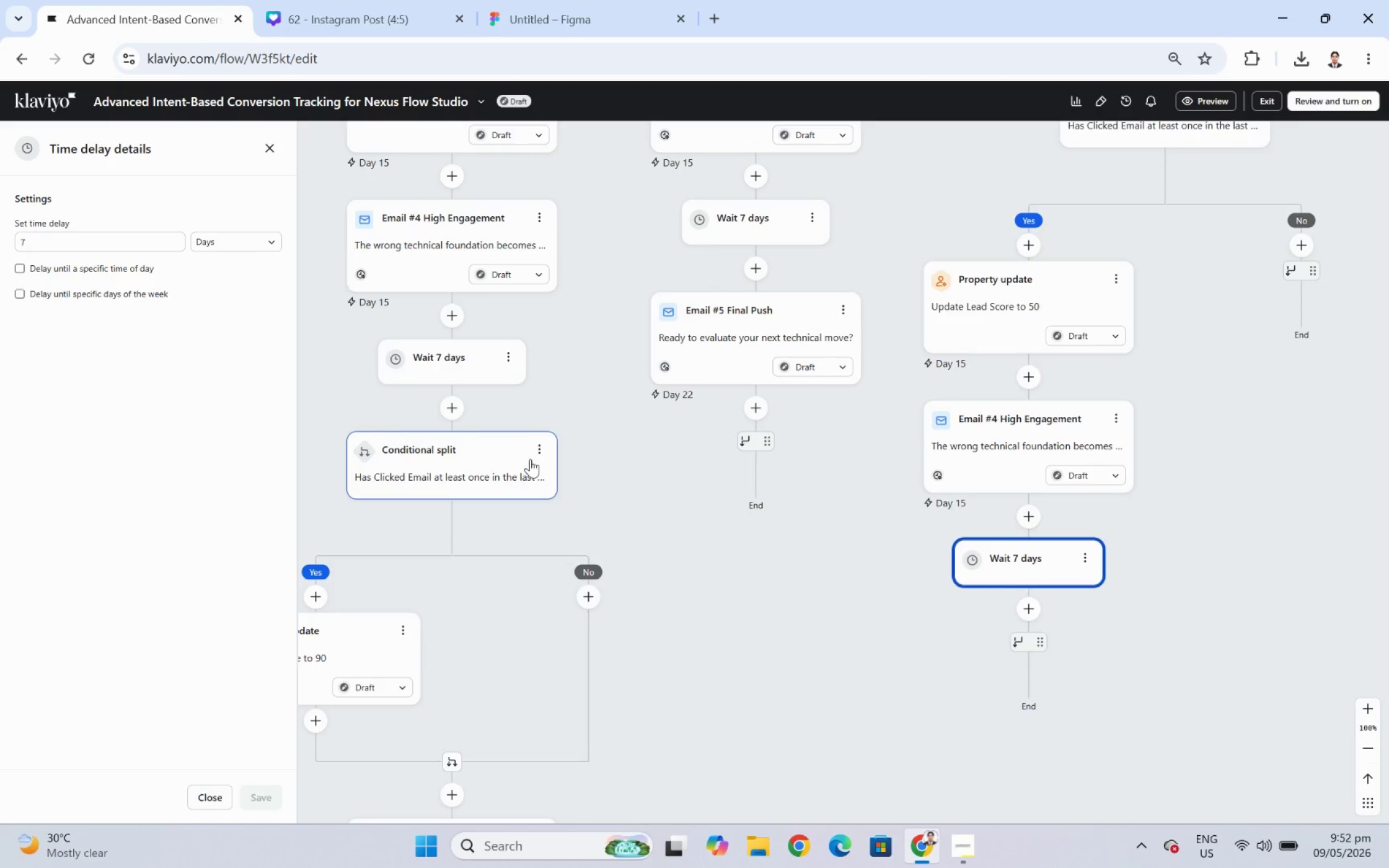 
wait(5.66)
 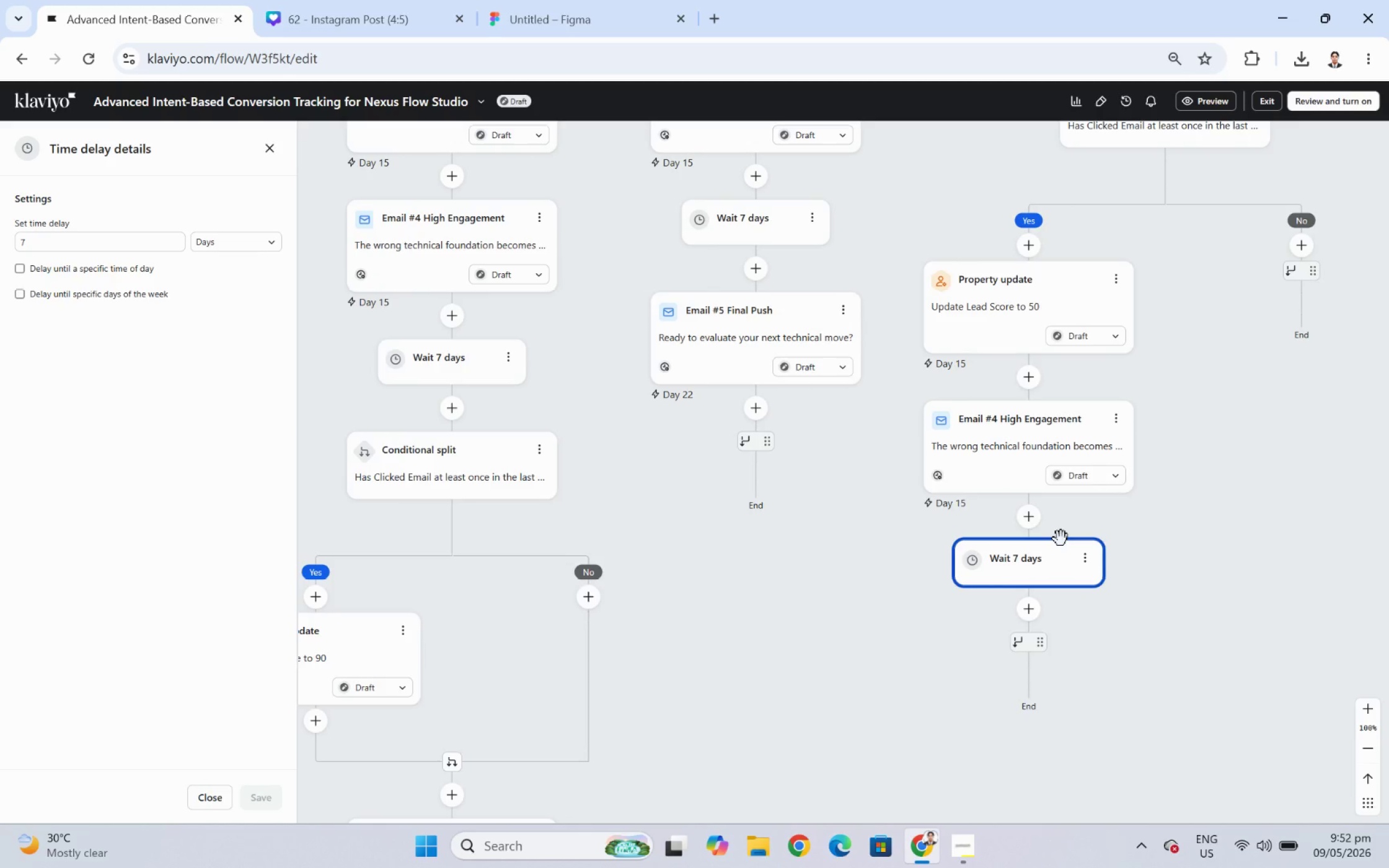 
left_click([544, 448])
 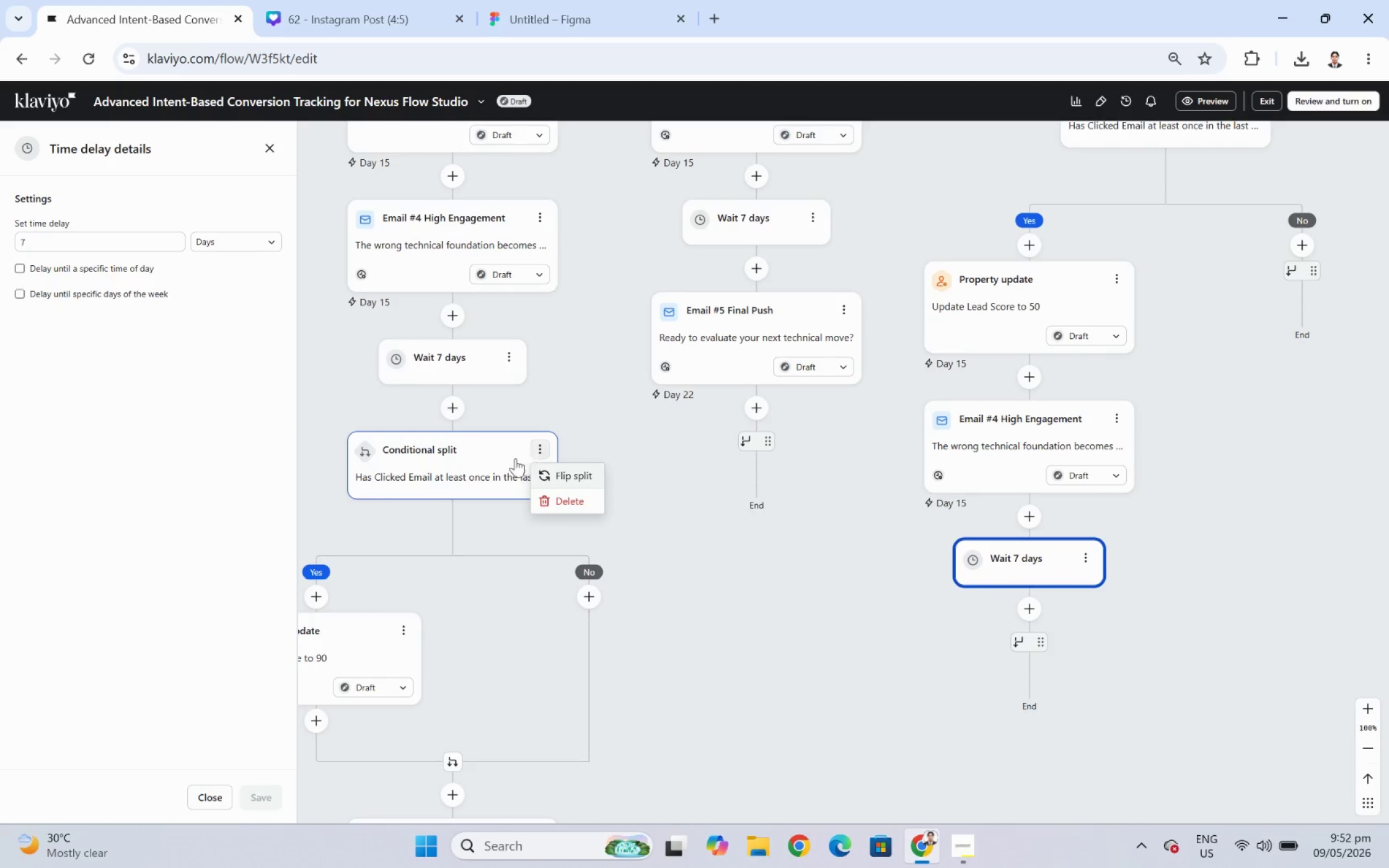 
left_click([477, 461])
 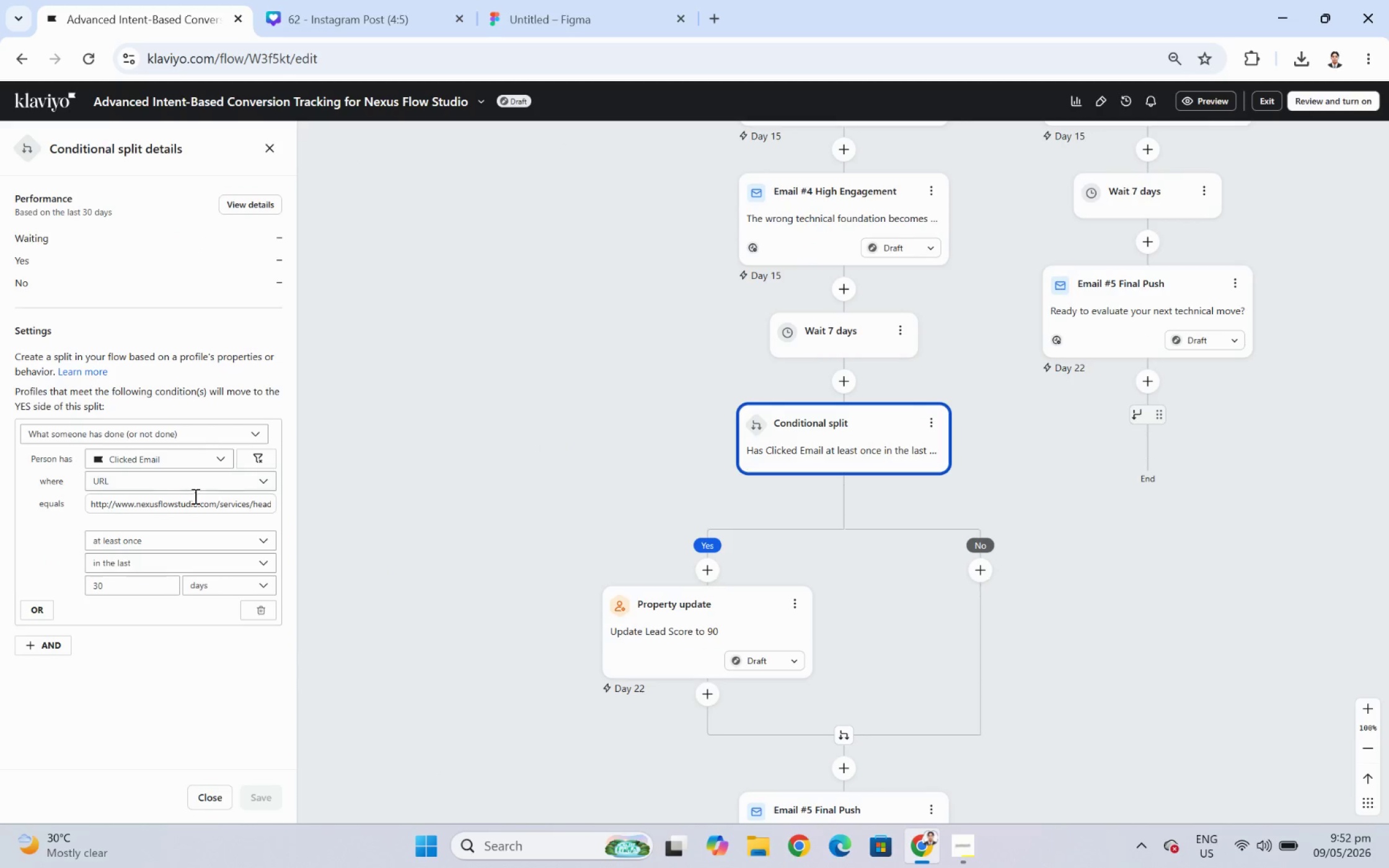 
double_click([203, 507])
 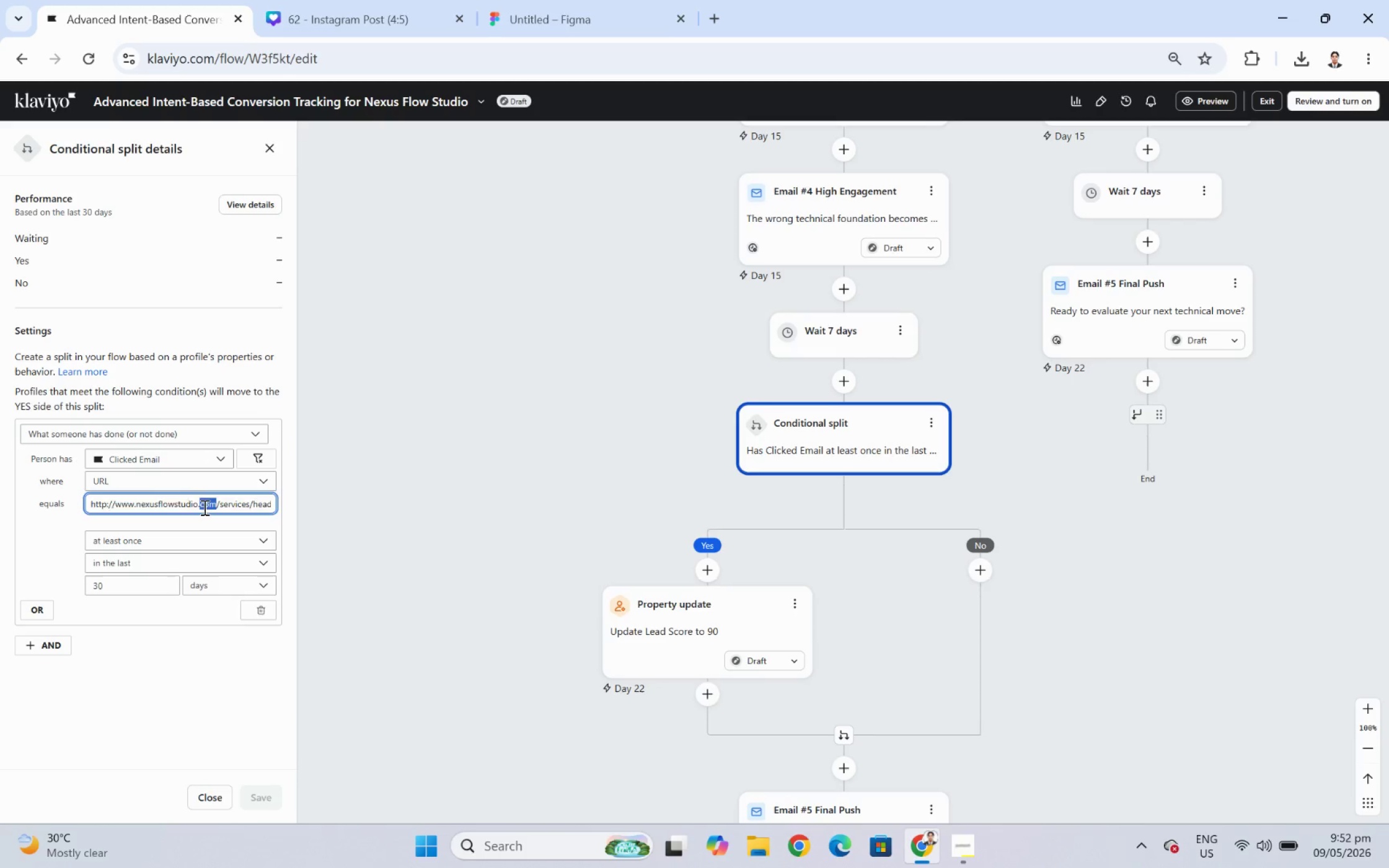 
triple_click([203, 507])
 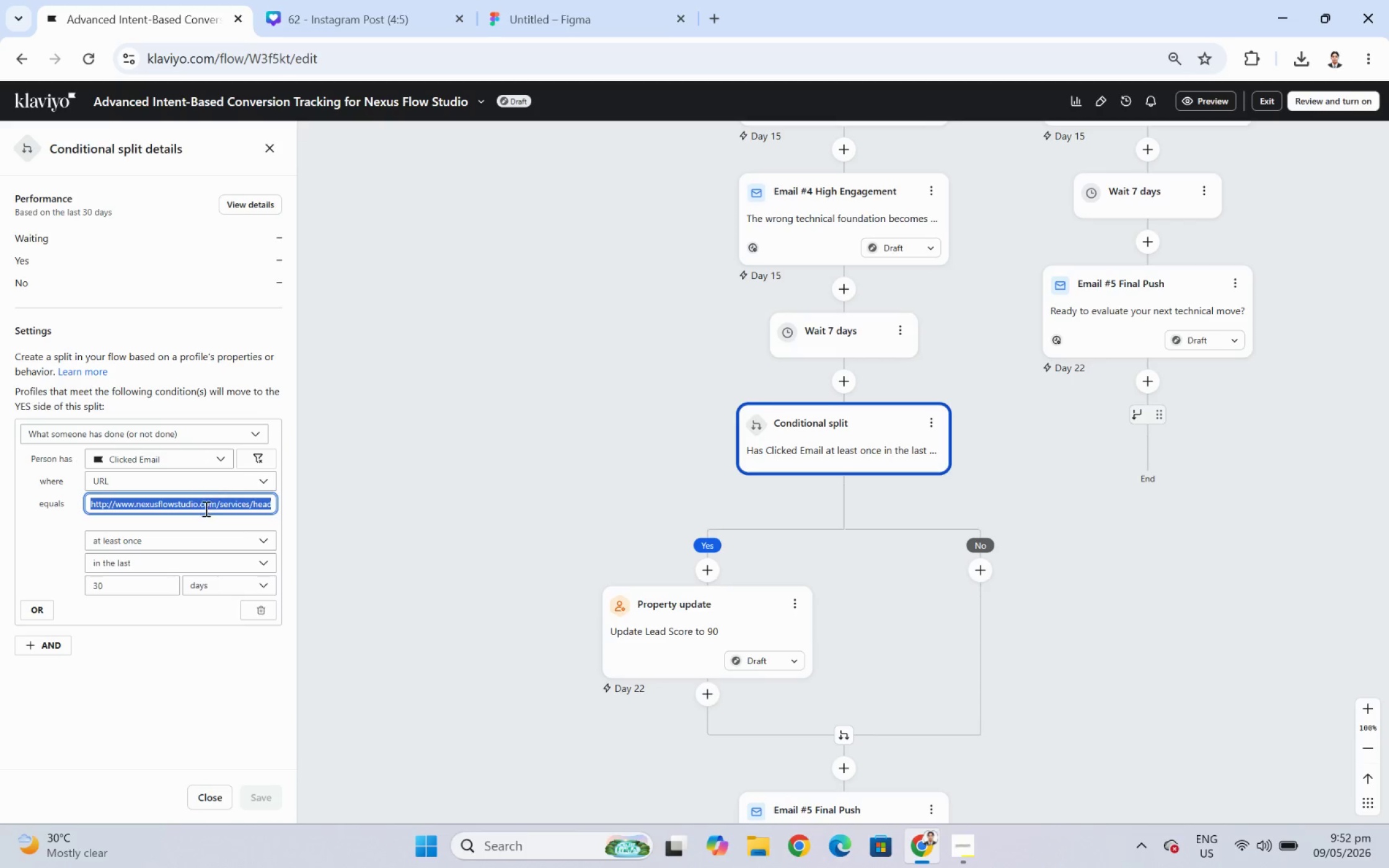 
key(Control+C)
 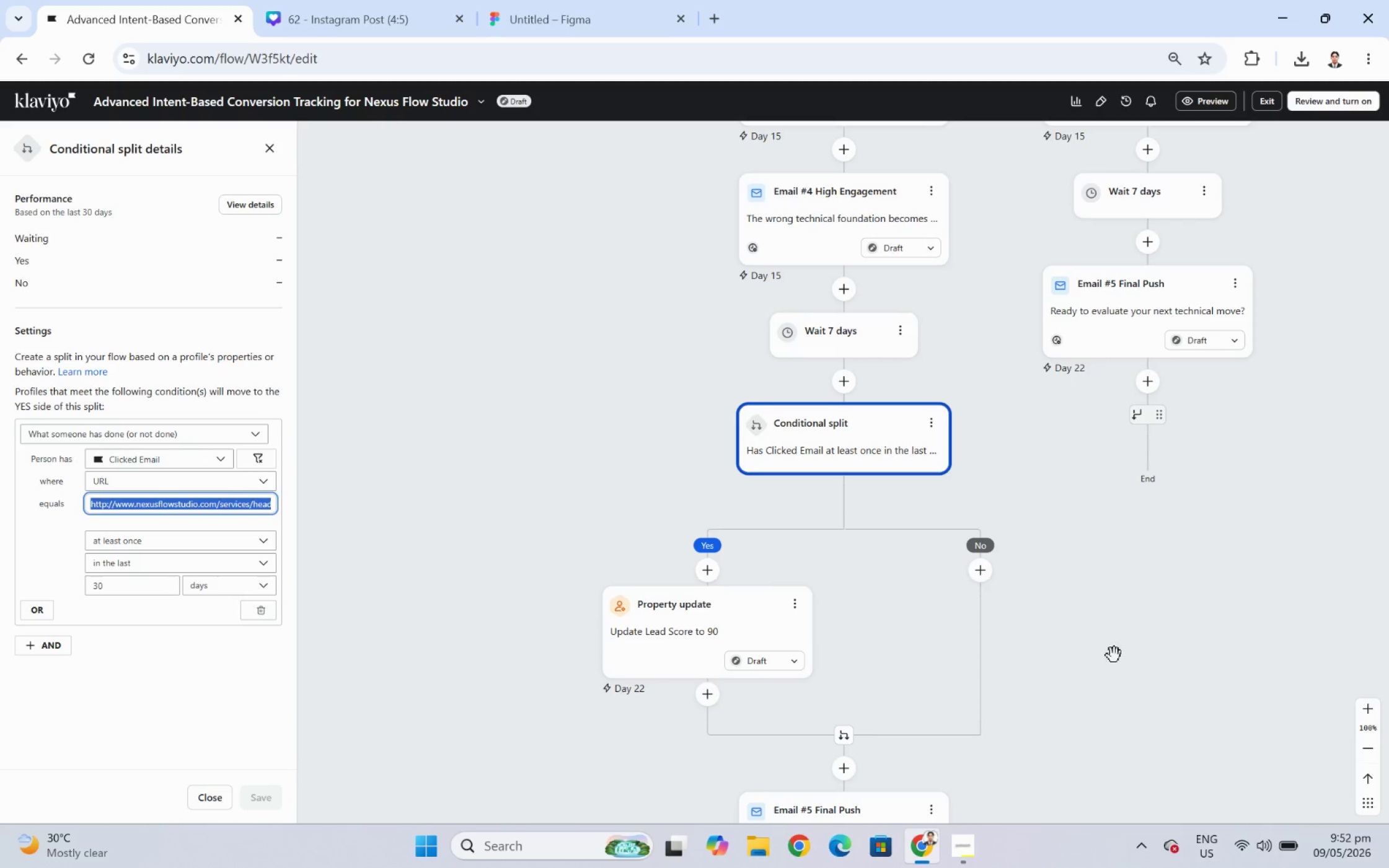 
left_click([1114, 655])
 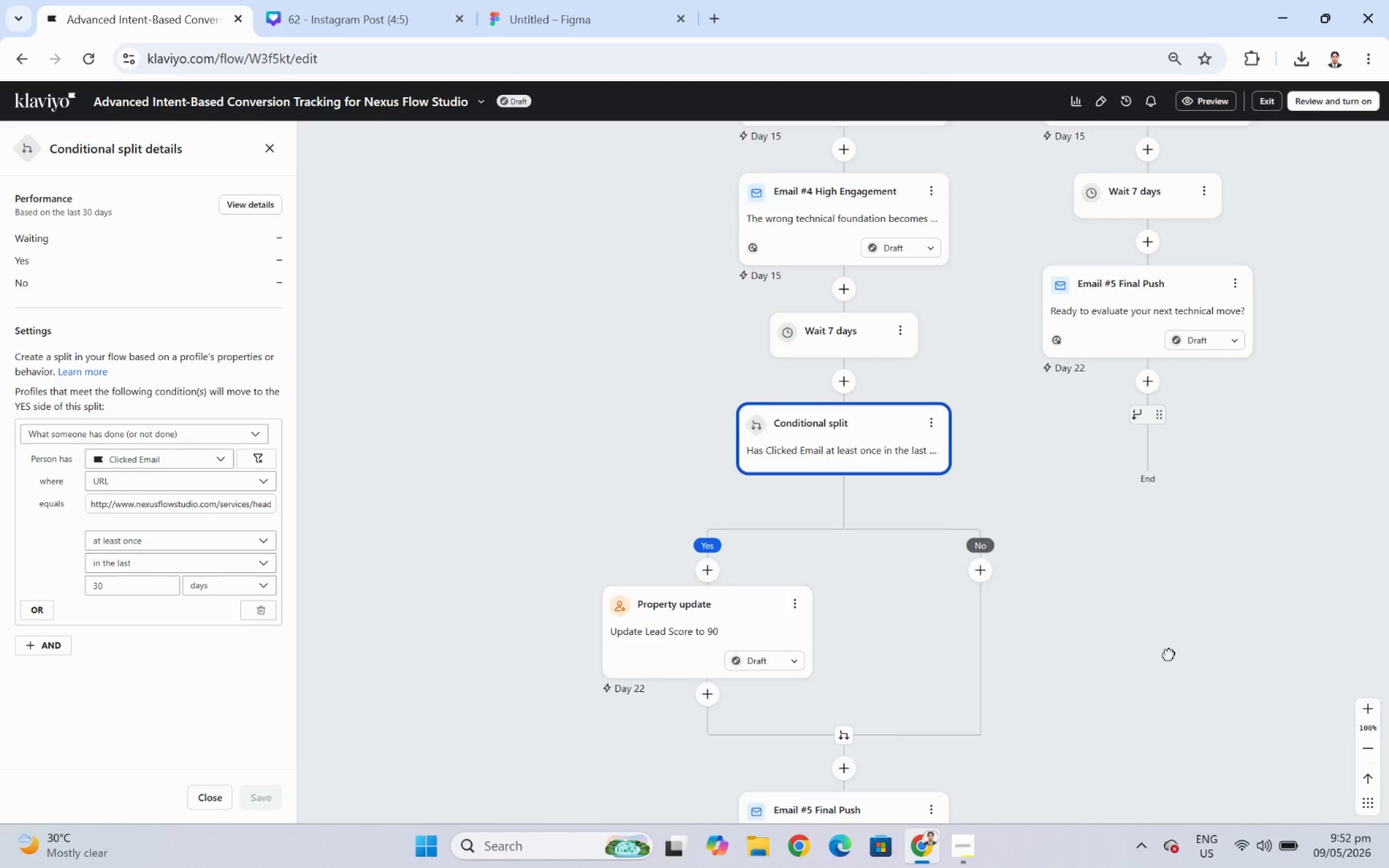 
left_click_drag(start_coordinate=[1168, 654], to_coordinate=[747, 558])
 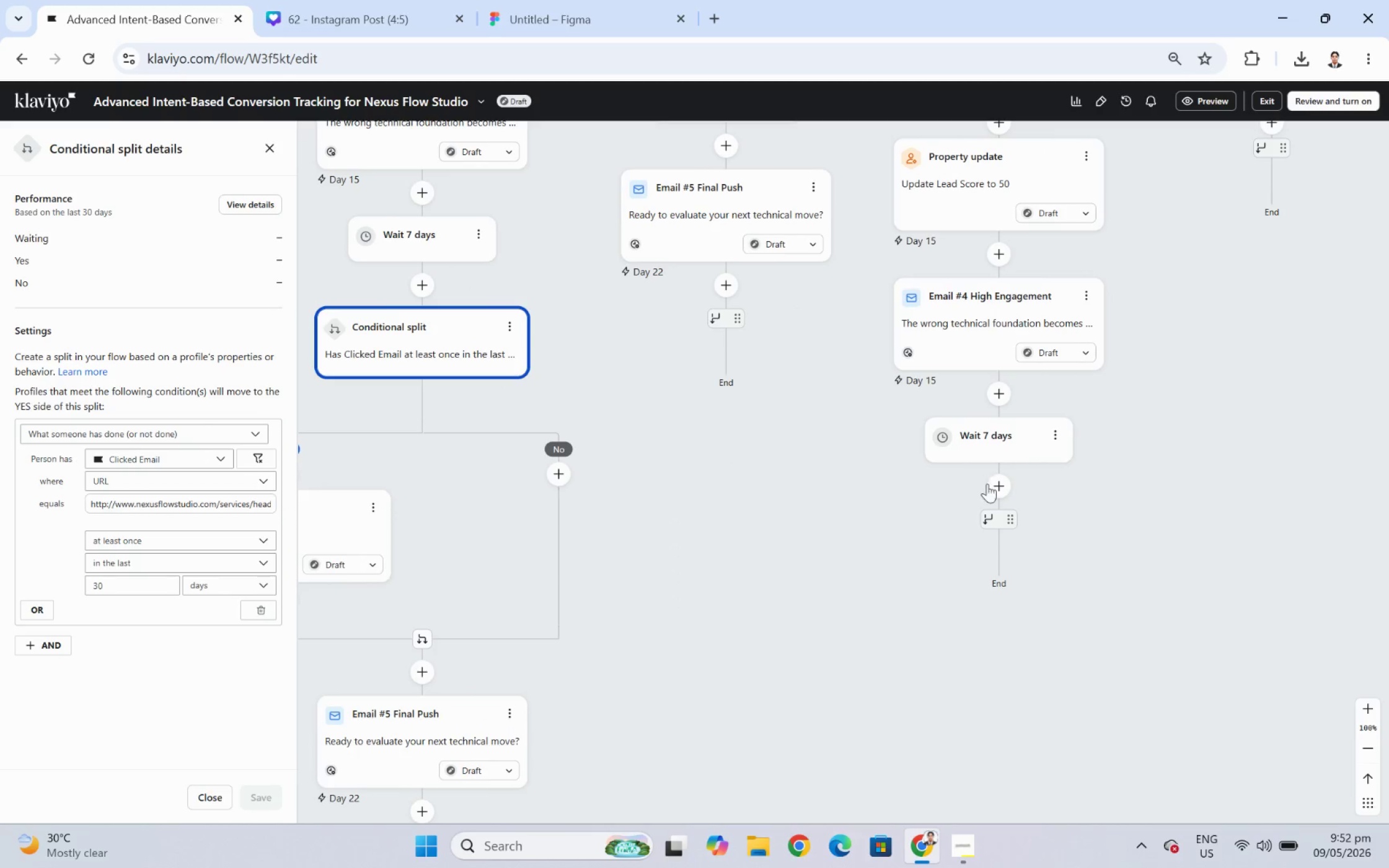 
left_click([1004, 489])
 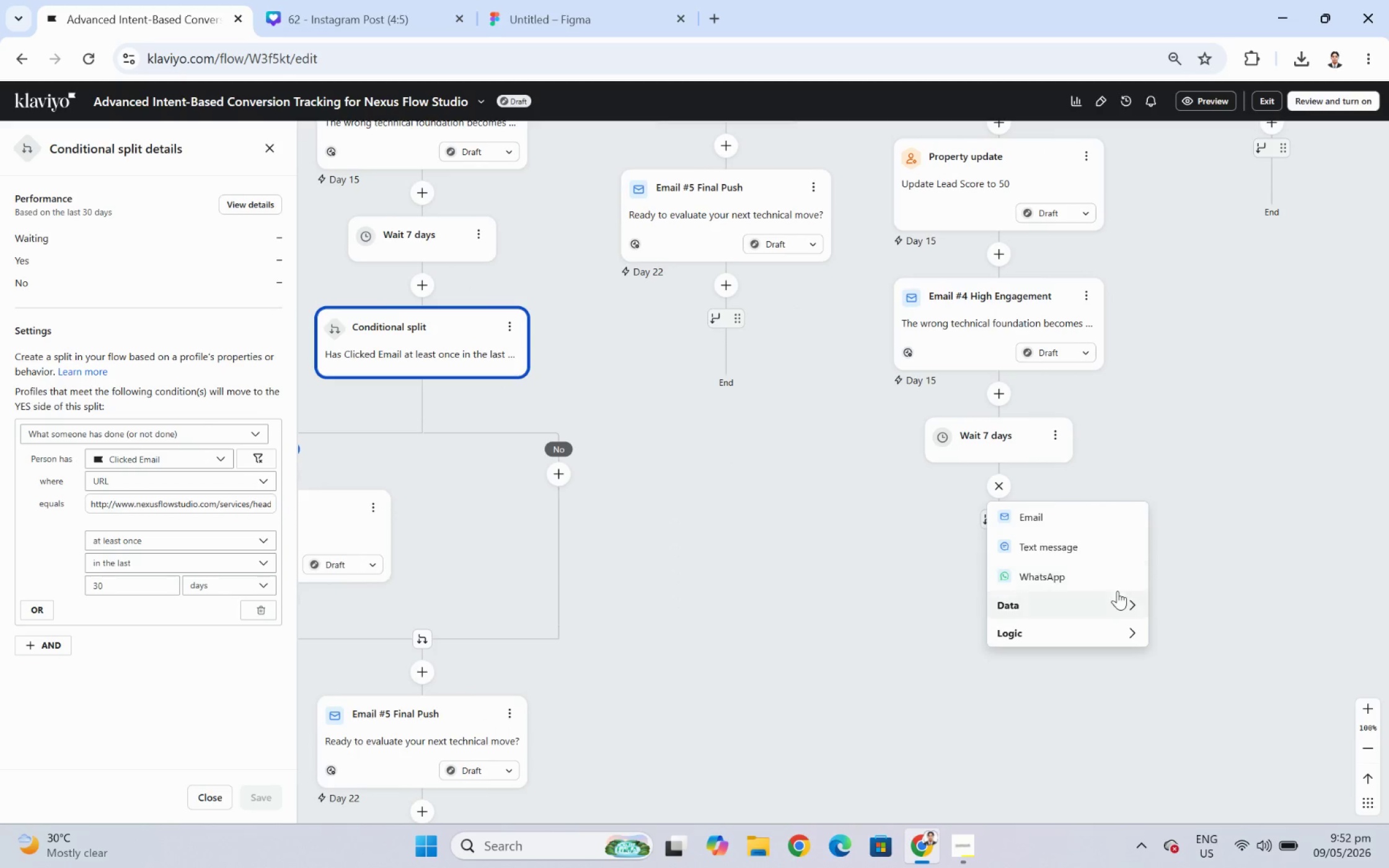 
left_click([1117, 634])
 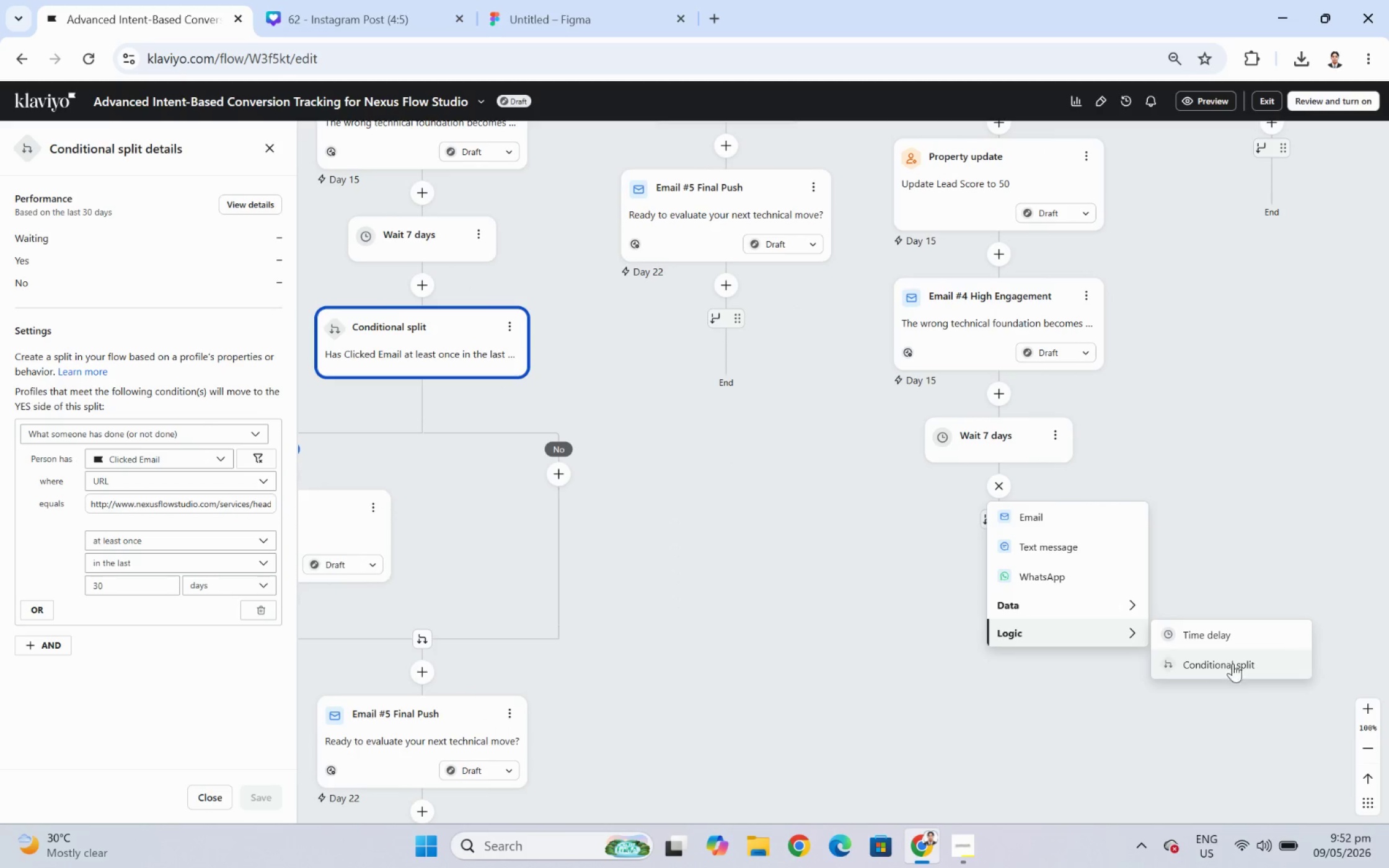 
left_click([1233, 665])
 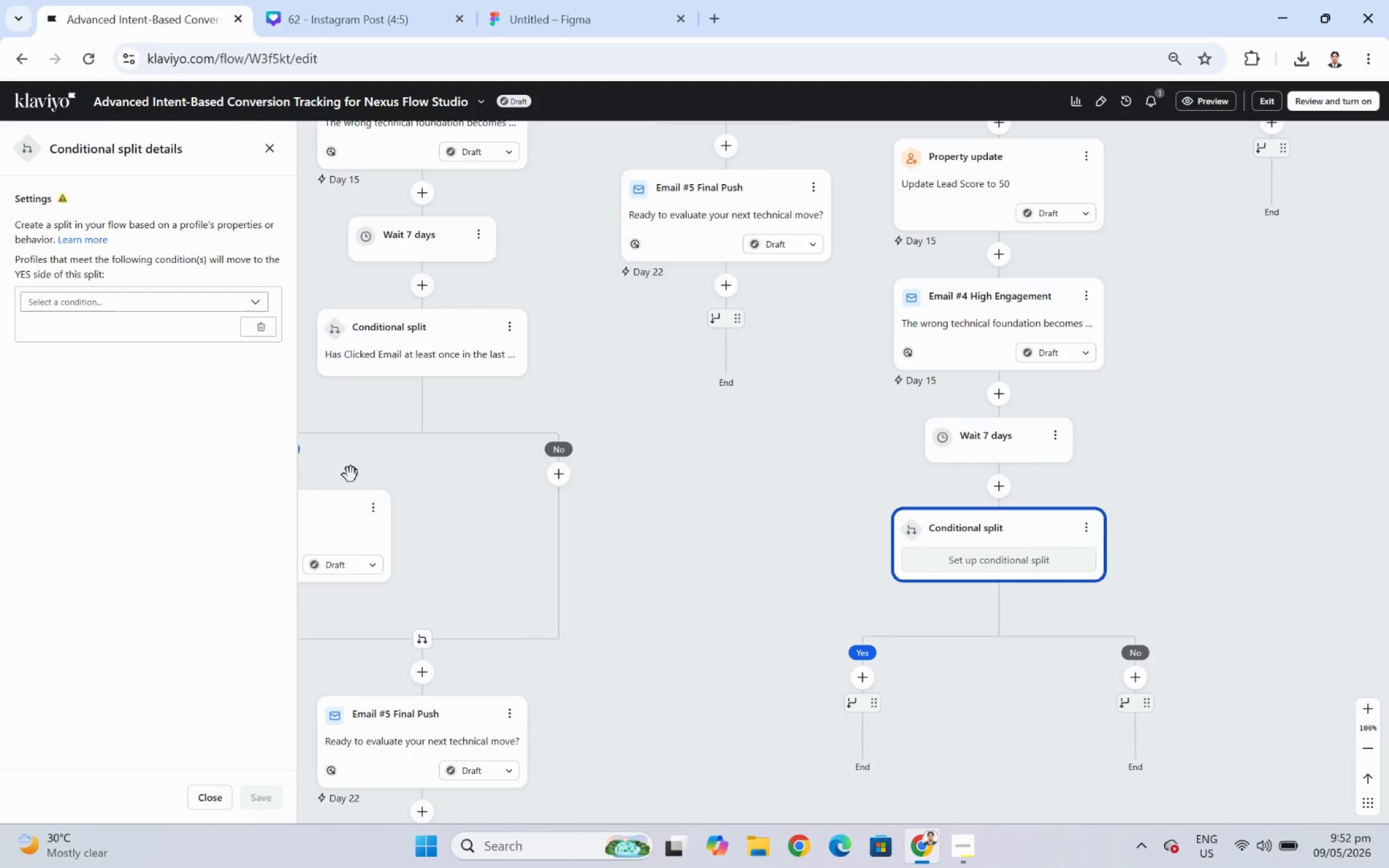 
left_click([155, 285])
 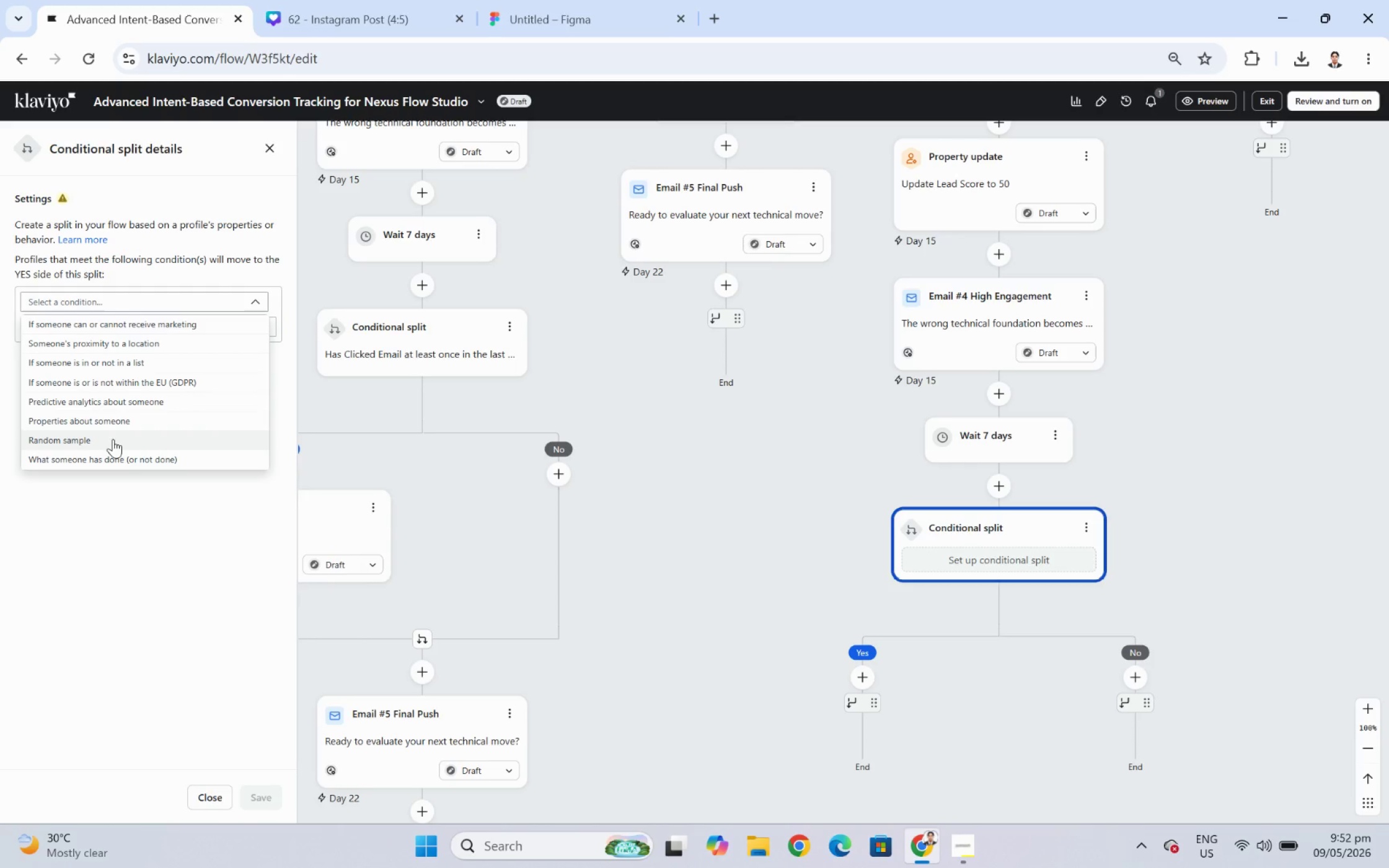 
left_click([122, 465])
 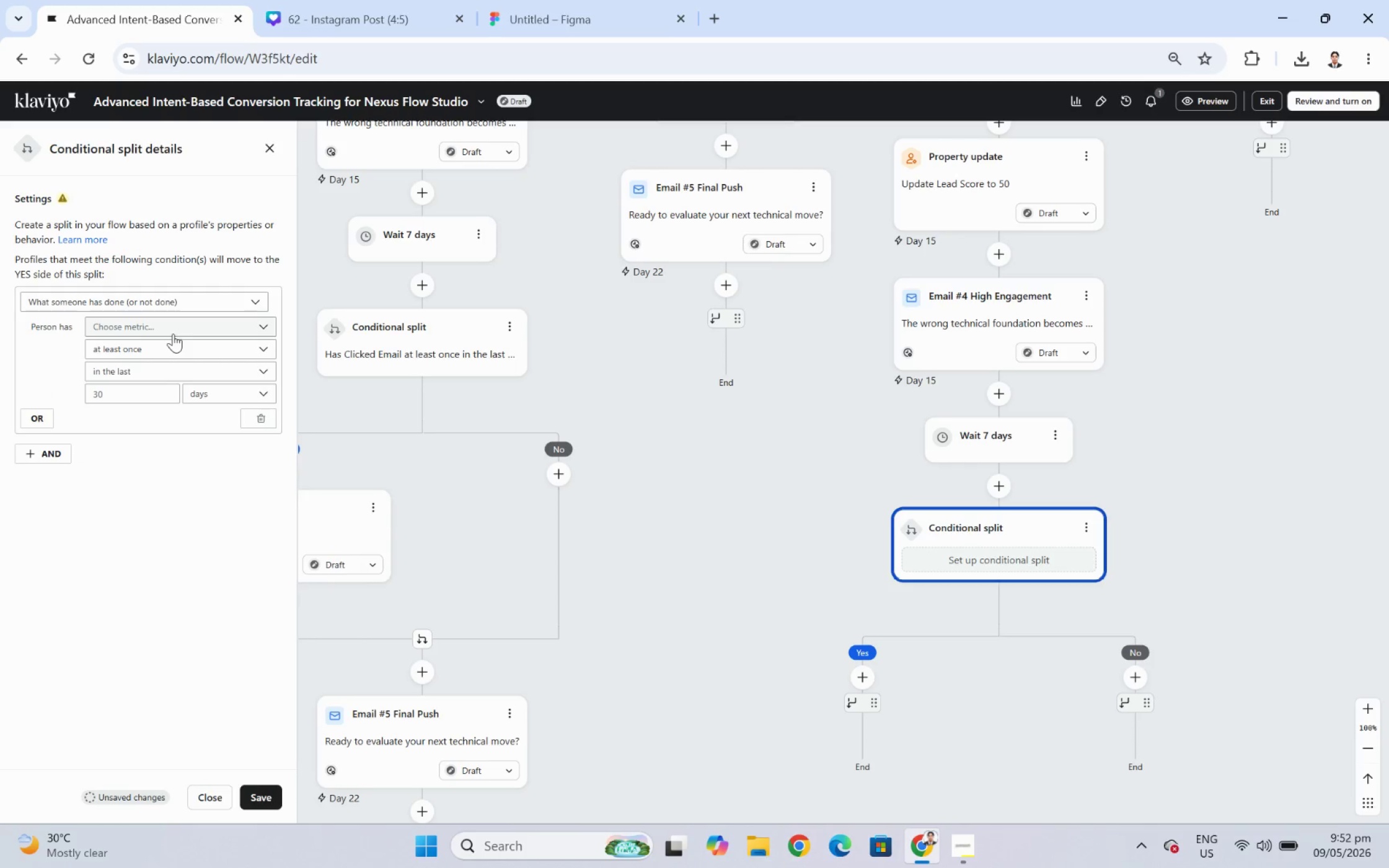 
left_click([176, 324])
 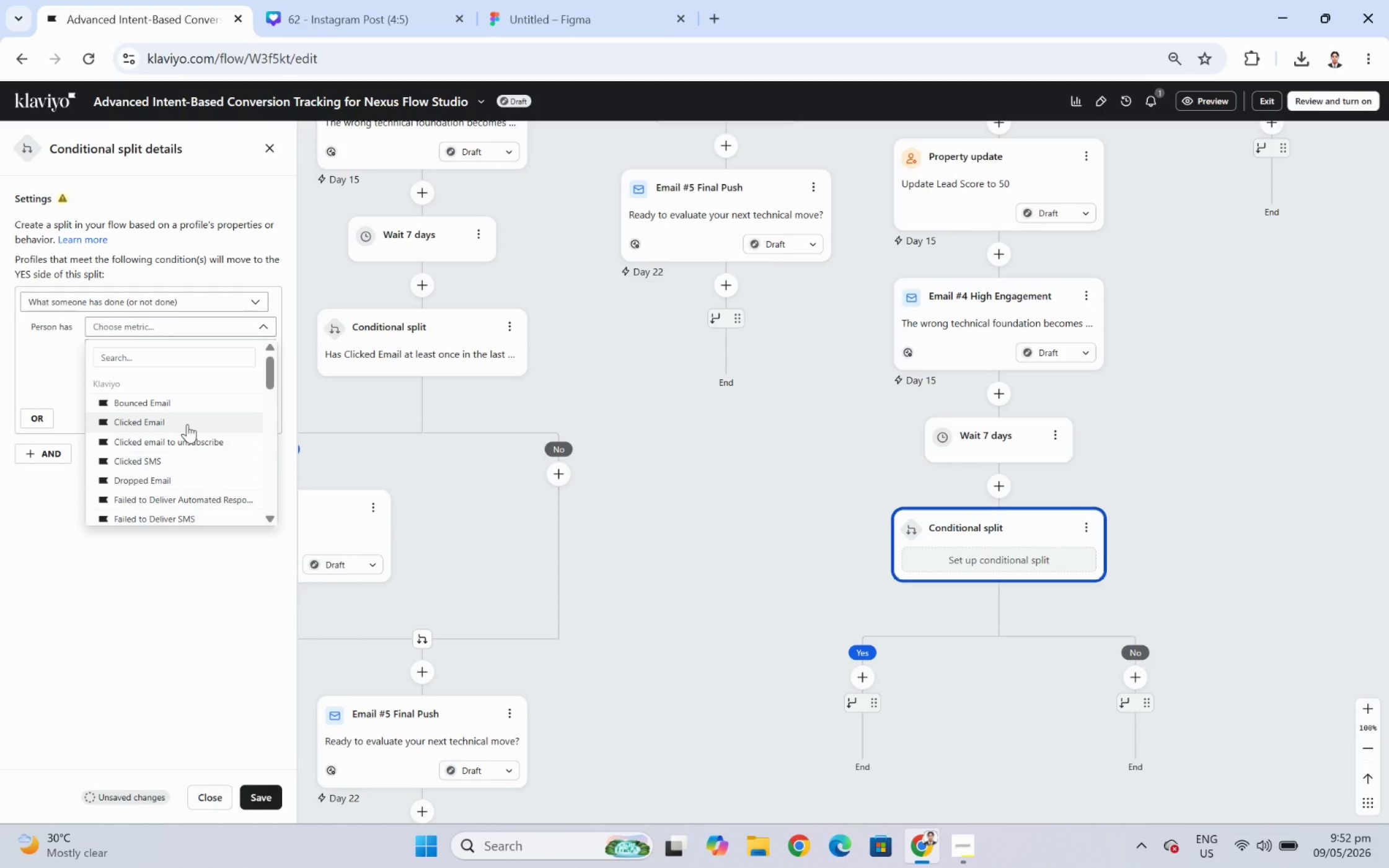 
left_click([187, 424])
 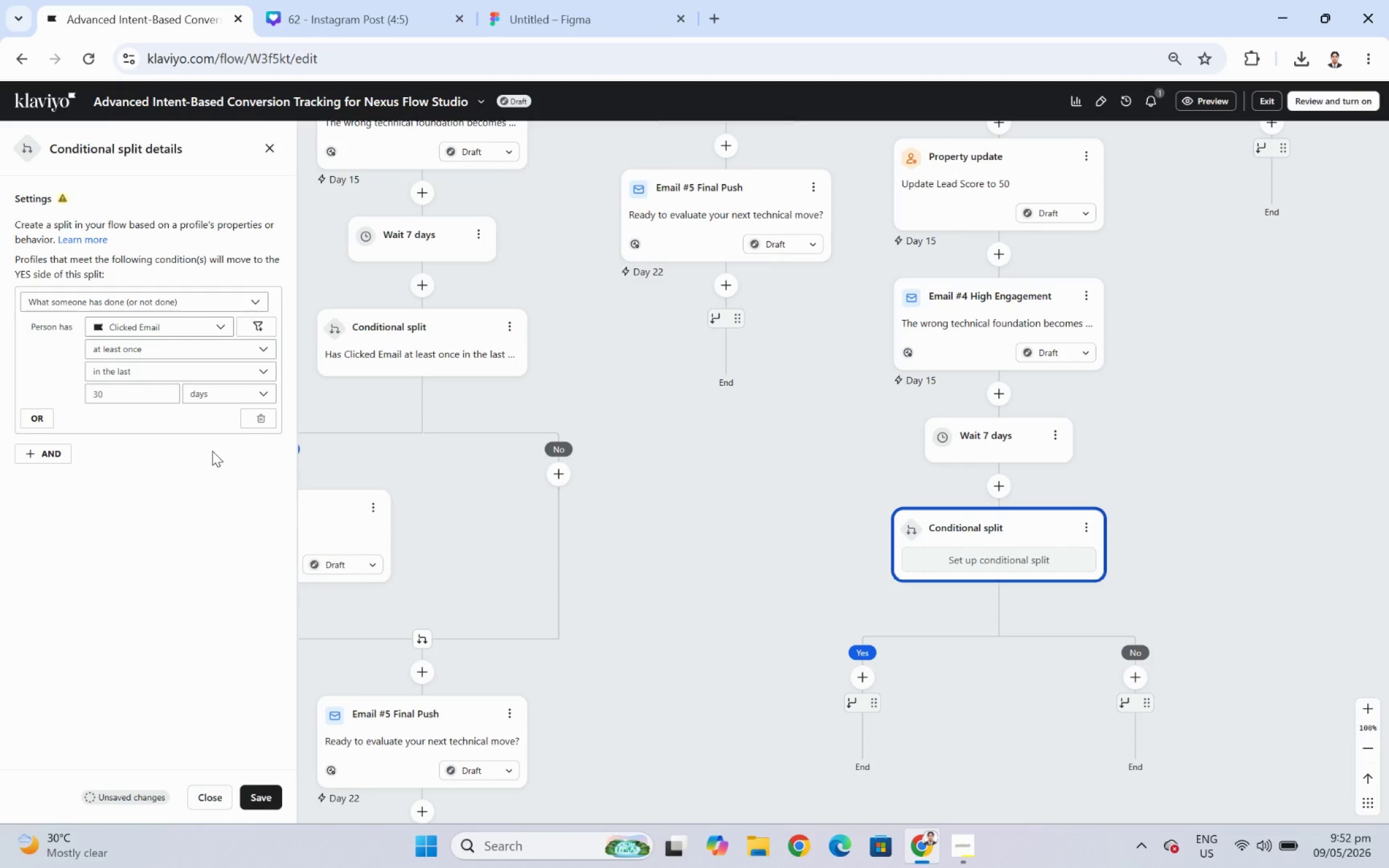 
left_click([260, 322])
 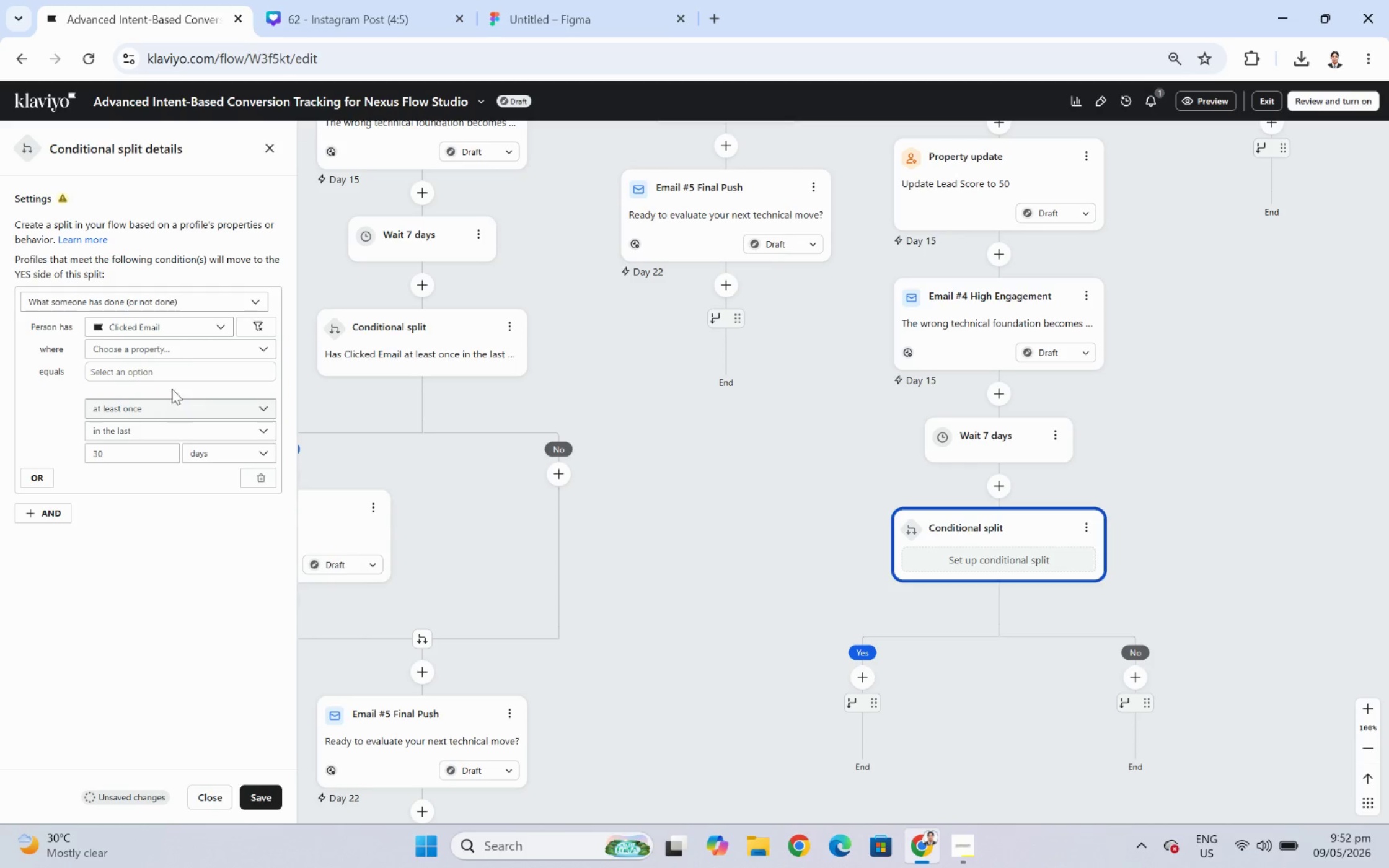 
left_click([176, 355])
 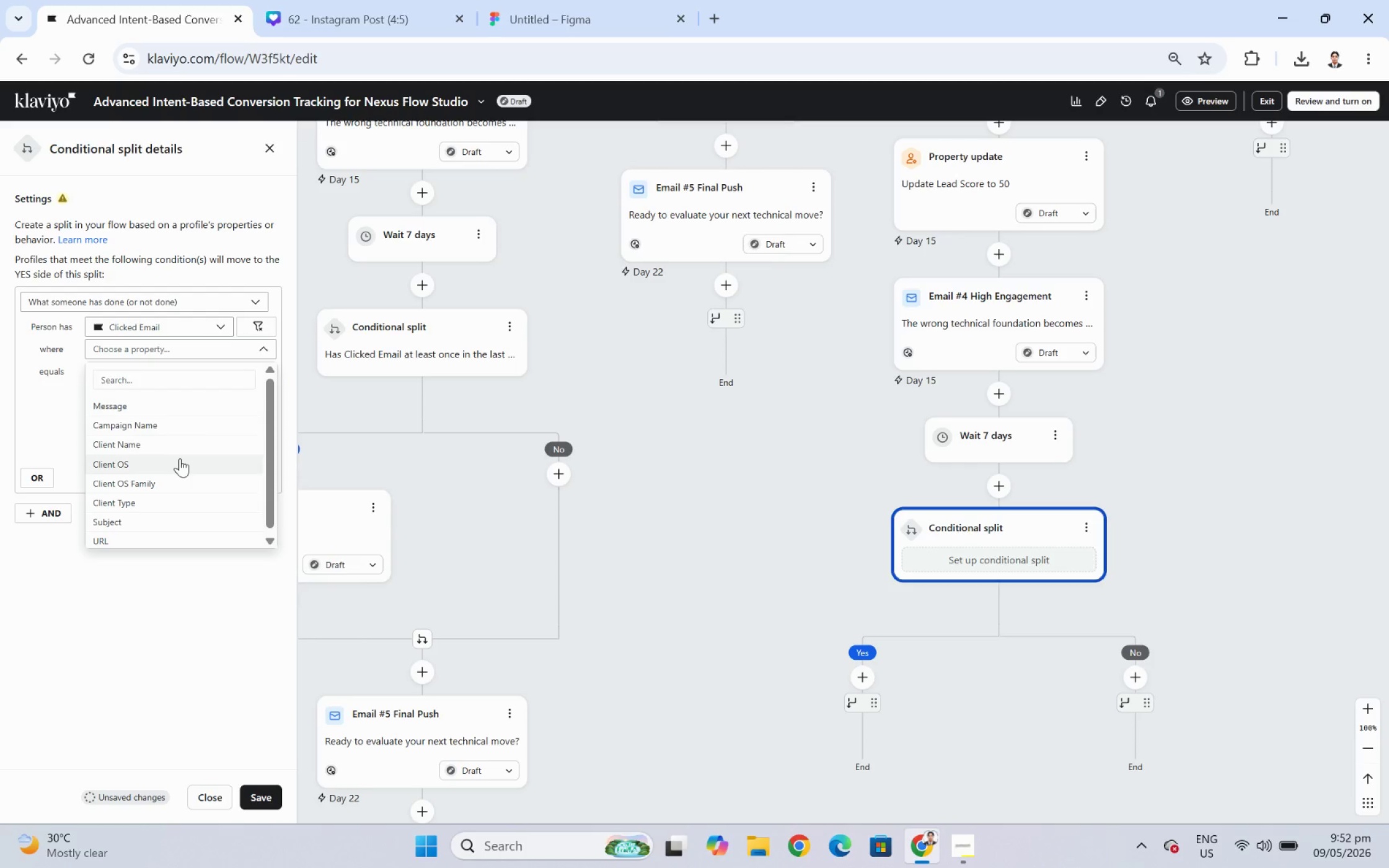 
scroll: coordinate [181, 460], scroll_direction: down, amount: 2.0
 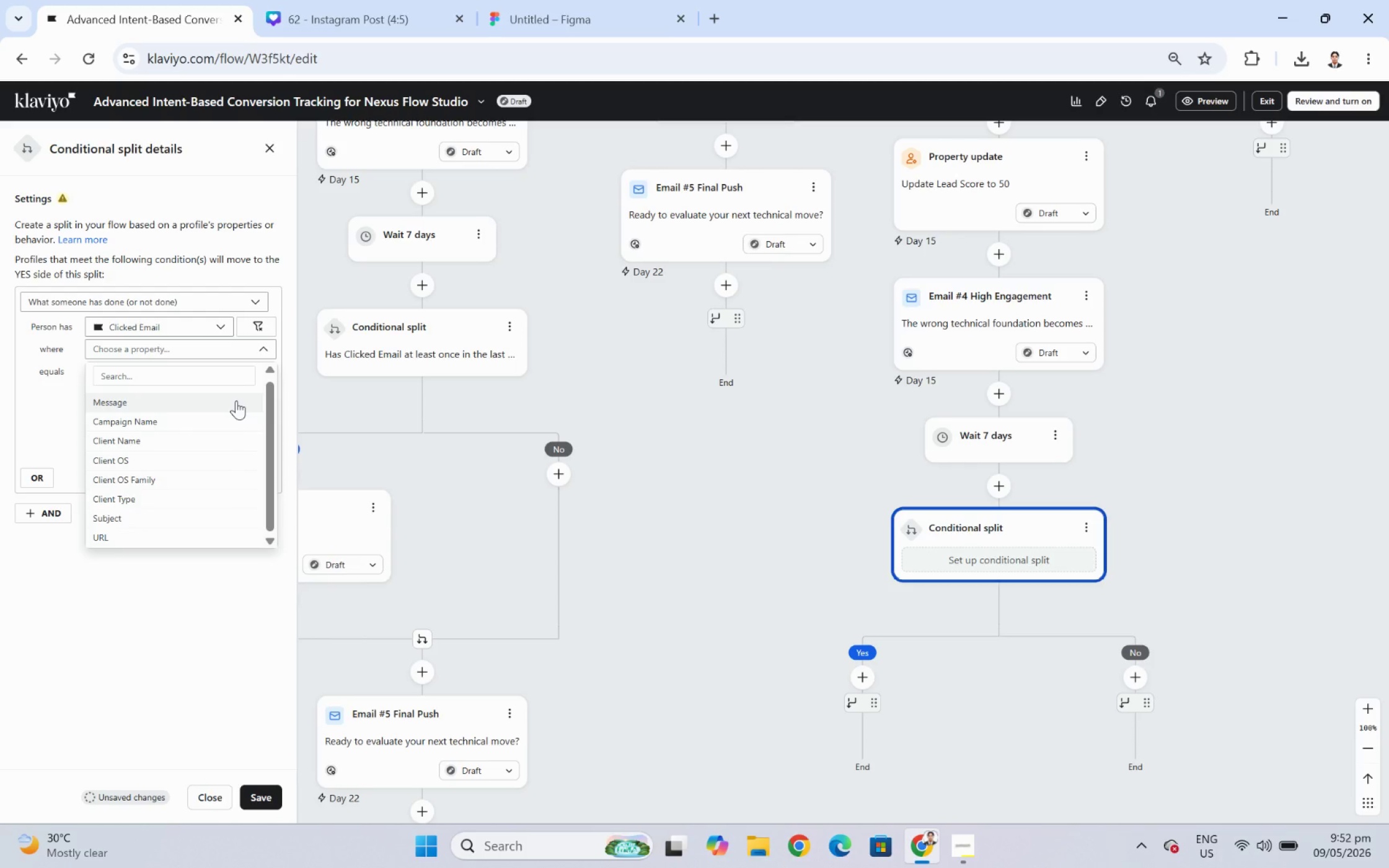 
wait(9.41)
 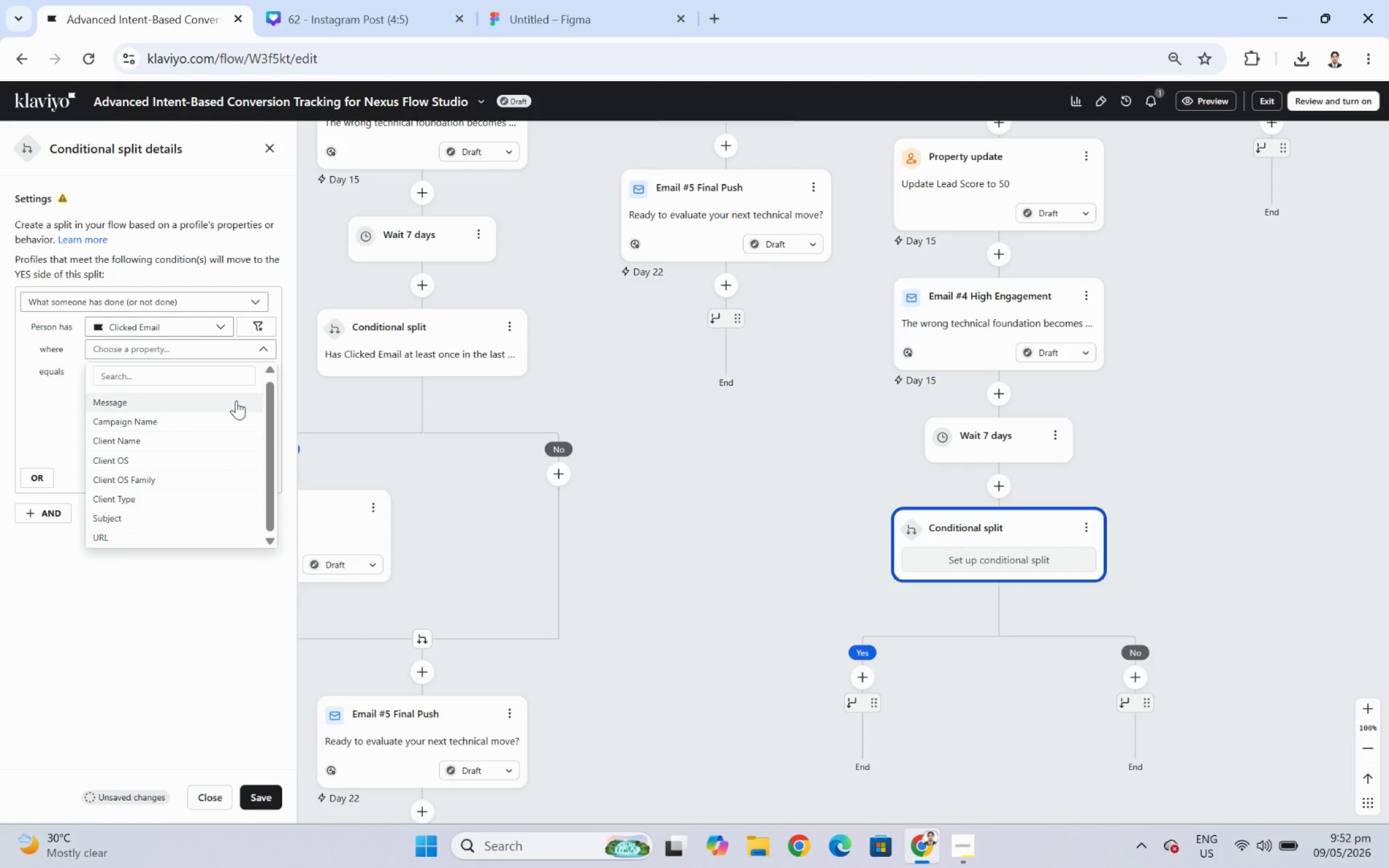 
left_click([230, 533])
 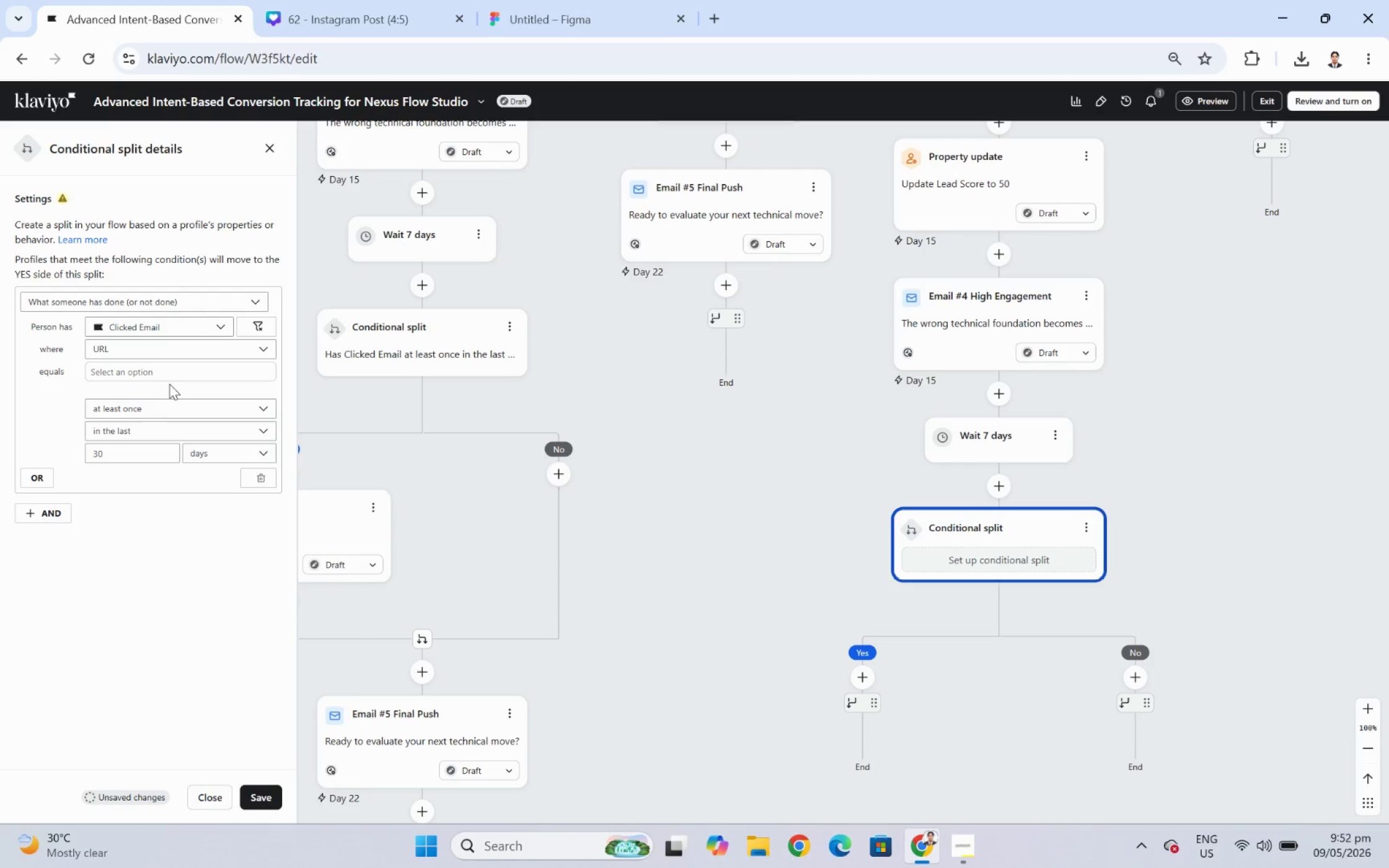 
left_click([169, 370])
 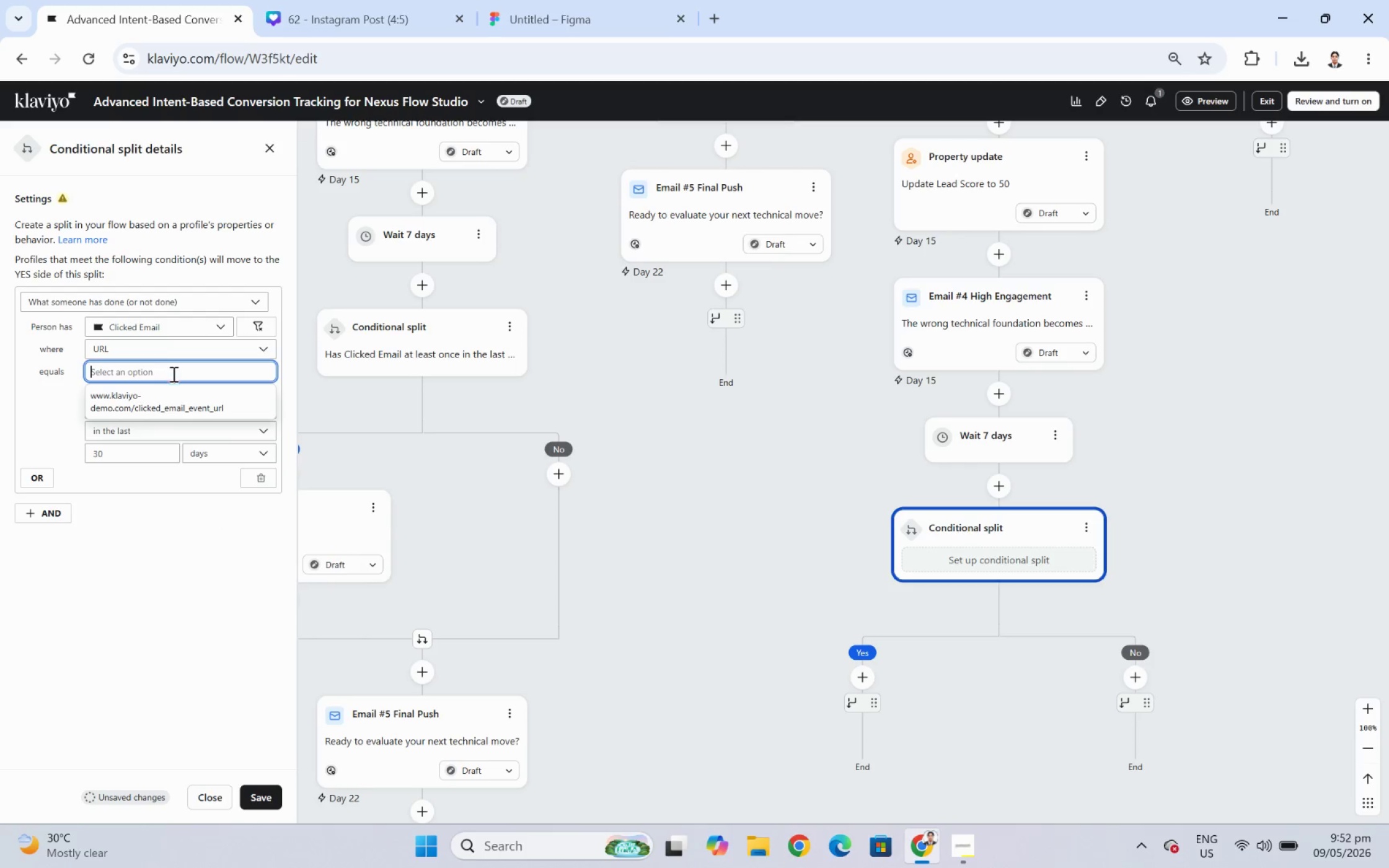 
key(Control+V)
 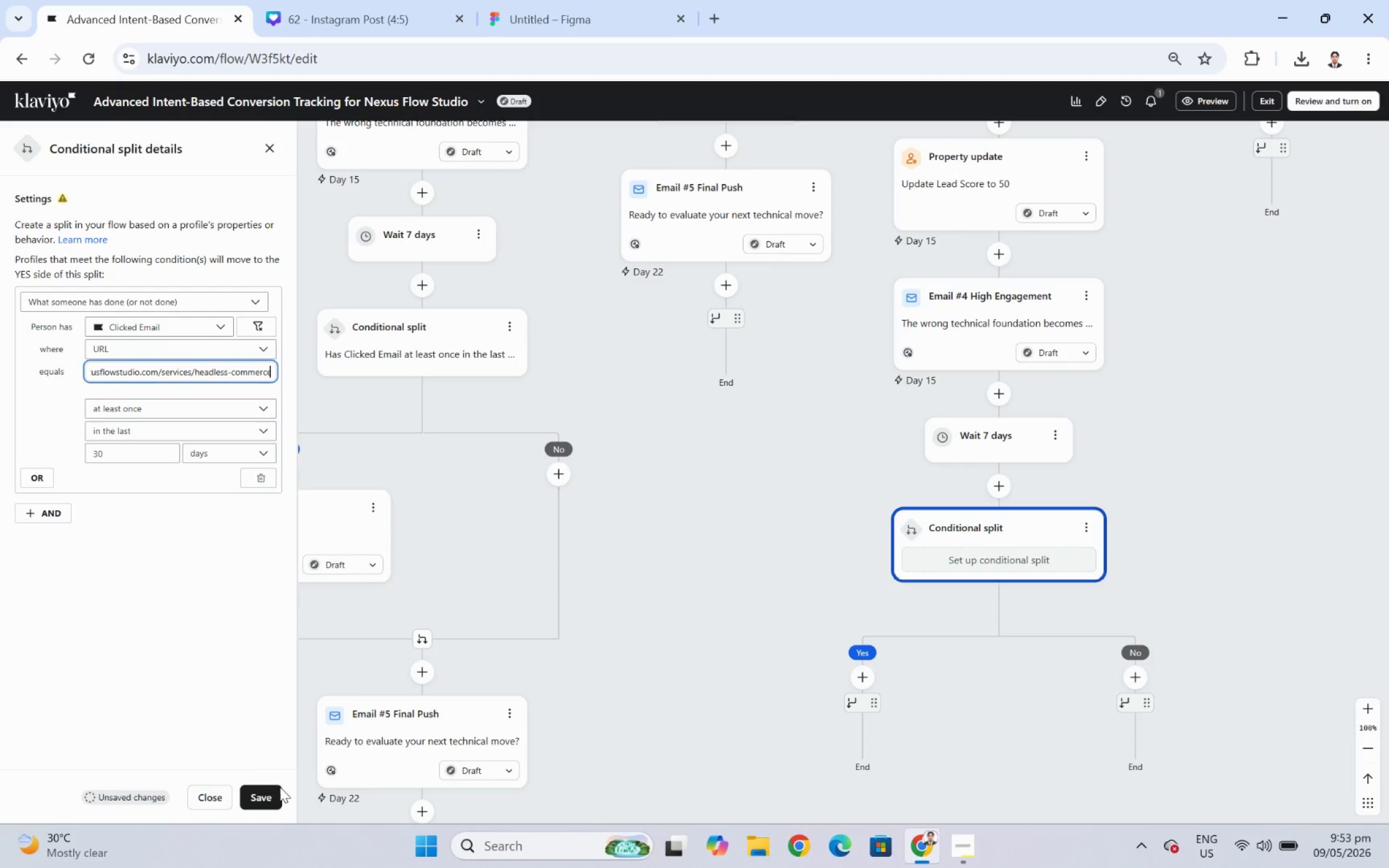 
left_click([271, 791])
 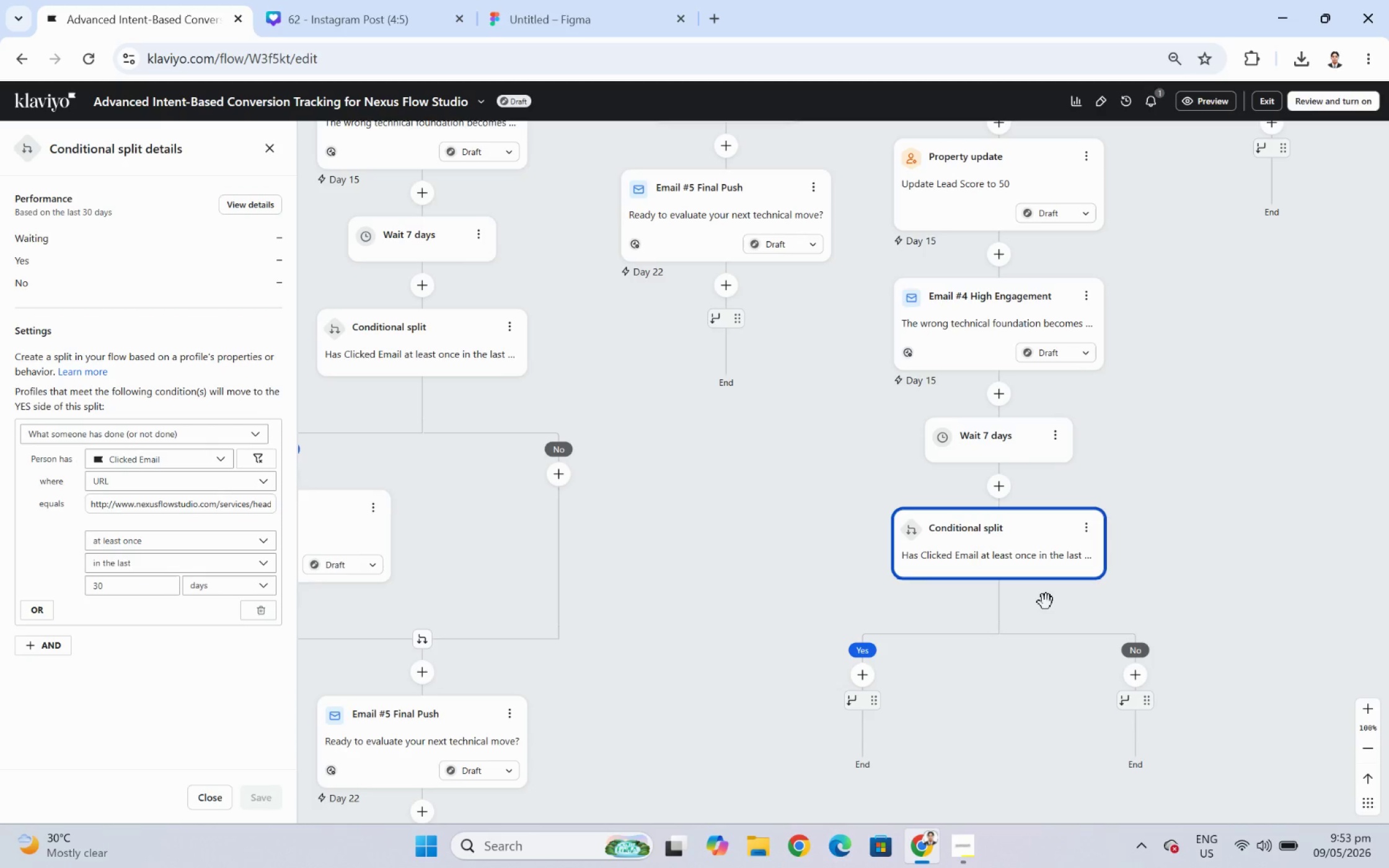 
left_click_drag(start_coordinate=[996, 703], to_coordinate=[1171, 501])
 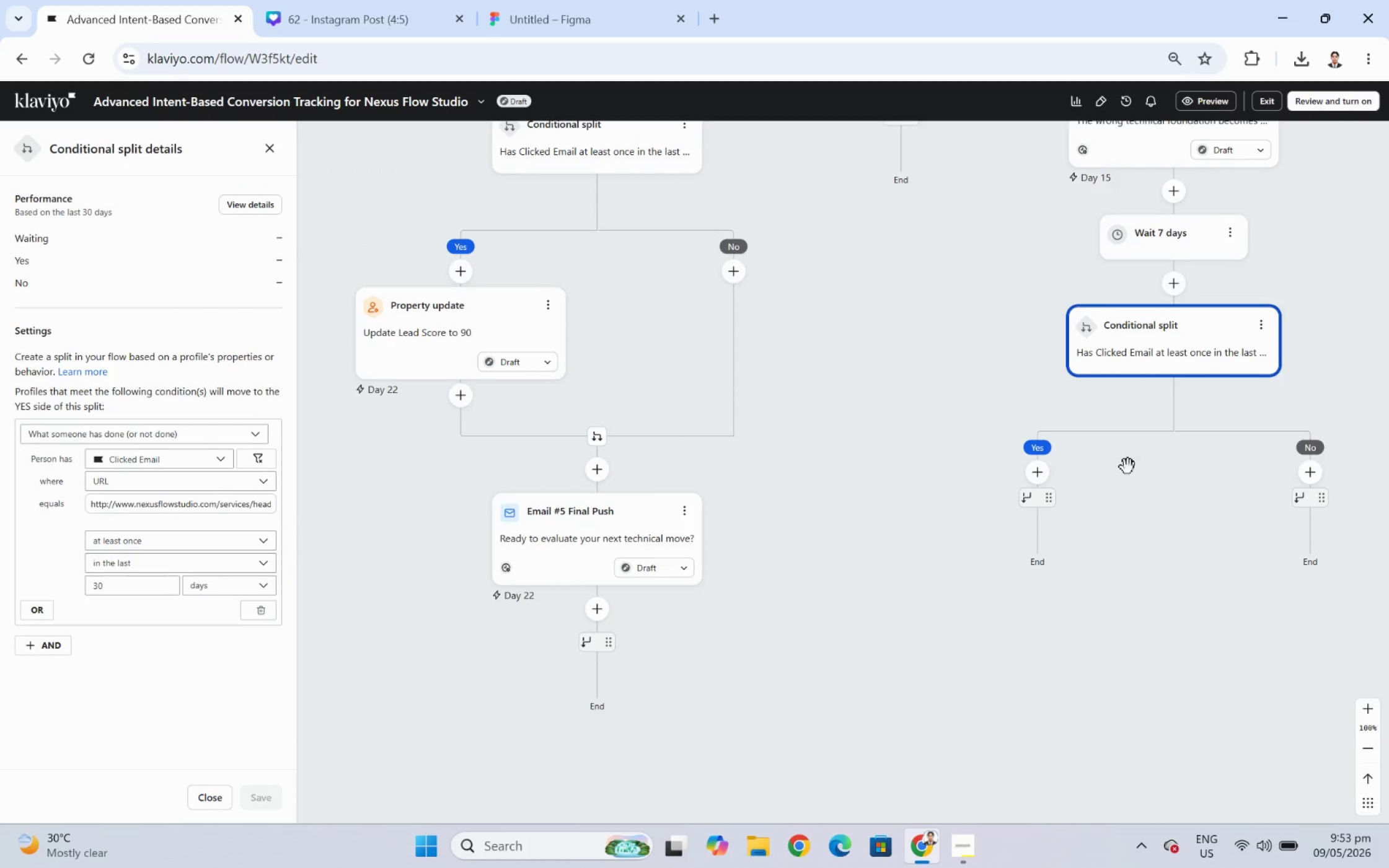 
left_click_drag(start_coordinate=[1135, 466], to_coordinate=[963, 626])
 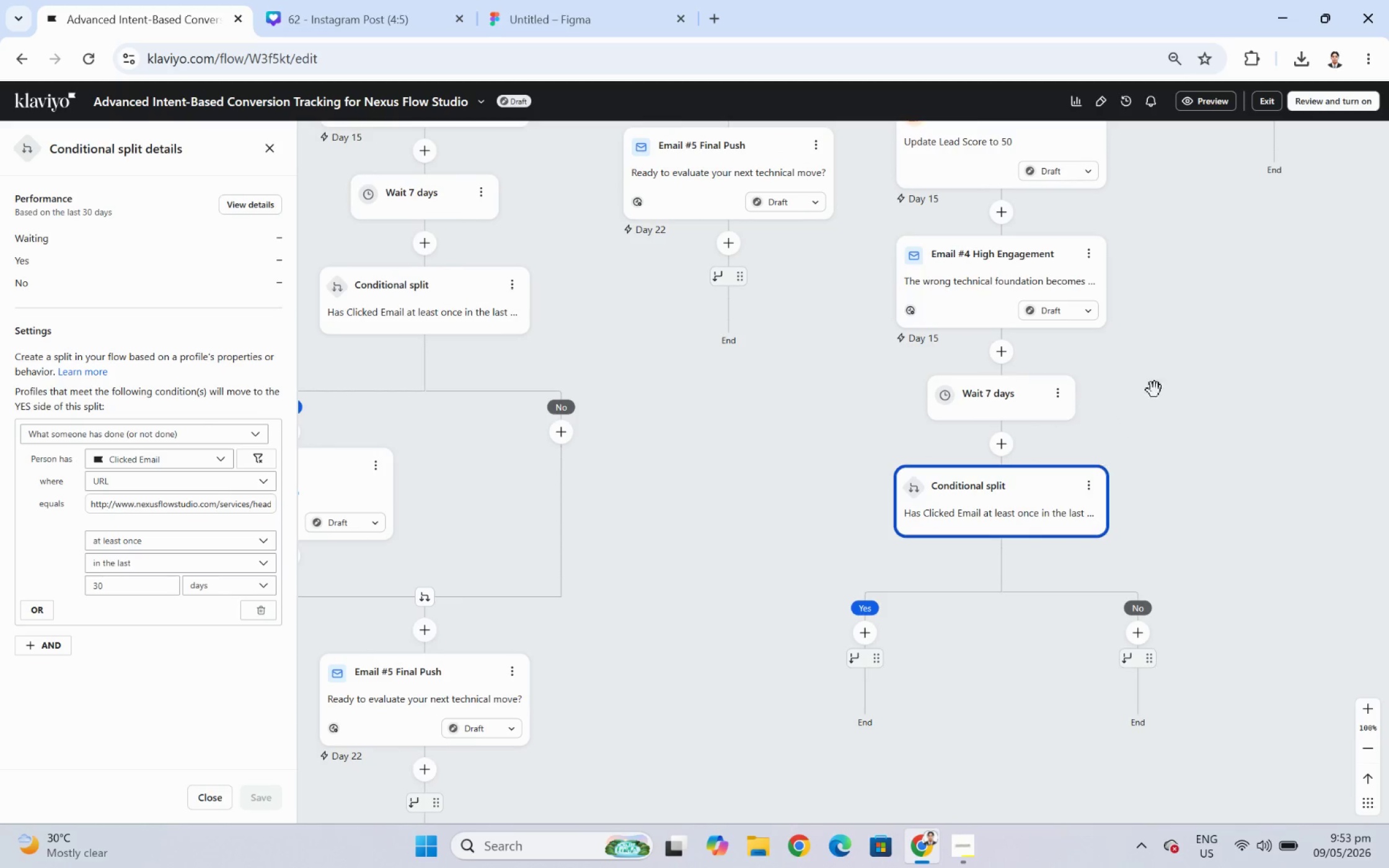 
left_click_drag(start_coordinate=[1164, 375], to_coordinate=[1105, 603])
 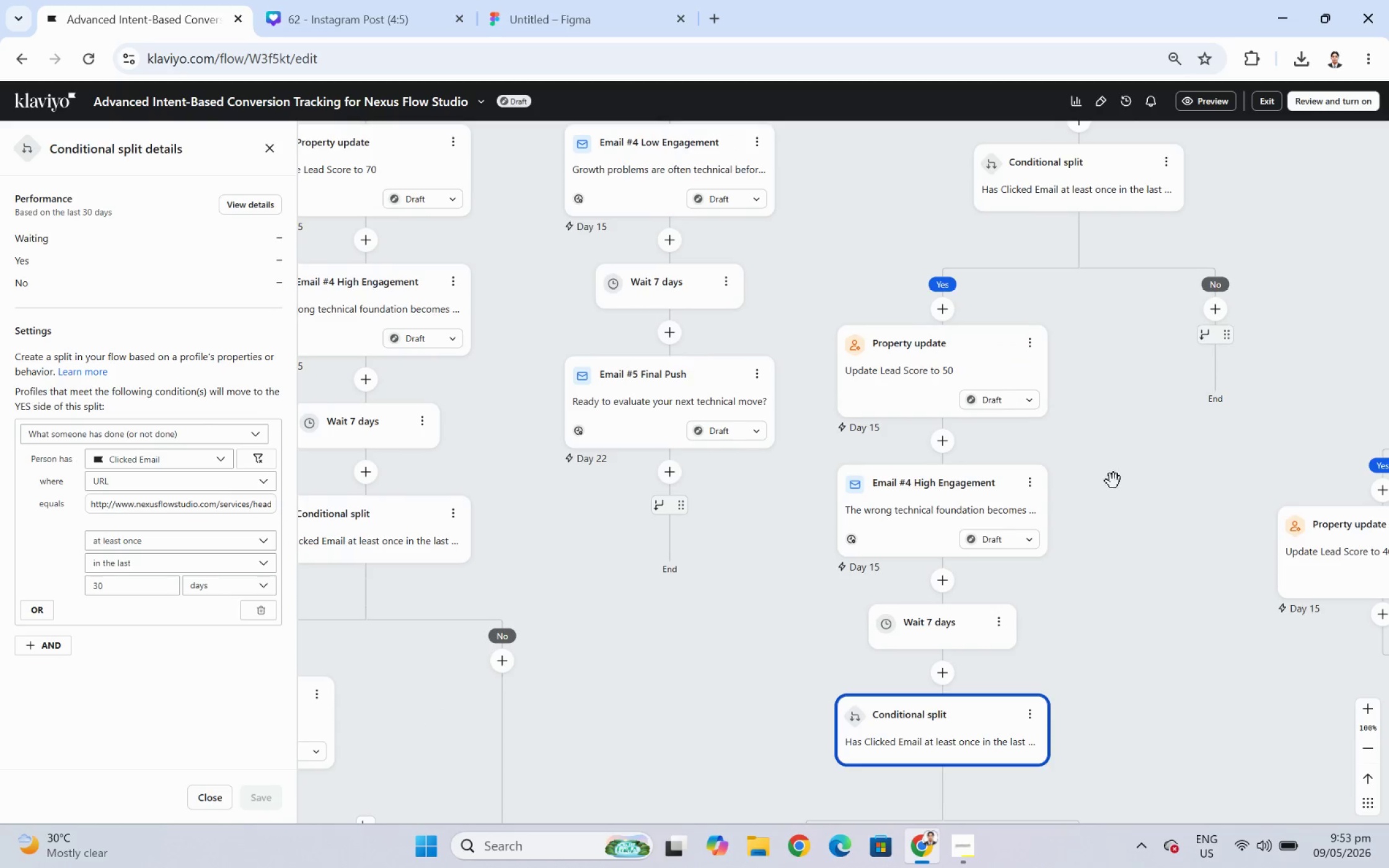 
left_click_drag(start_coordinate=[1115, 478], to_coordinate=[1064, 406])
 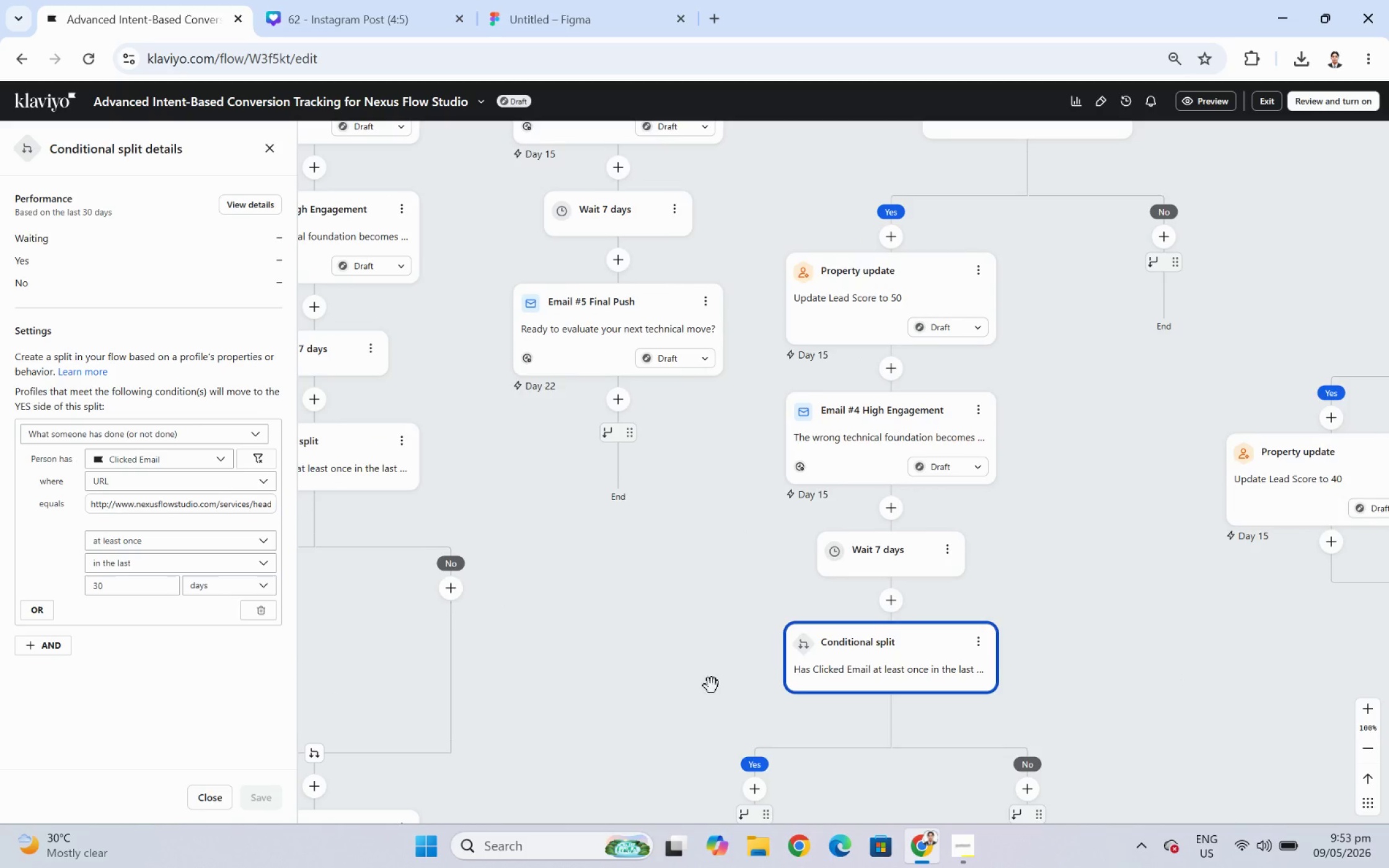 
left_click_drag(start_coordinate=[689, 684], to_coordinate=[751, 458])
 